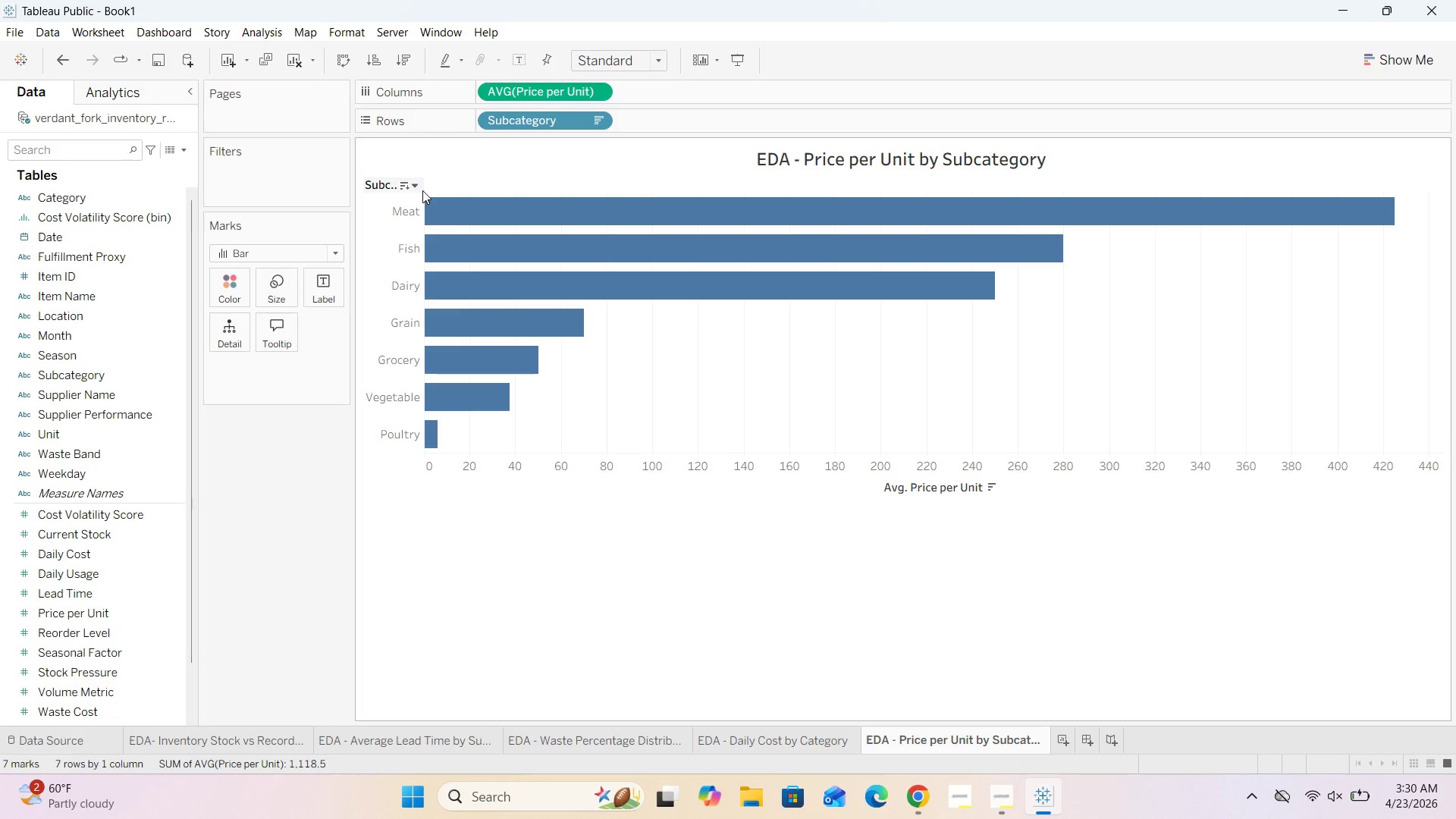 
left_click_drag(start_coordinate=[423, 206], to_coordinate=[507, 214])
 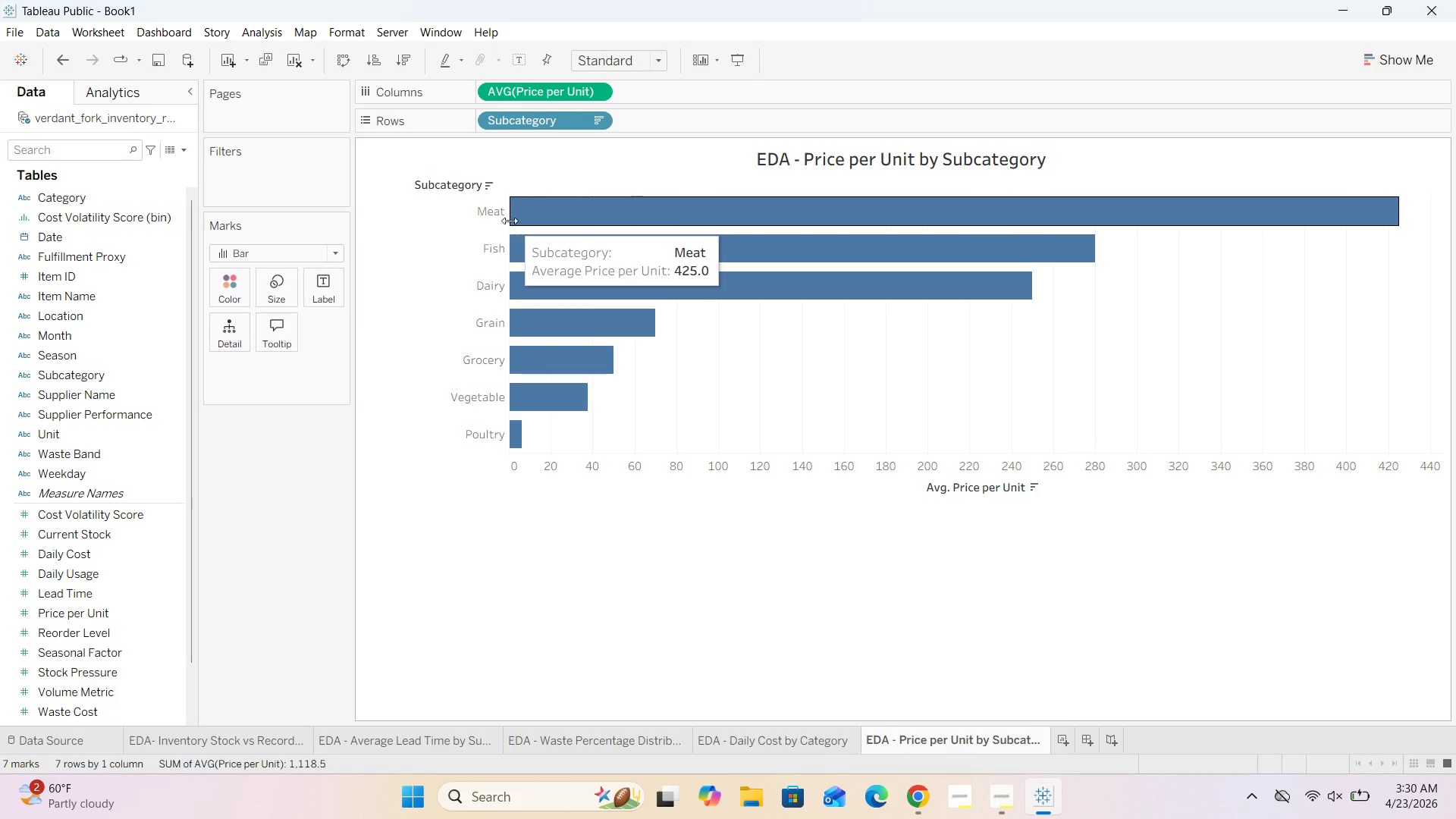 
left_click_drag(start_coordinate=[507, 221], to_coordinate=[525, 223])
 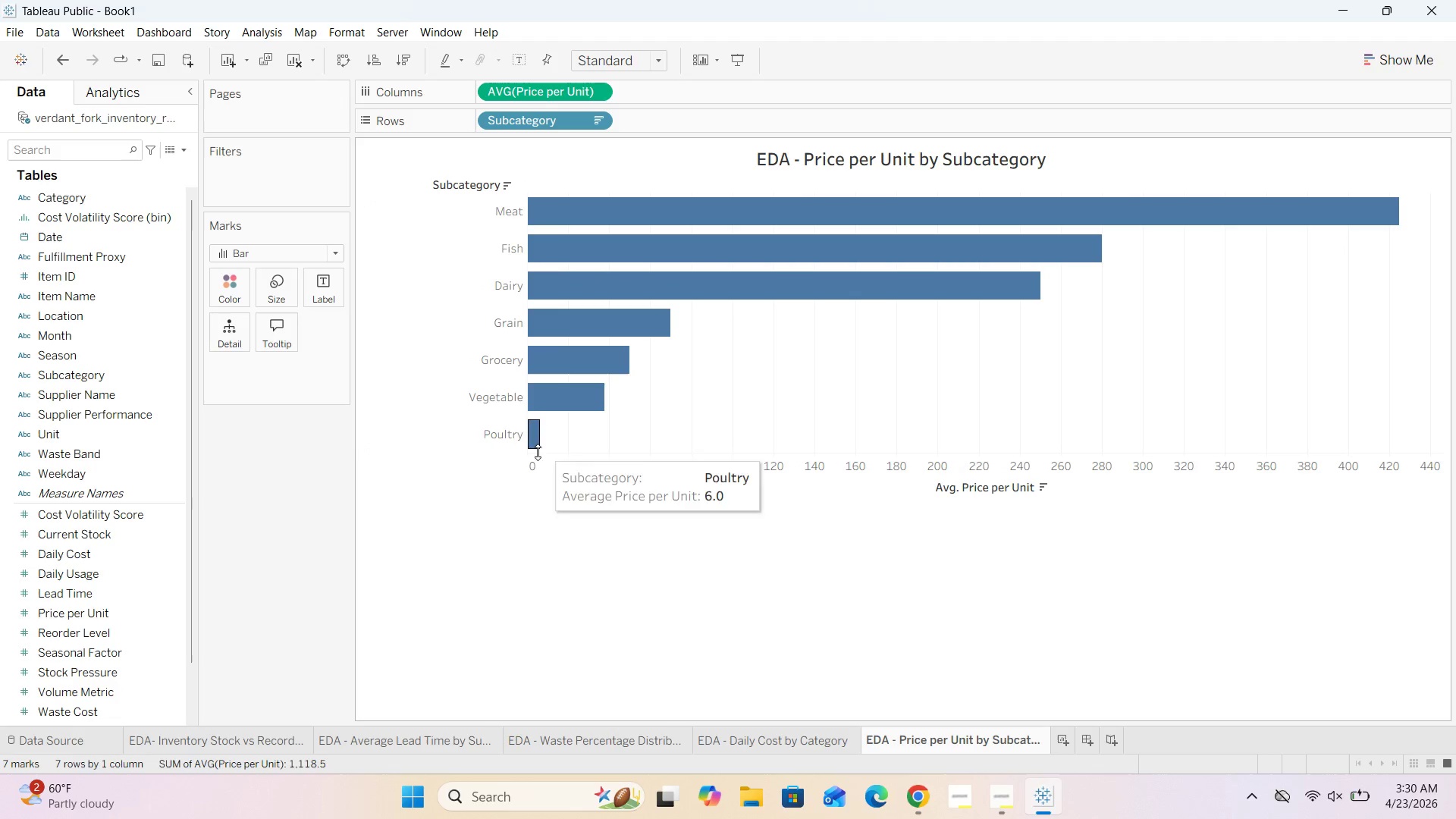 
left_click([519, 548])
 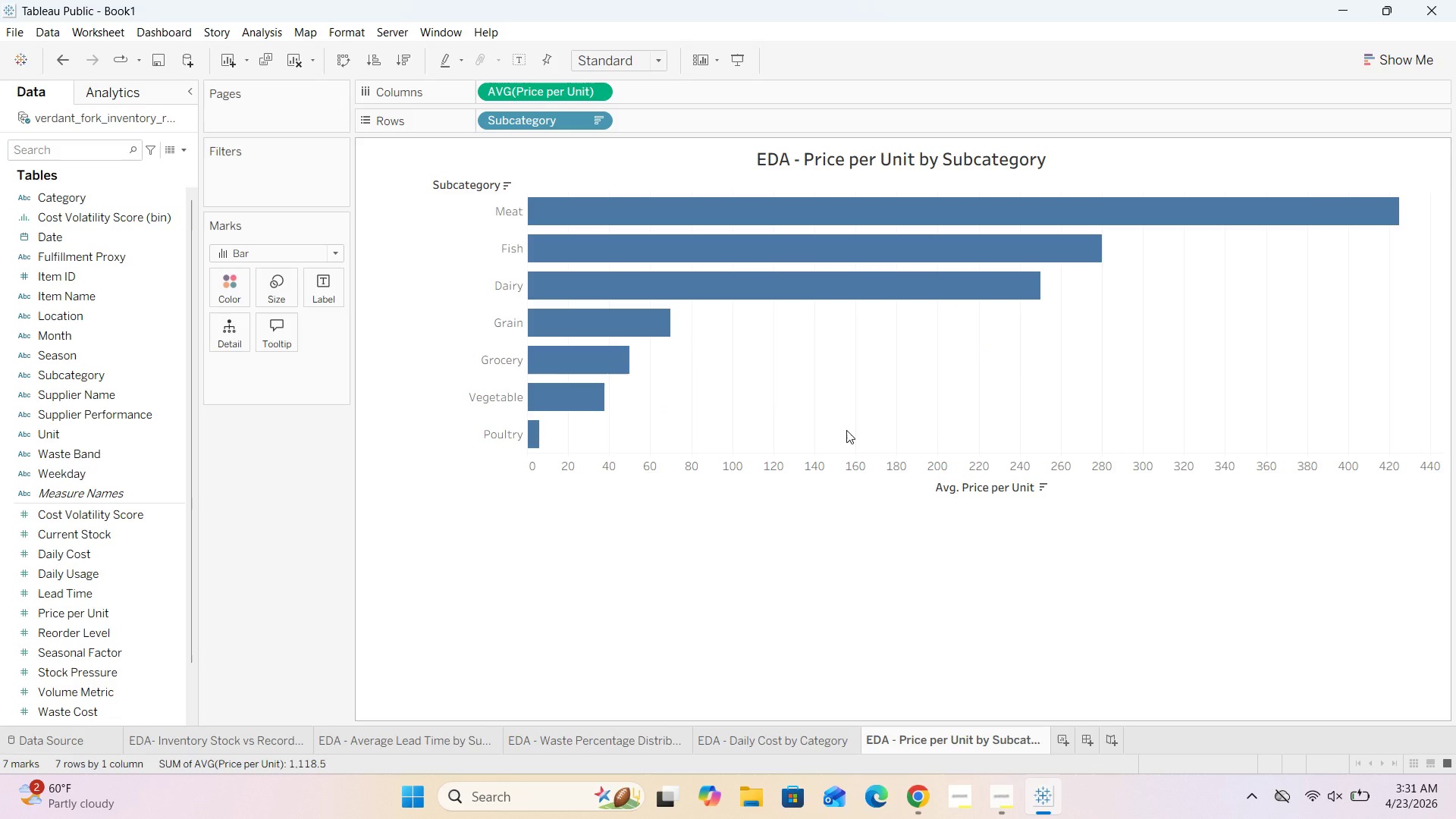 
wait(28.55)
 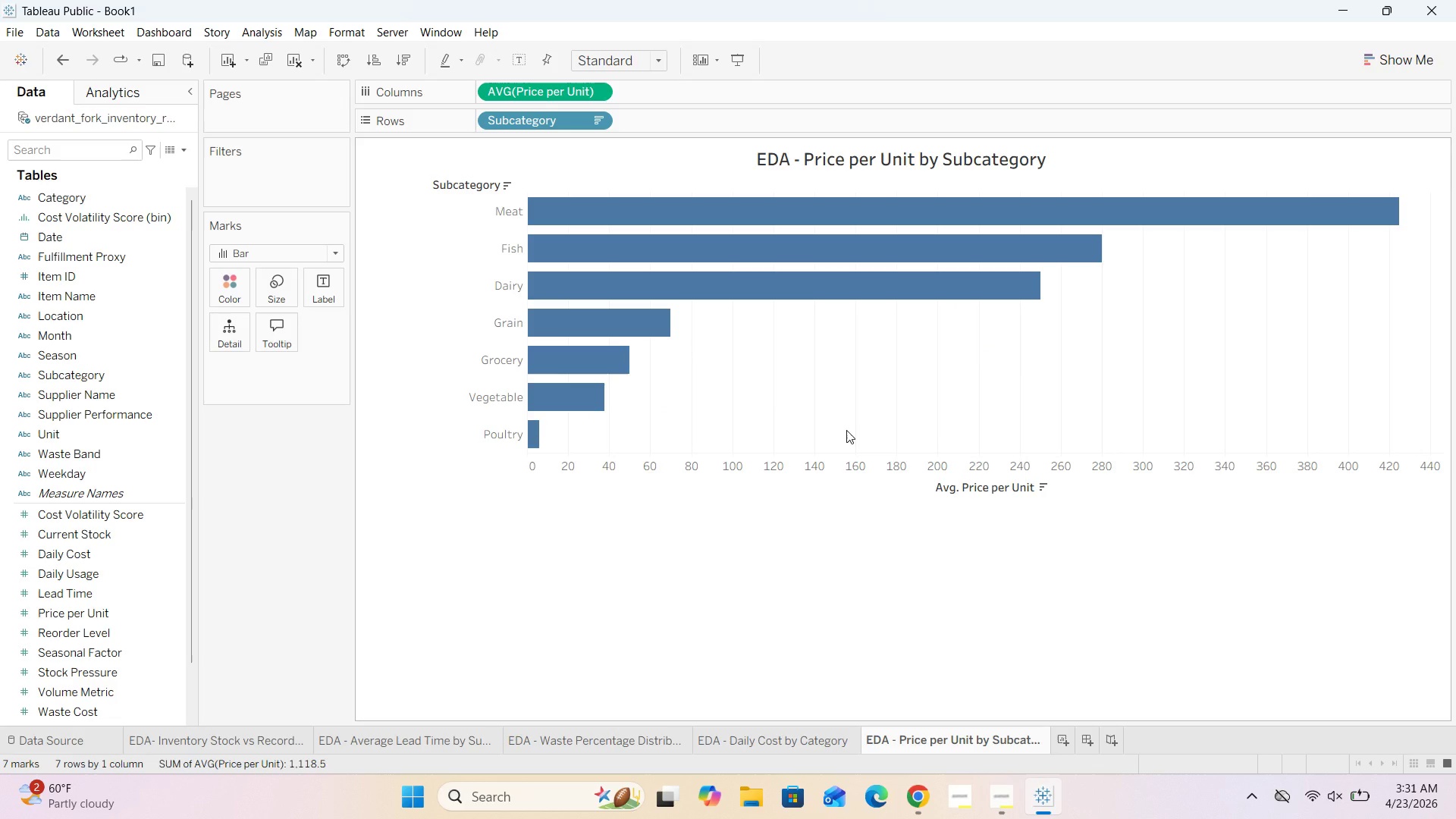 
left_click([1062, 740])
 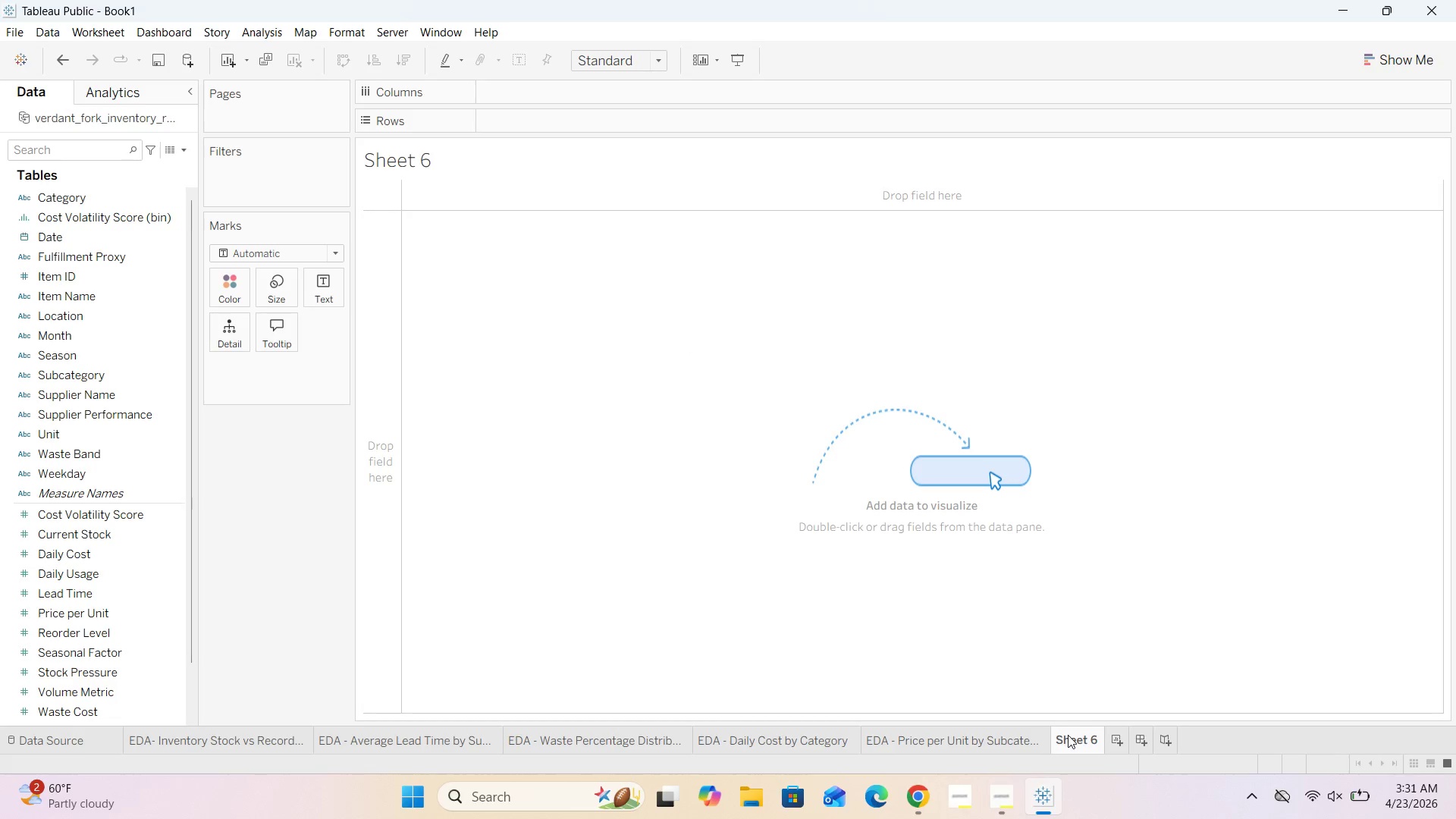 
double_click([1068, 735])
 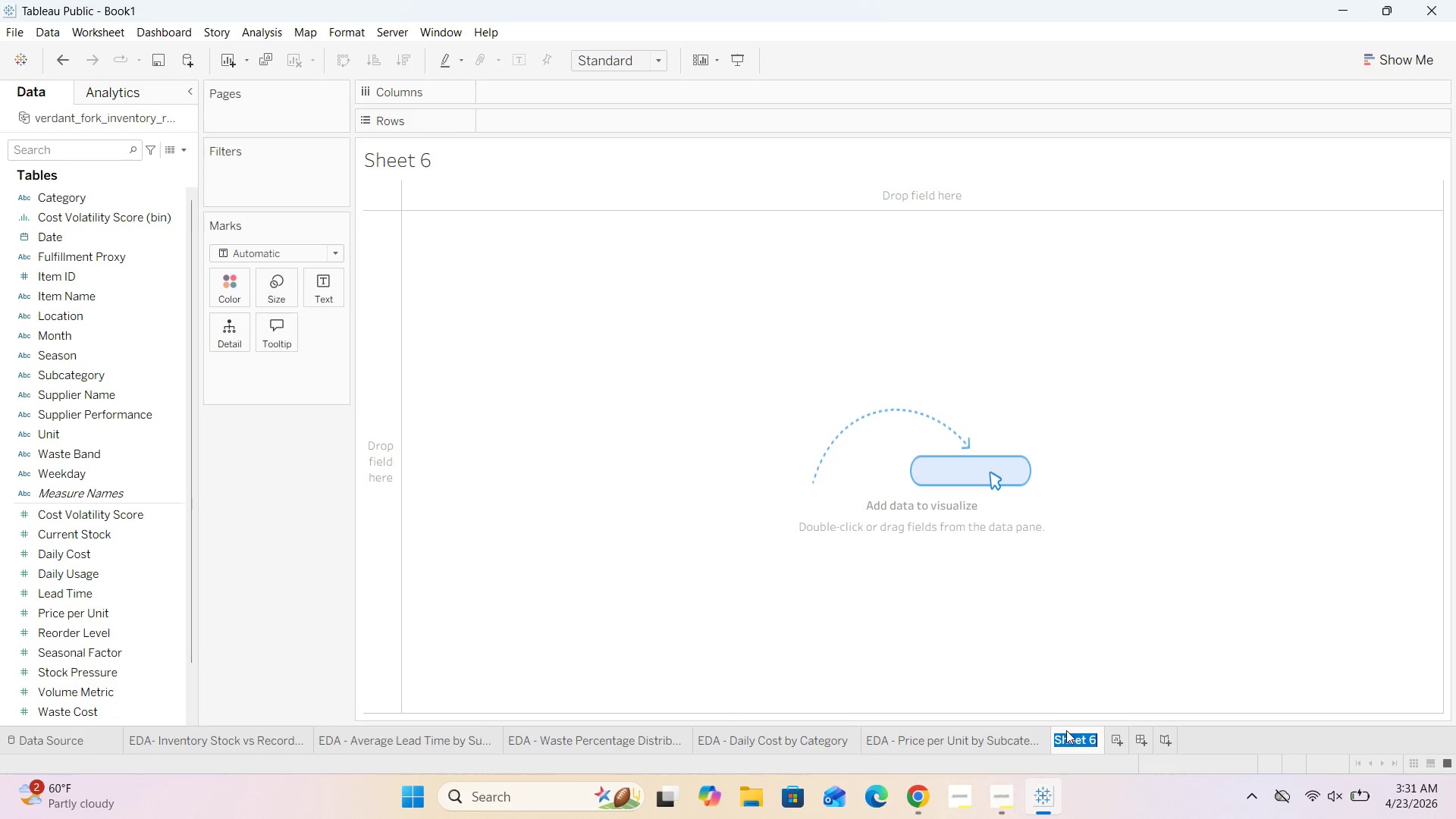 
key(Backspace)
type(EDA - )
 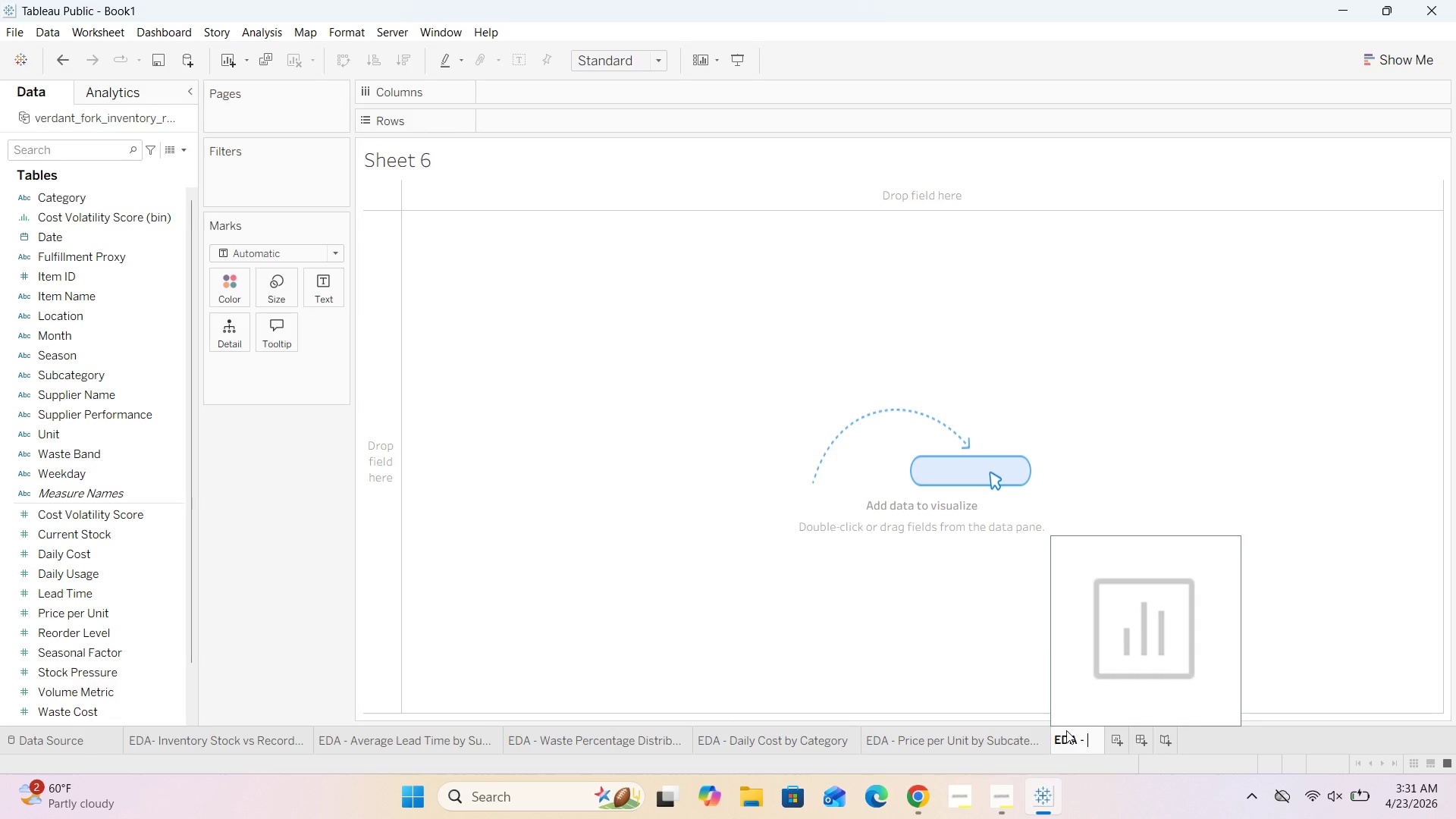 
wait(6.08)
 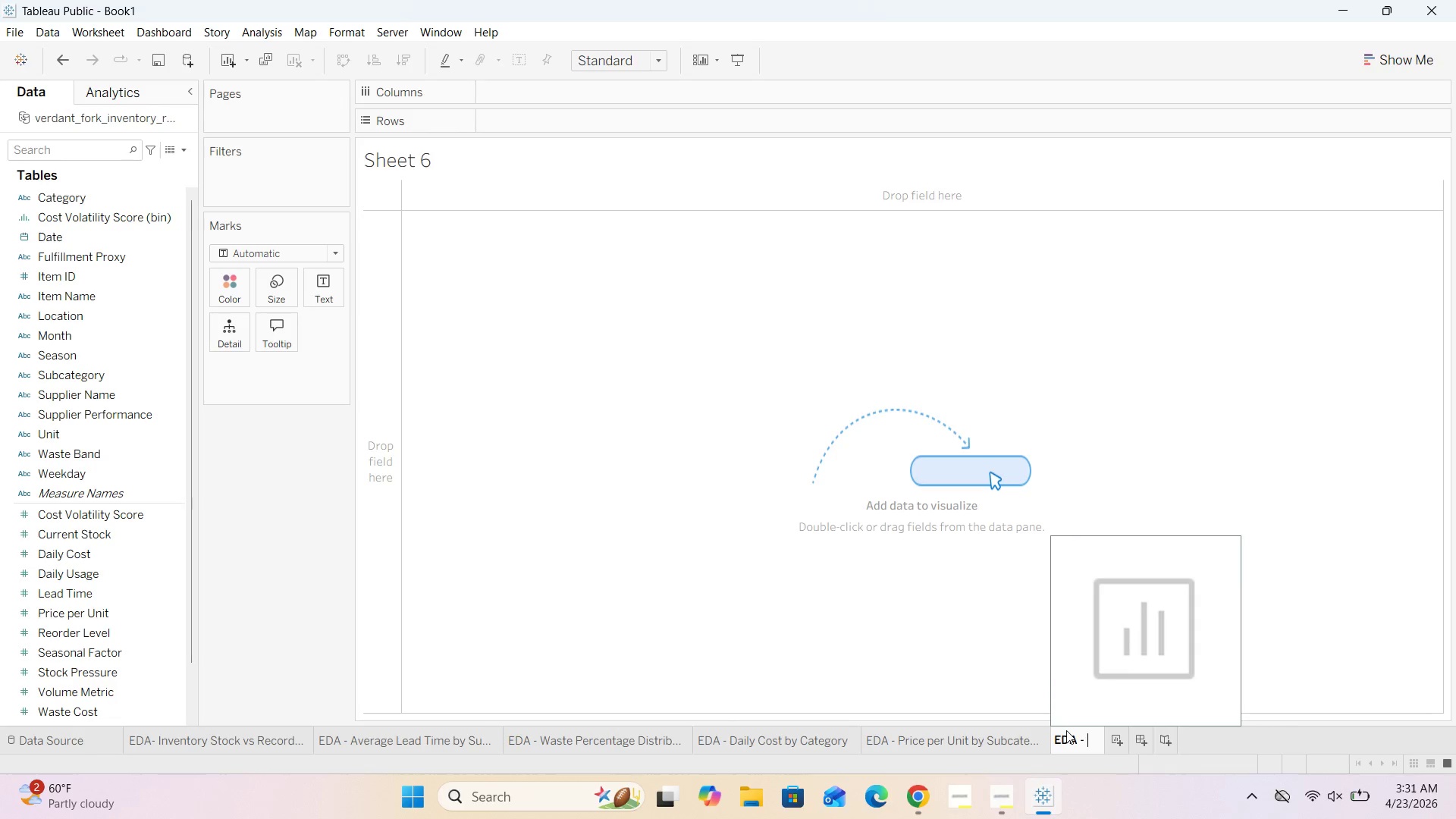 
left_click([53, 742])
 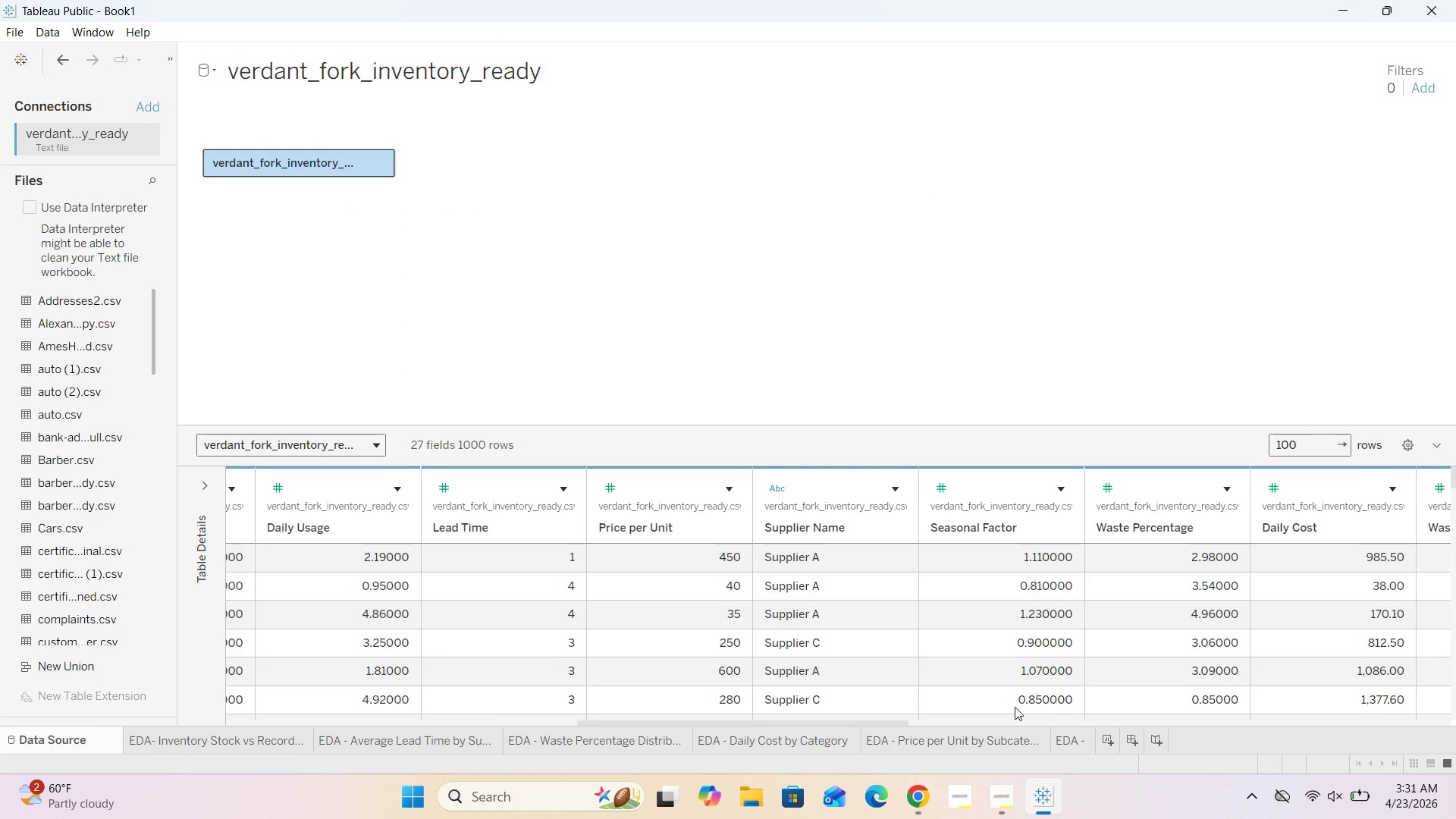 
left_click_drag(start_coordinate=[889, 726], to_coordinate=[855, 728])
 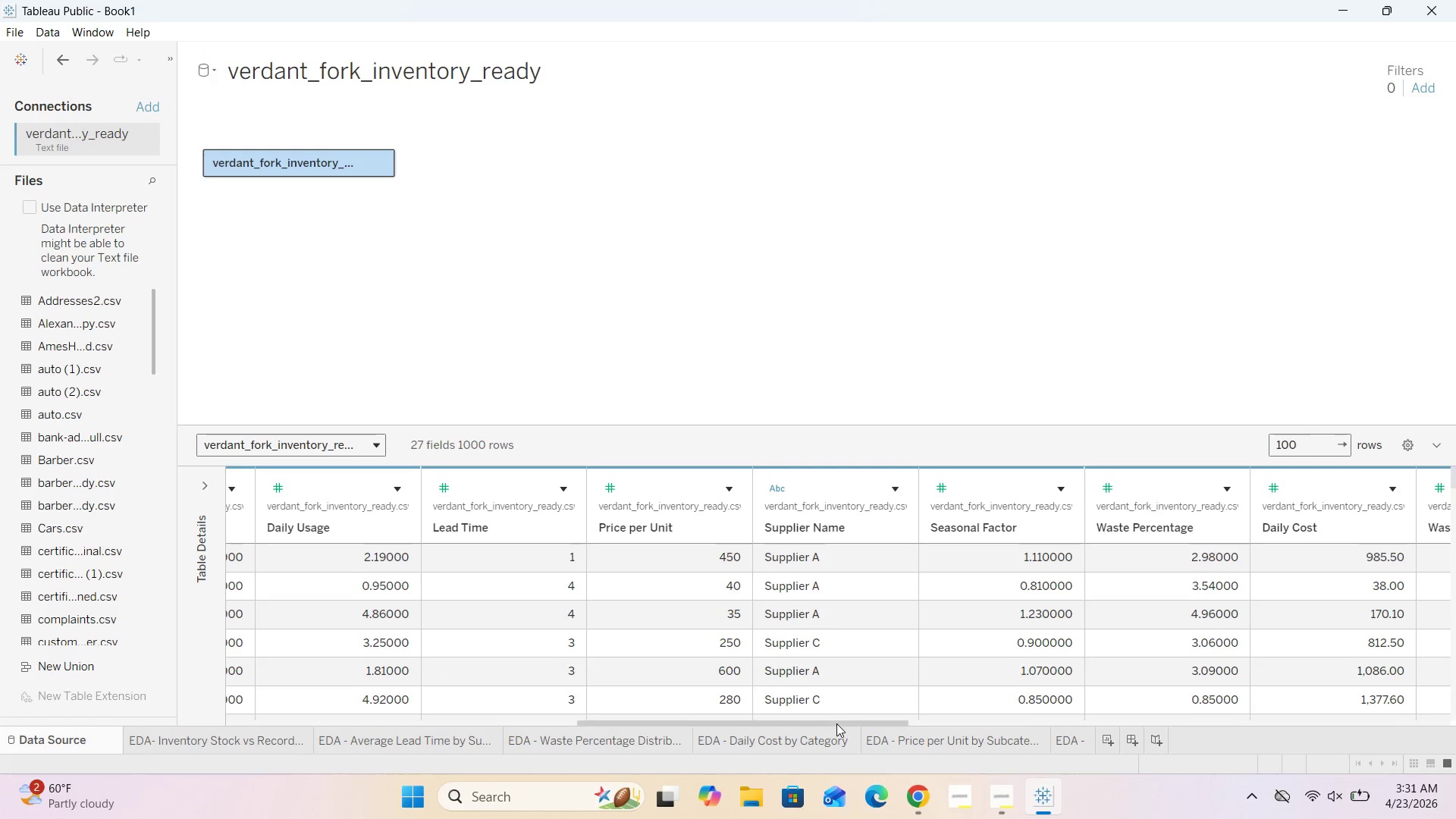 
left_click_drag(start_coordinate=[836, 723], to_coordinate=[506, 726])
 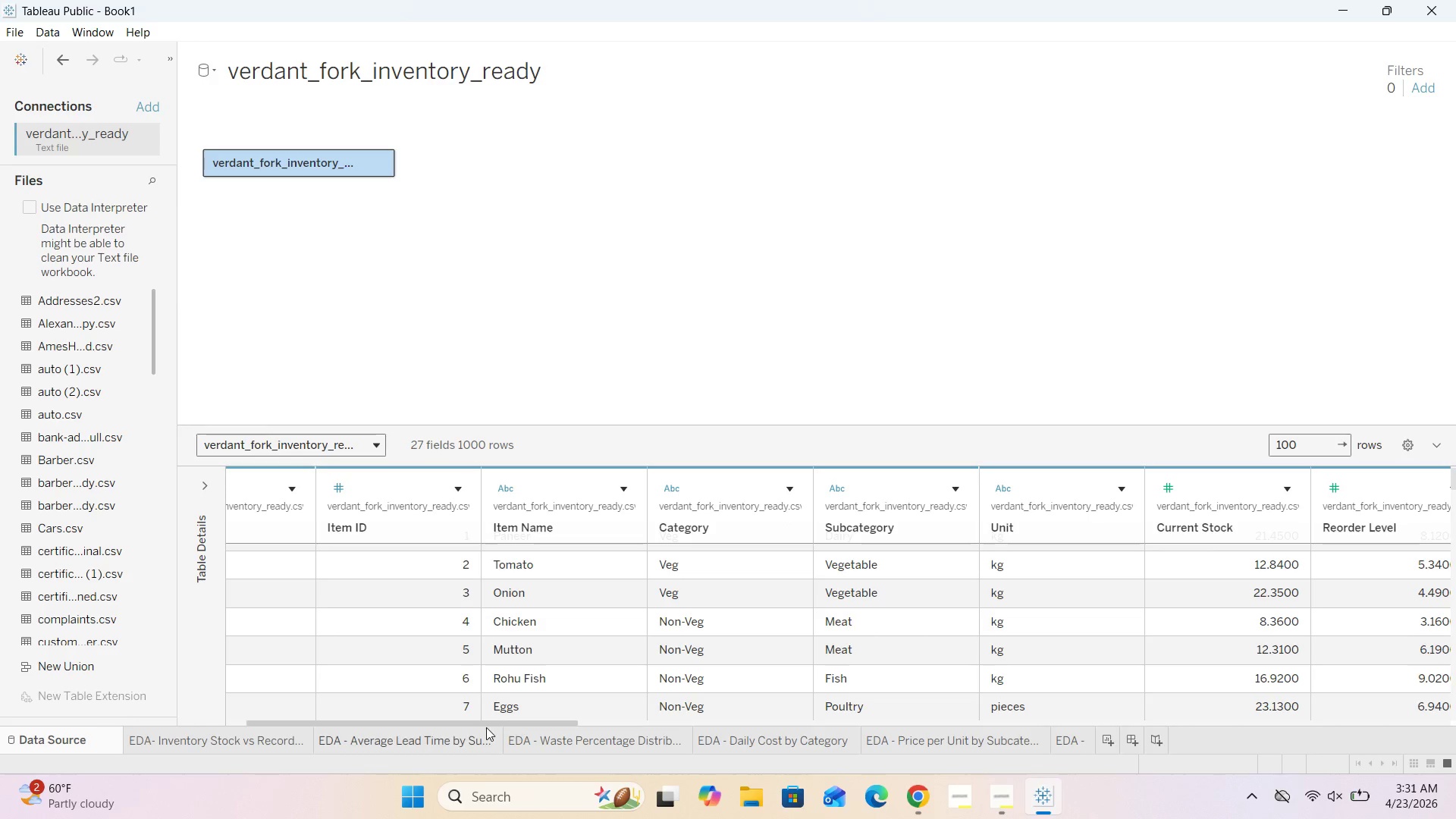 
left_click_drag(start_coordinate=[491, 723], to_coordinate=[841, 818])
 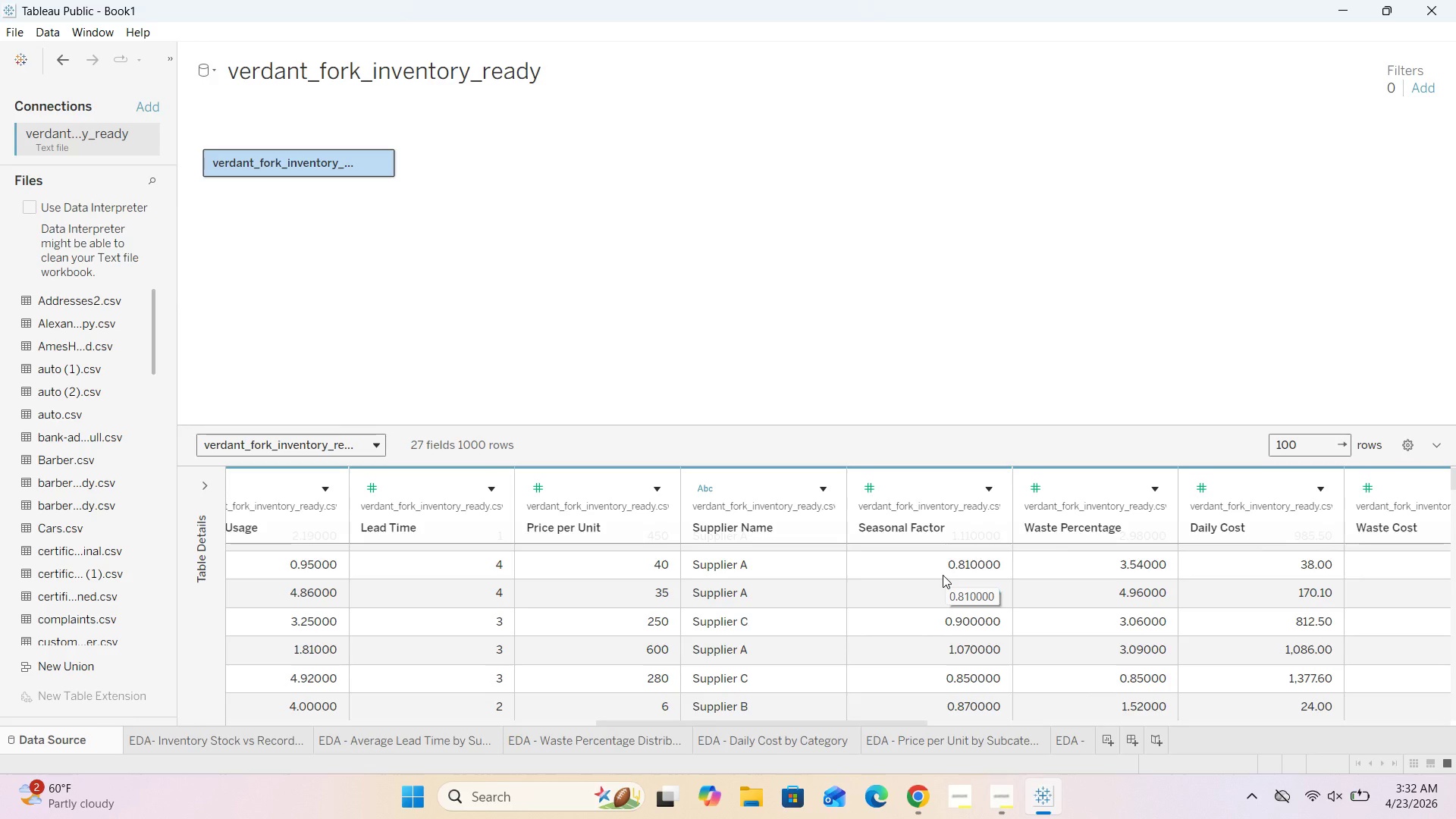 
left_click([1087, 744])
 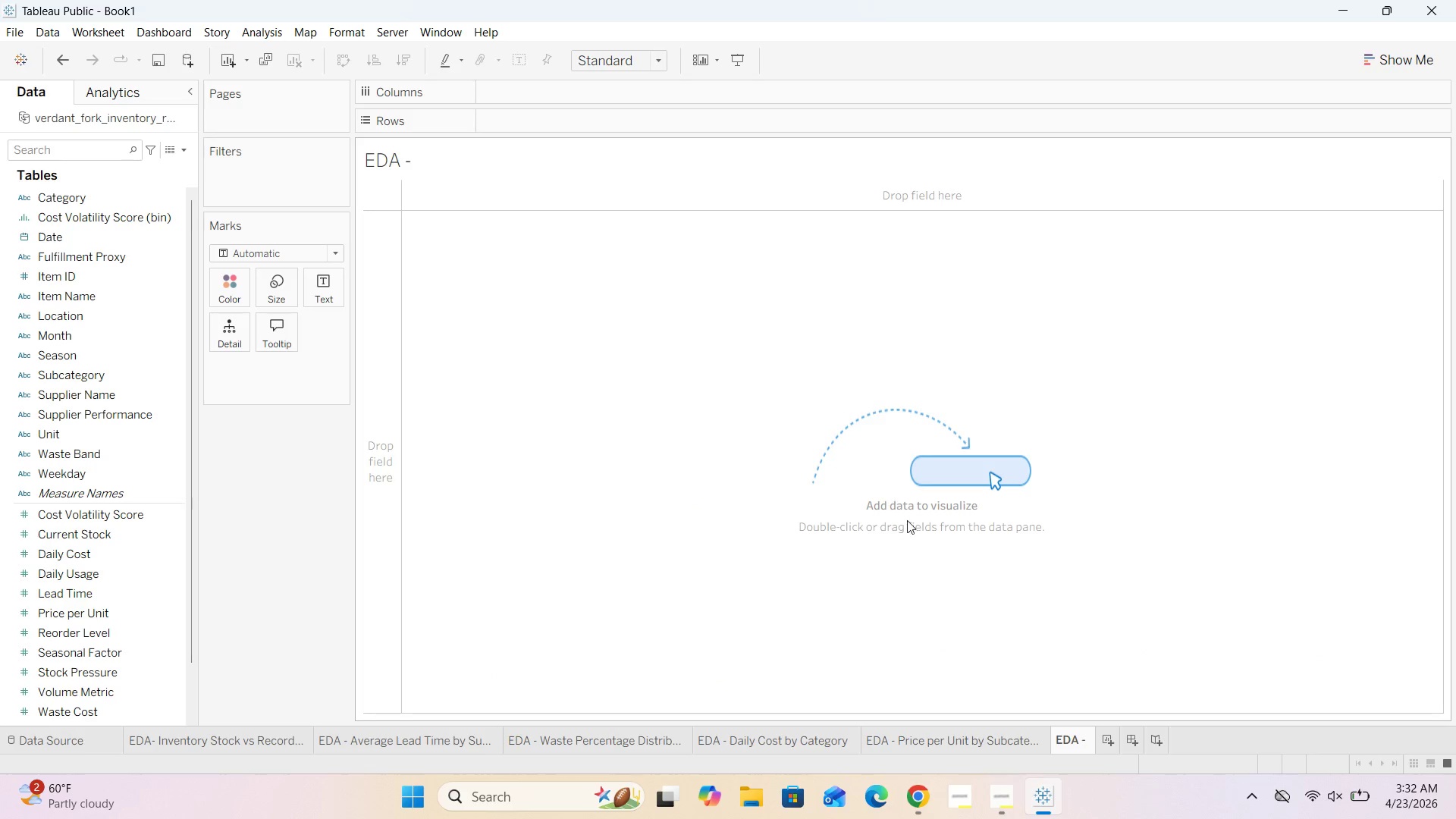 
double_click([431, 168])
 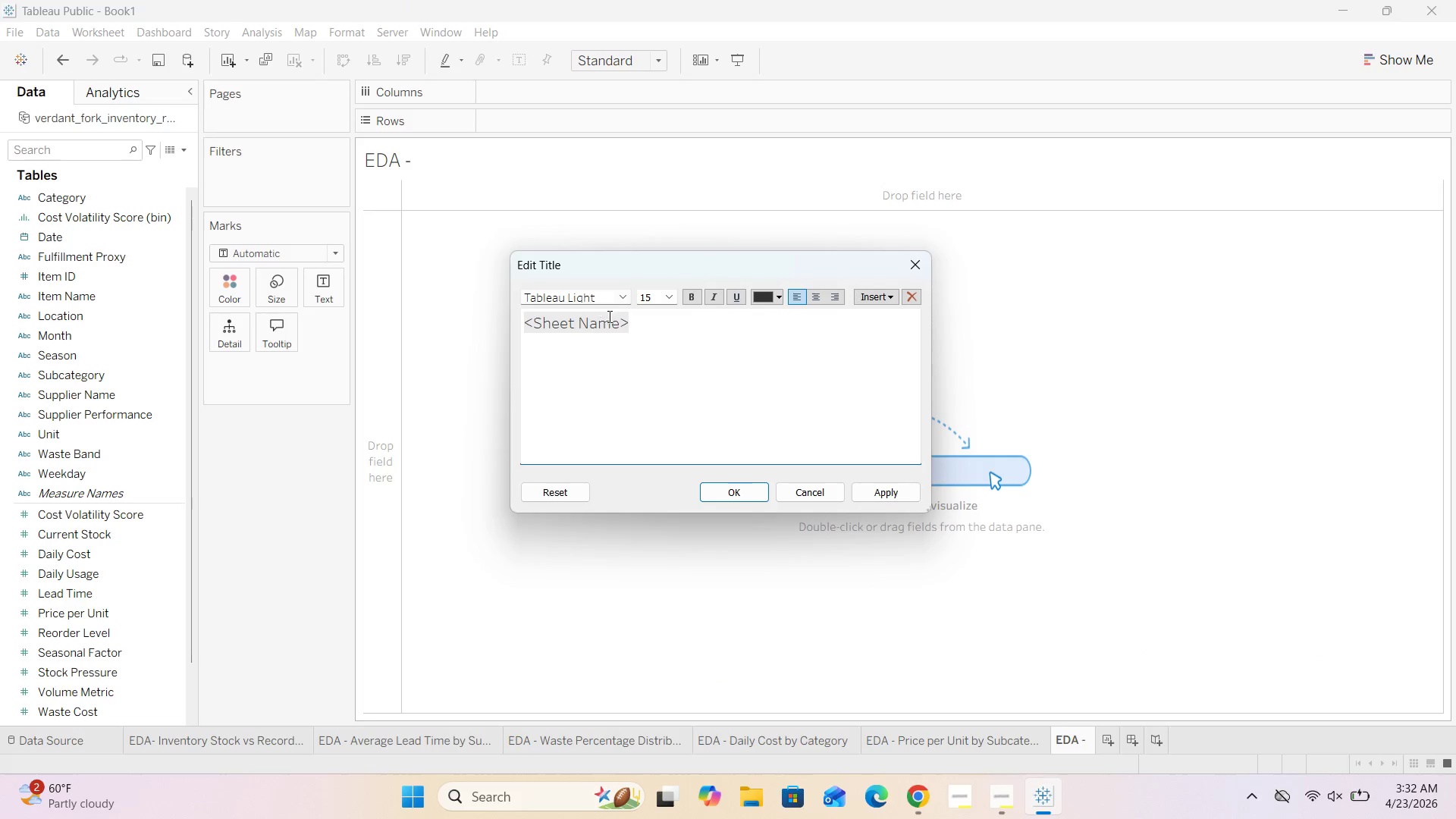 
left_click_drag(start_coordinate=[663, 326], to_coordinate=[509, 331])
 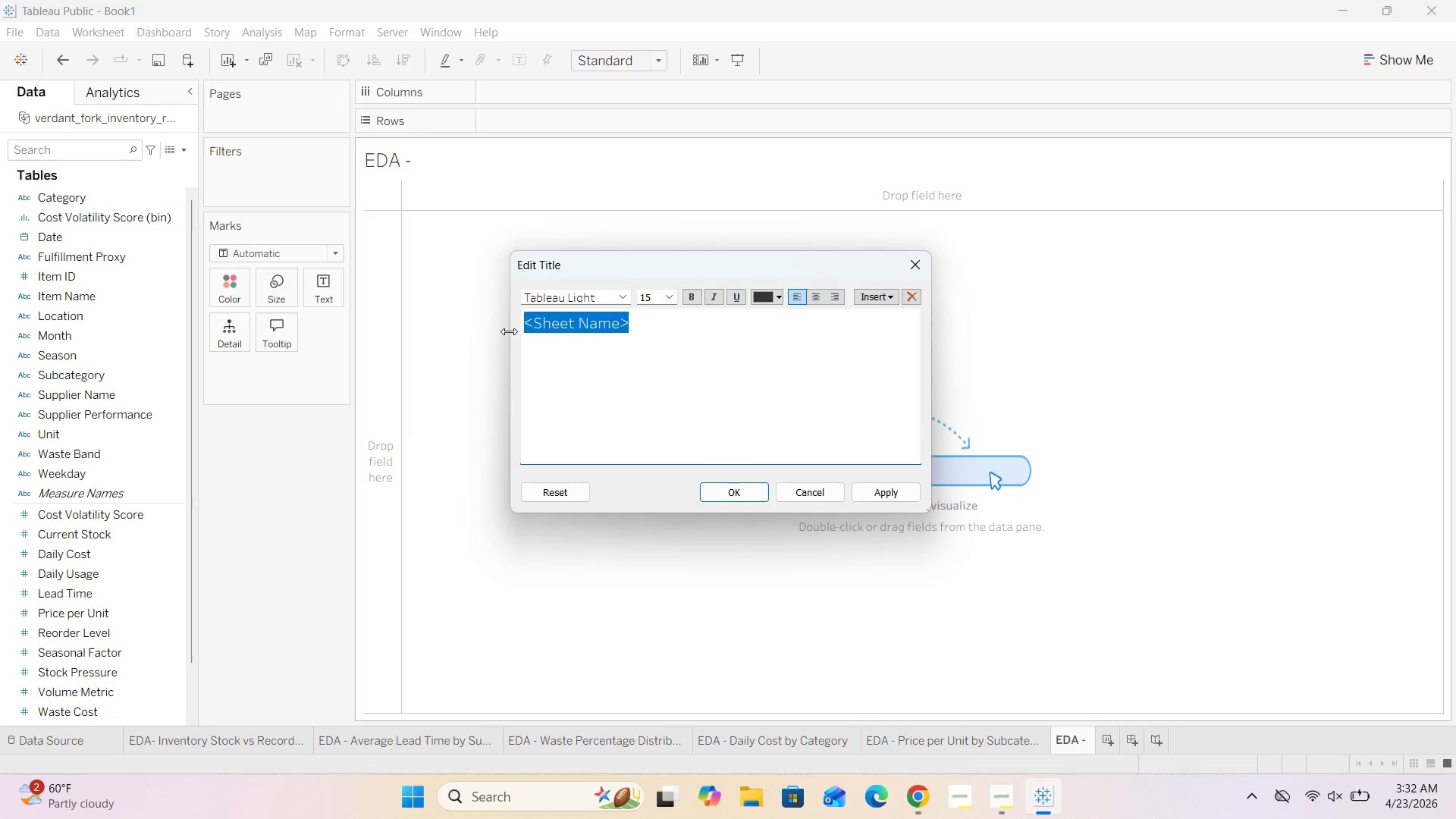 
type(EDA - Seasonal Factor by Categr)
key(Backspace)
type(ory)
 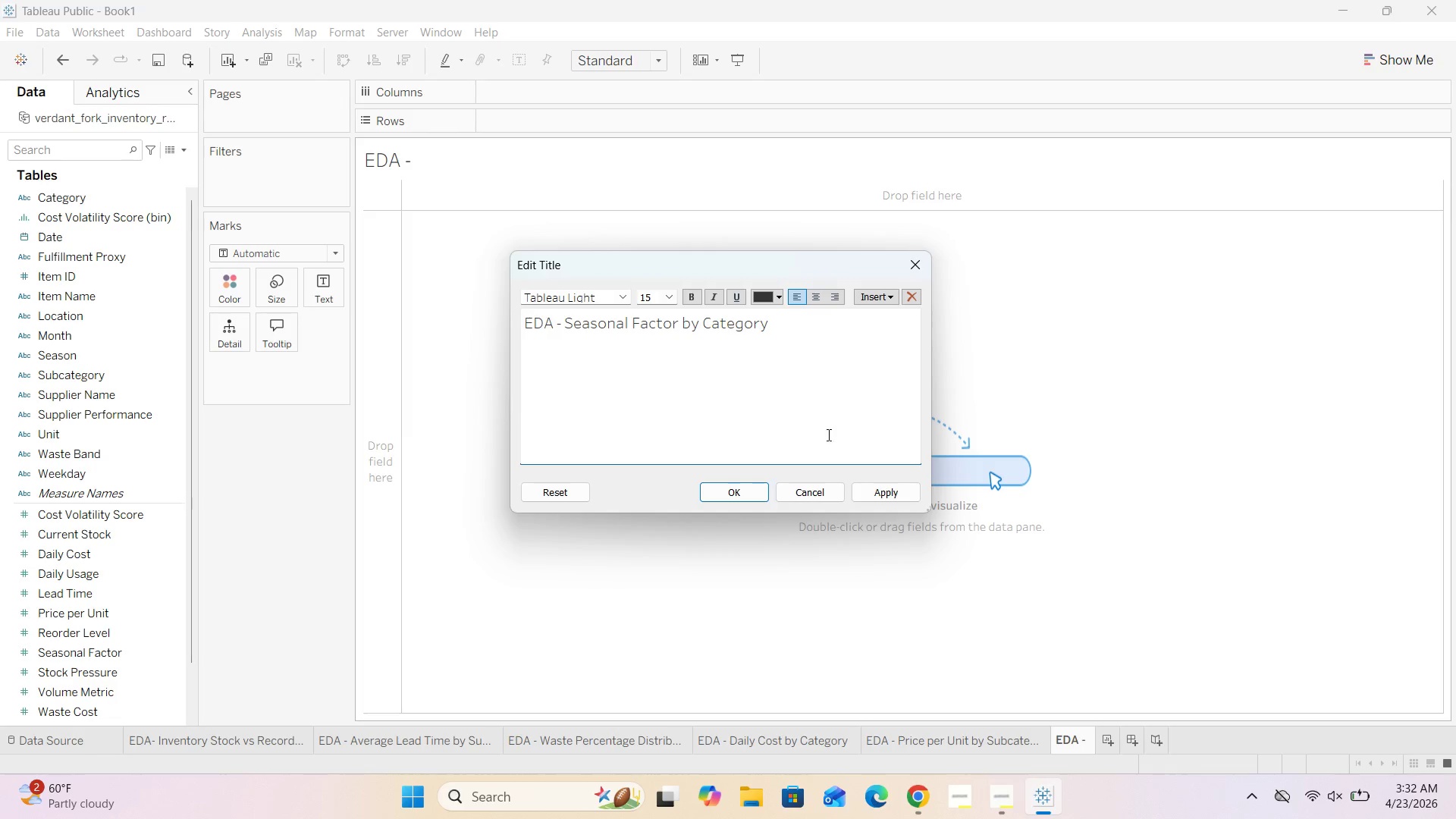 
left_click([730, 485])
 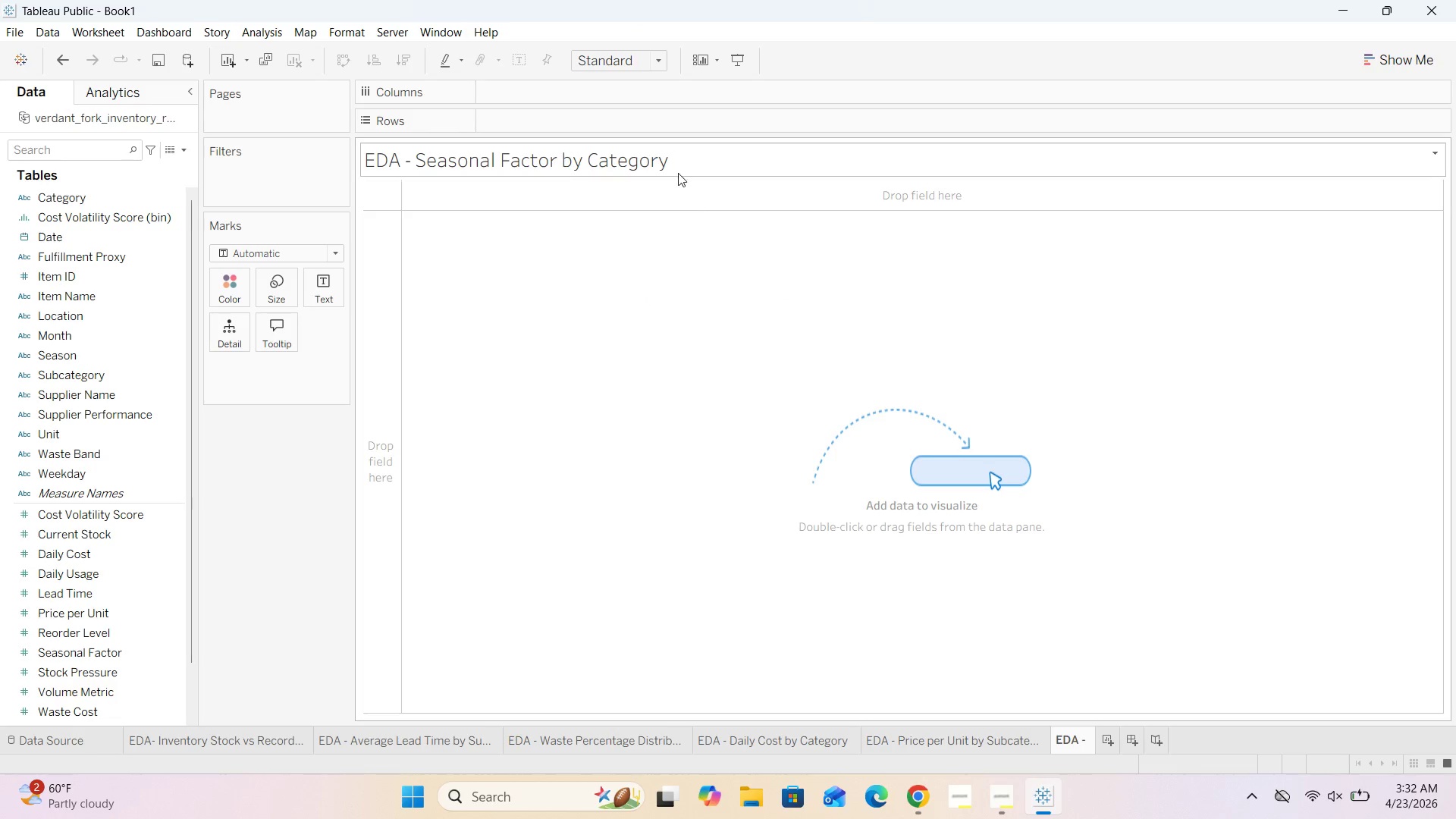 
double_click([675, 167])
 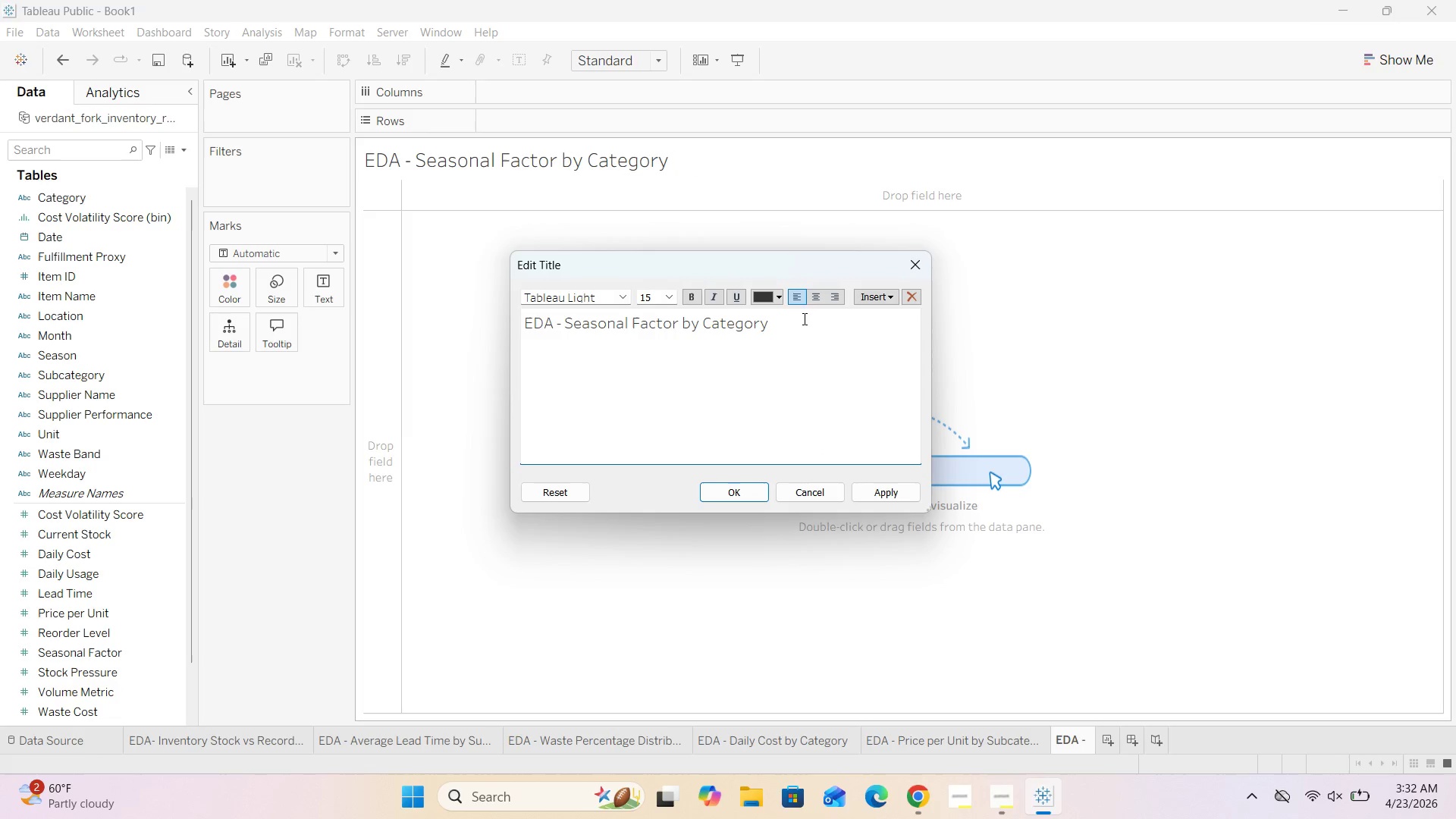 
left_click_drag(start_coordinate=[795, 326], to_coordinate=[356, 297])
 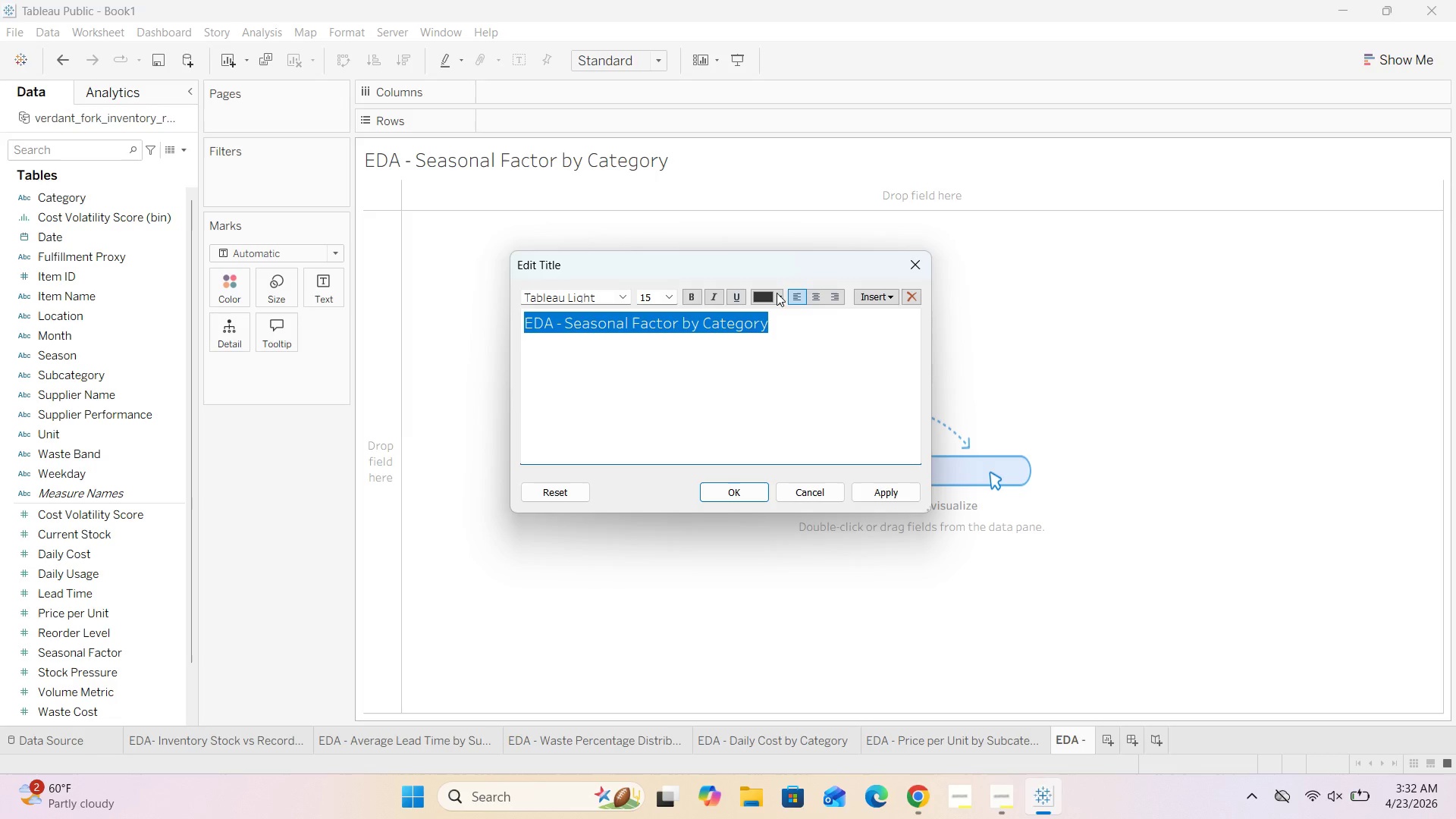 
left_click([779, 293])
 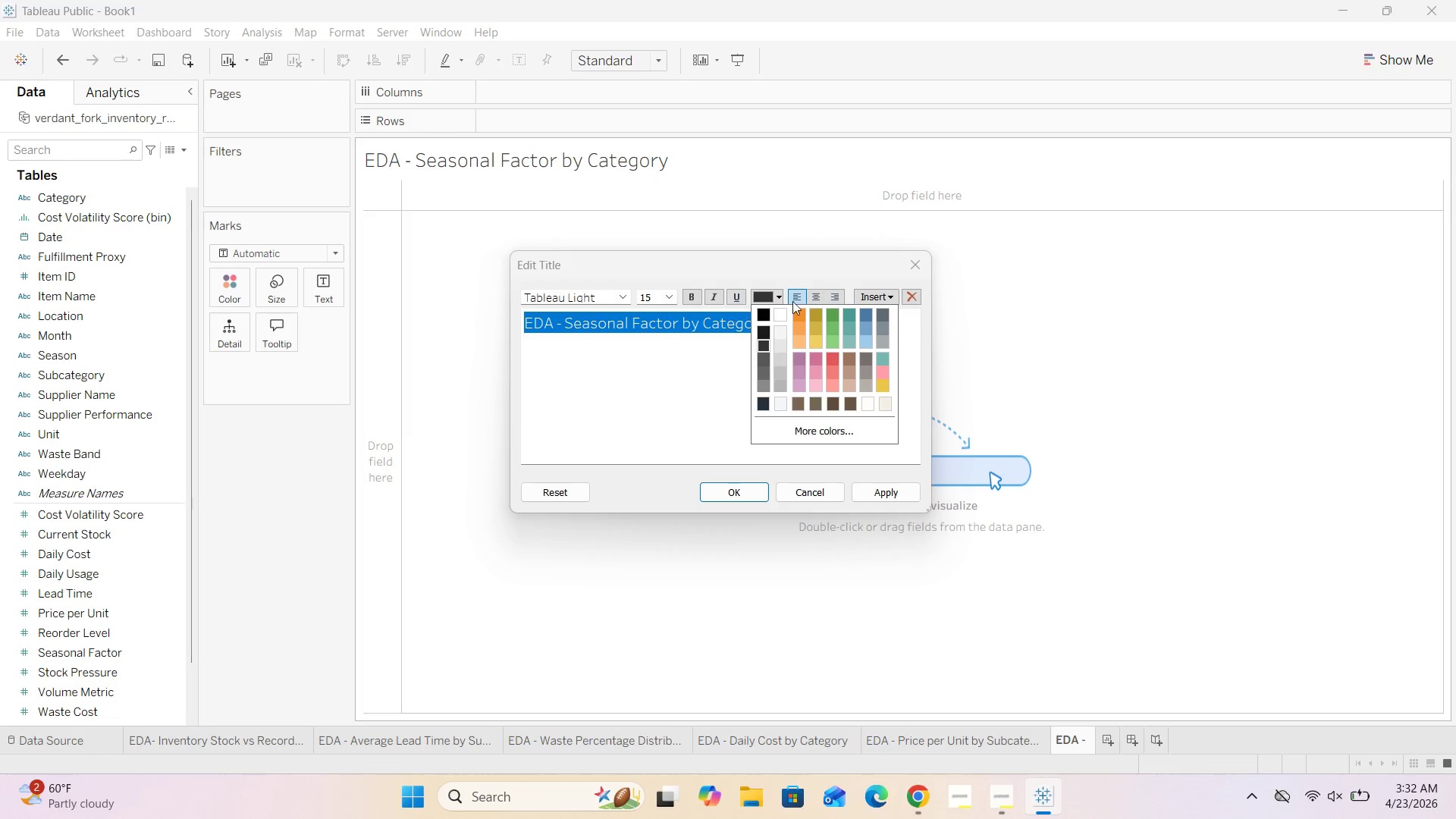 
left_click([816, 296])
 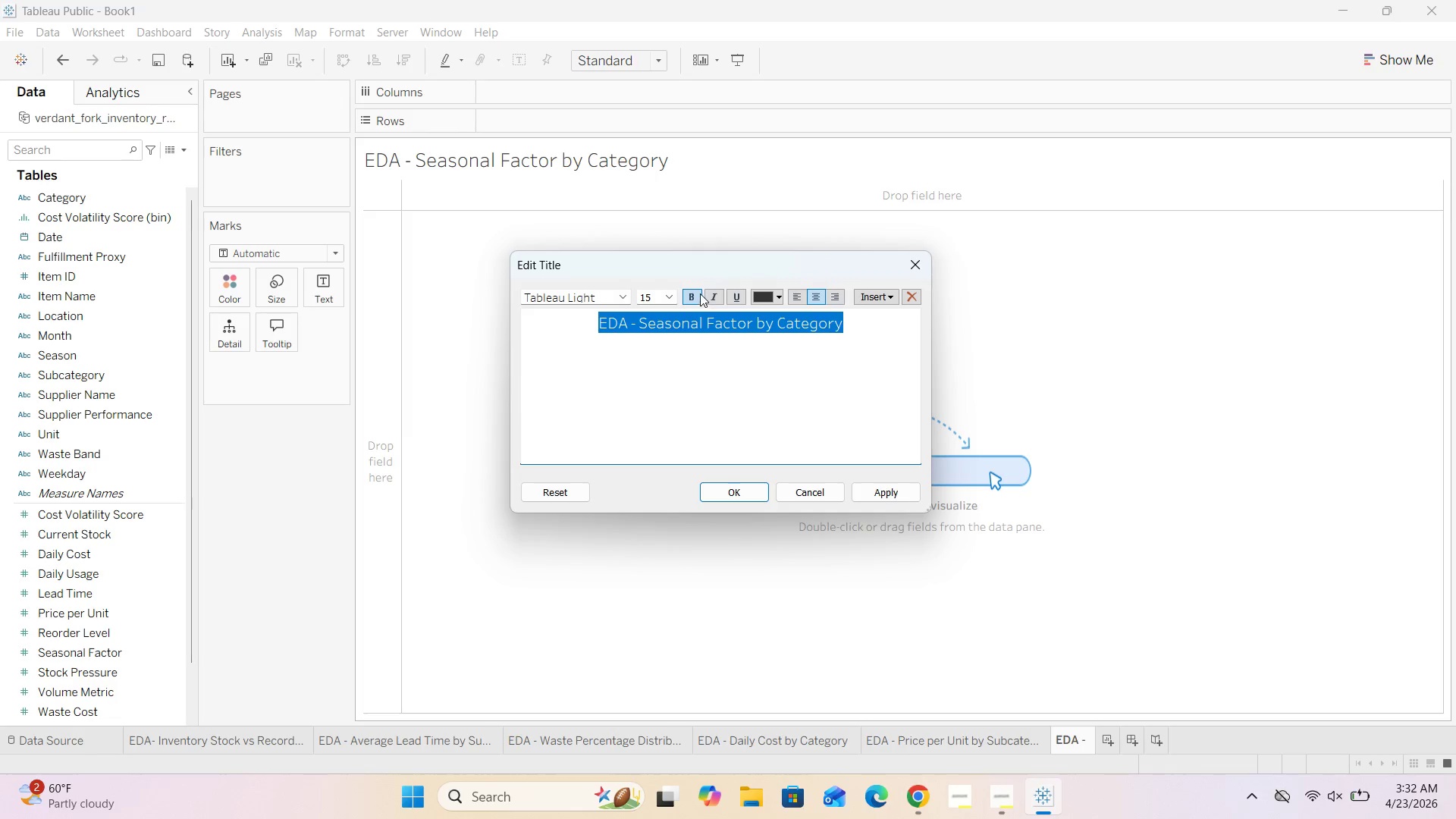 
left_click([700, 293])
 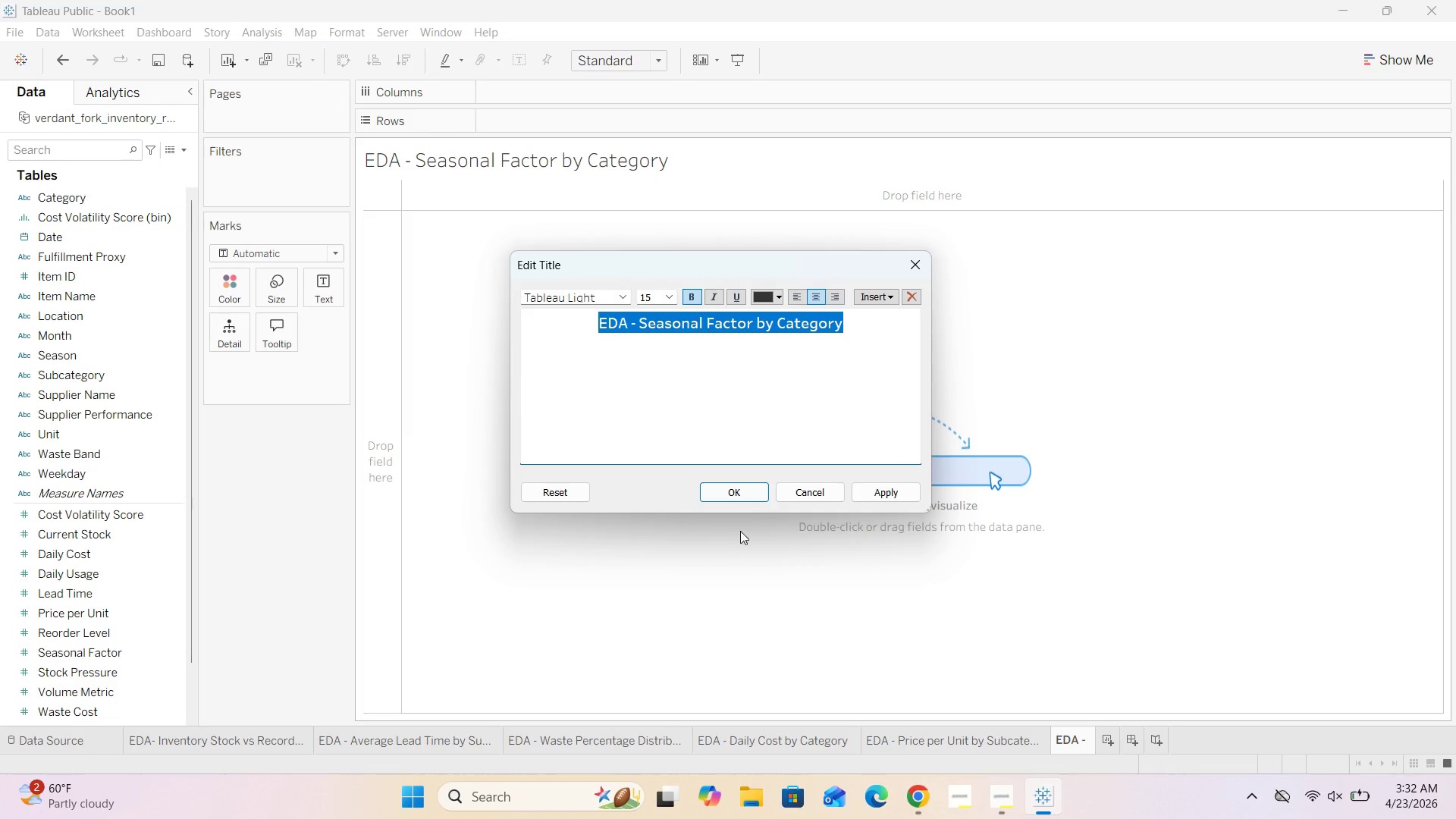 
left_click([736, 491])
 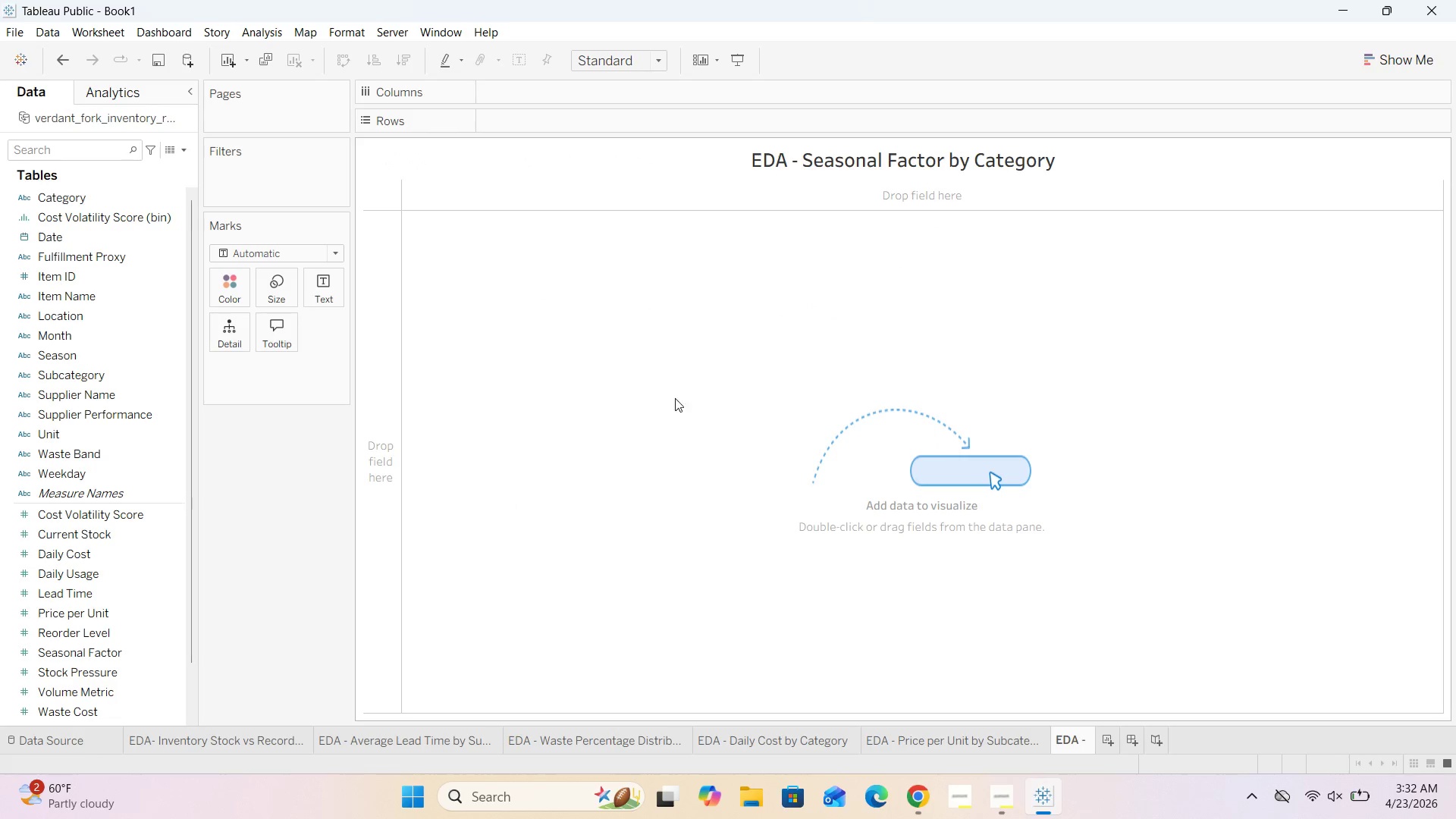 
left_click([668, 397])
 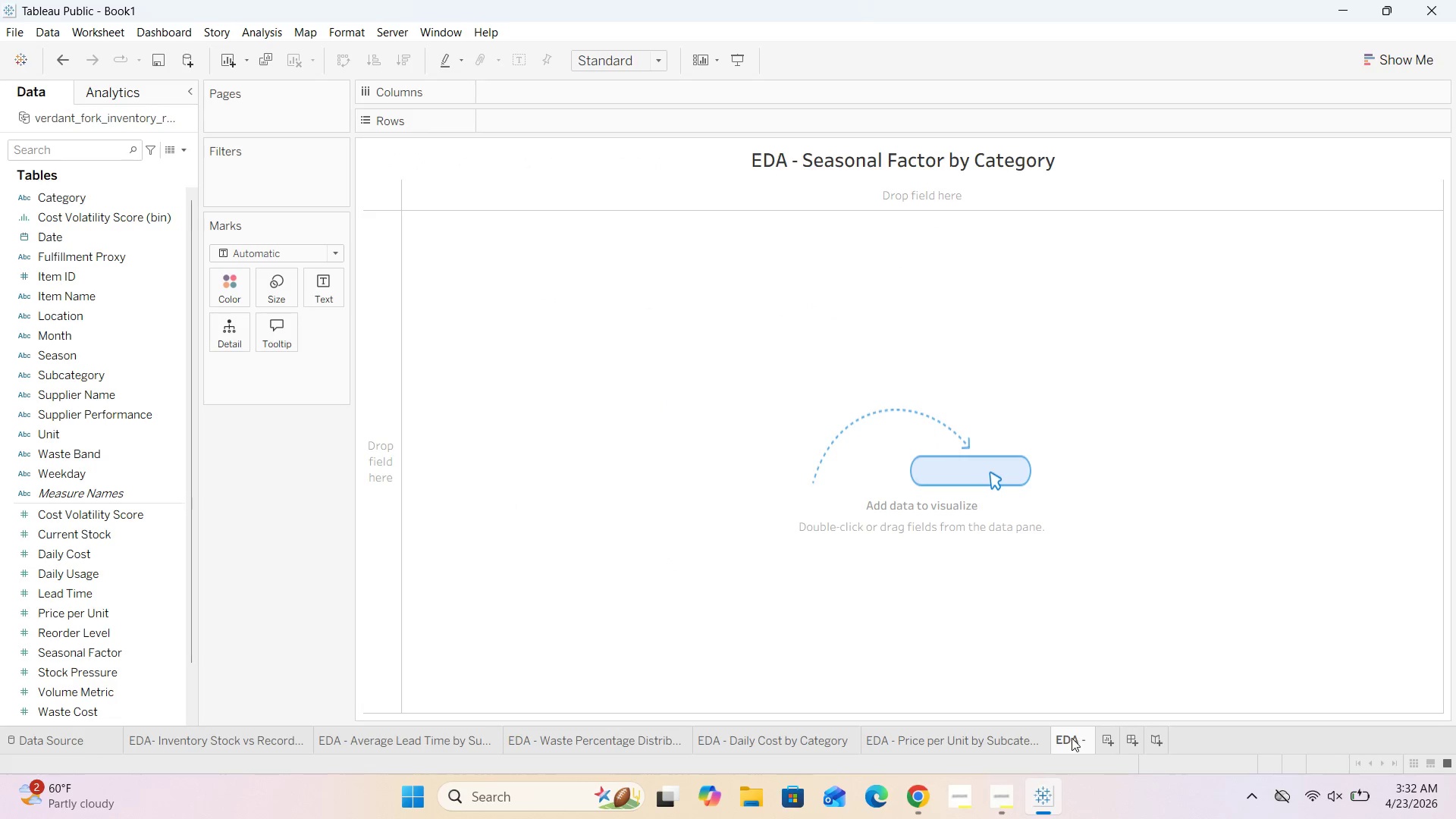 
double_click([1076, 736])
 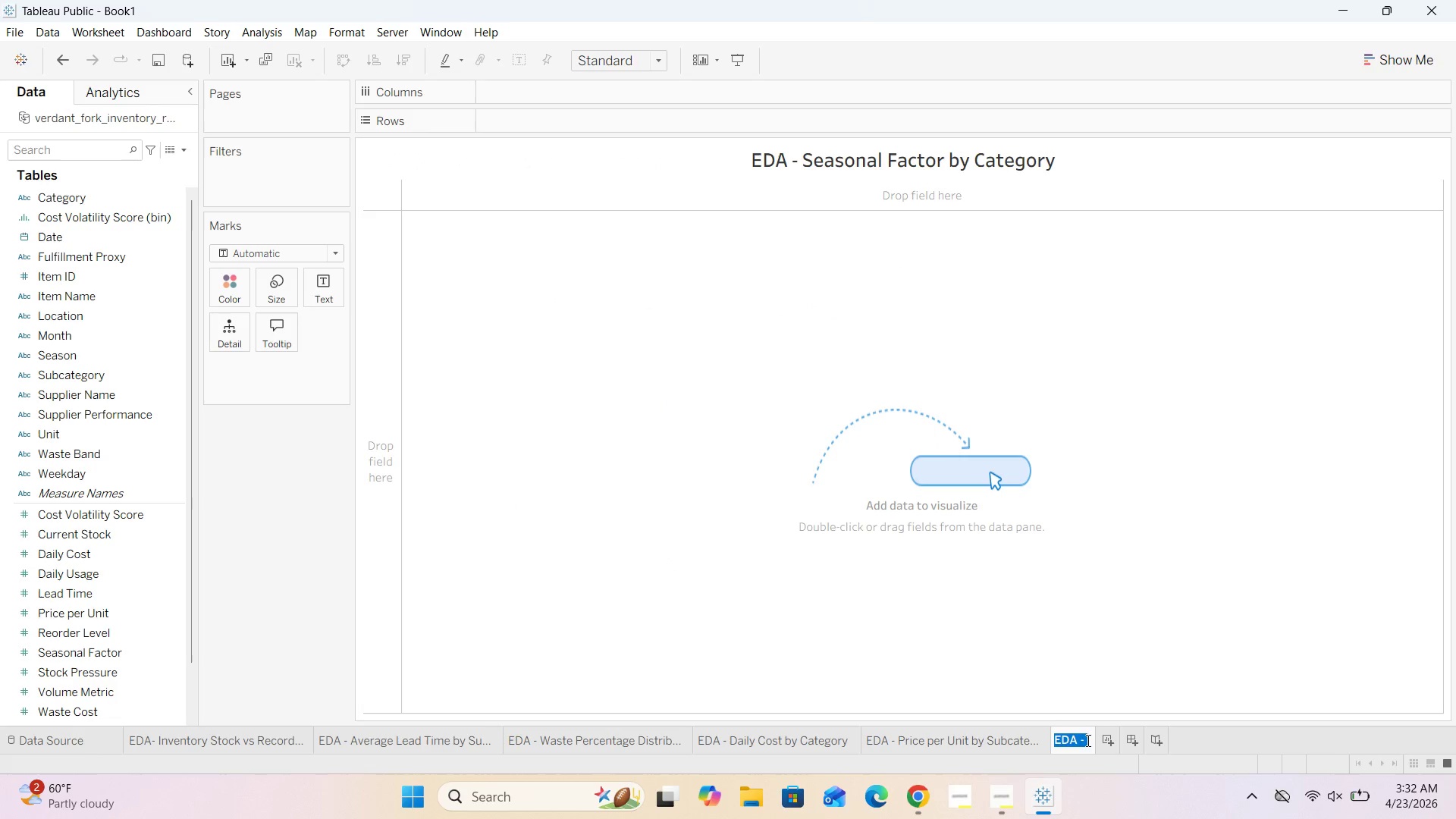 
left_click([1087, 740])
 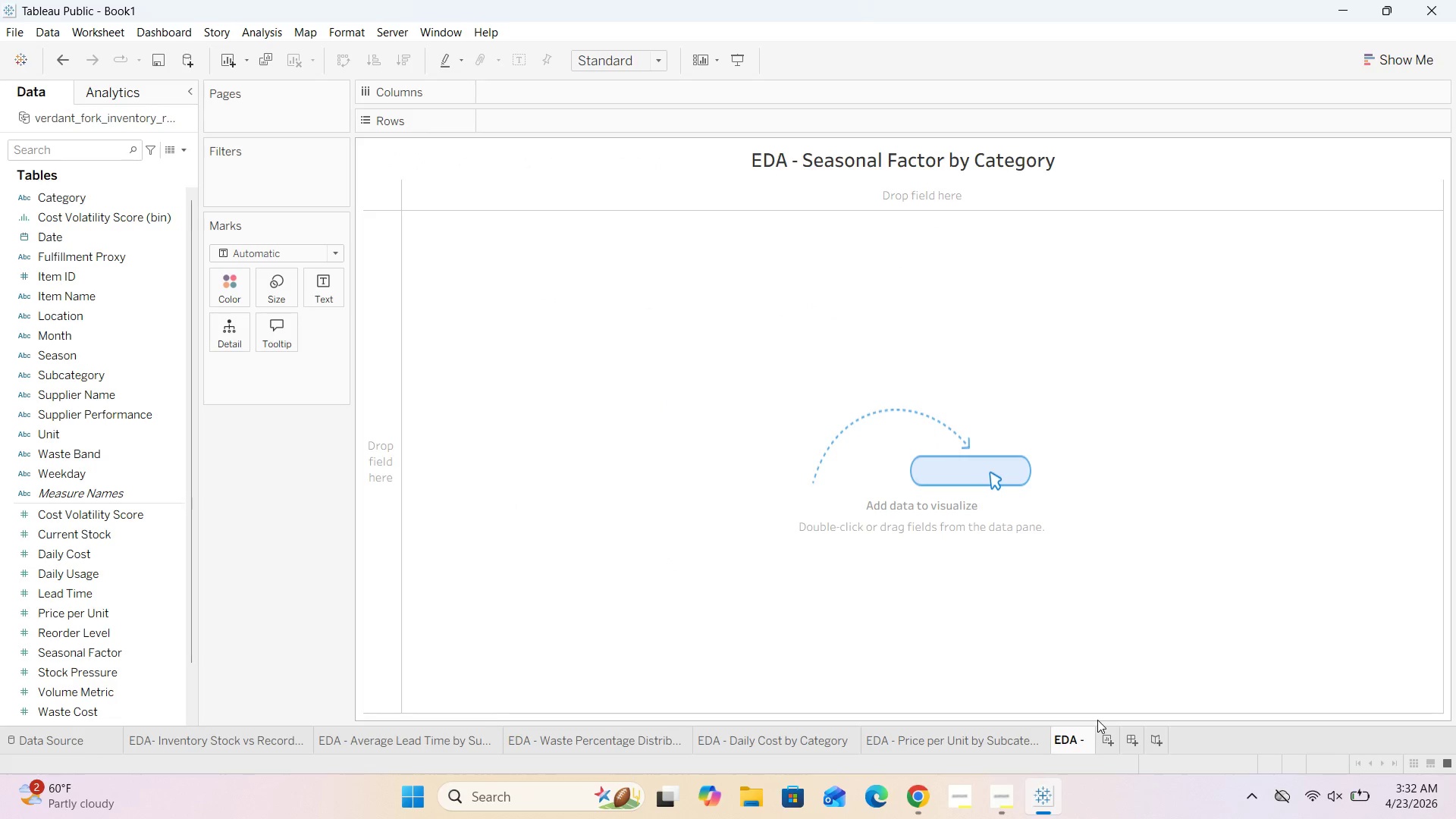 
type(Seasonal Faco)
key(Backspace)
type(tor b CATEGORY)
key(Backspace)
key(Backspace)
key(Backspace)
key(Backspace)
key(Backspace)
key(Backspace)
key(Backspace)
type(catreh)
key(Backspace)
type(gory)
 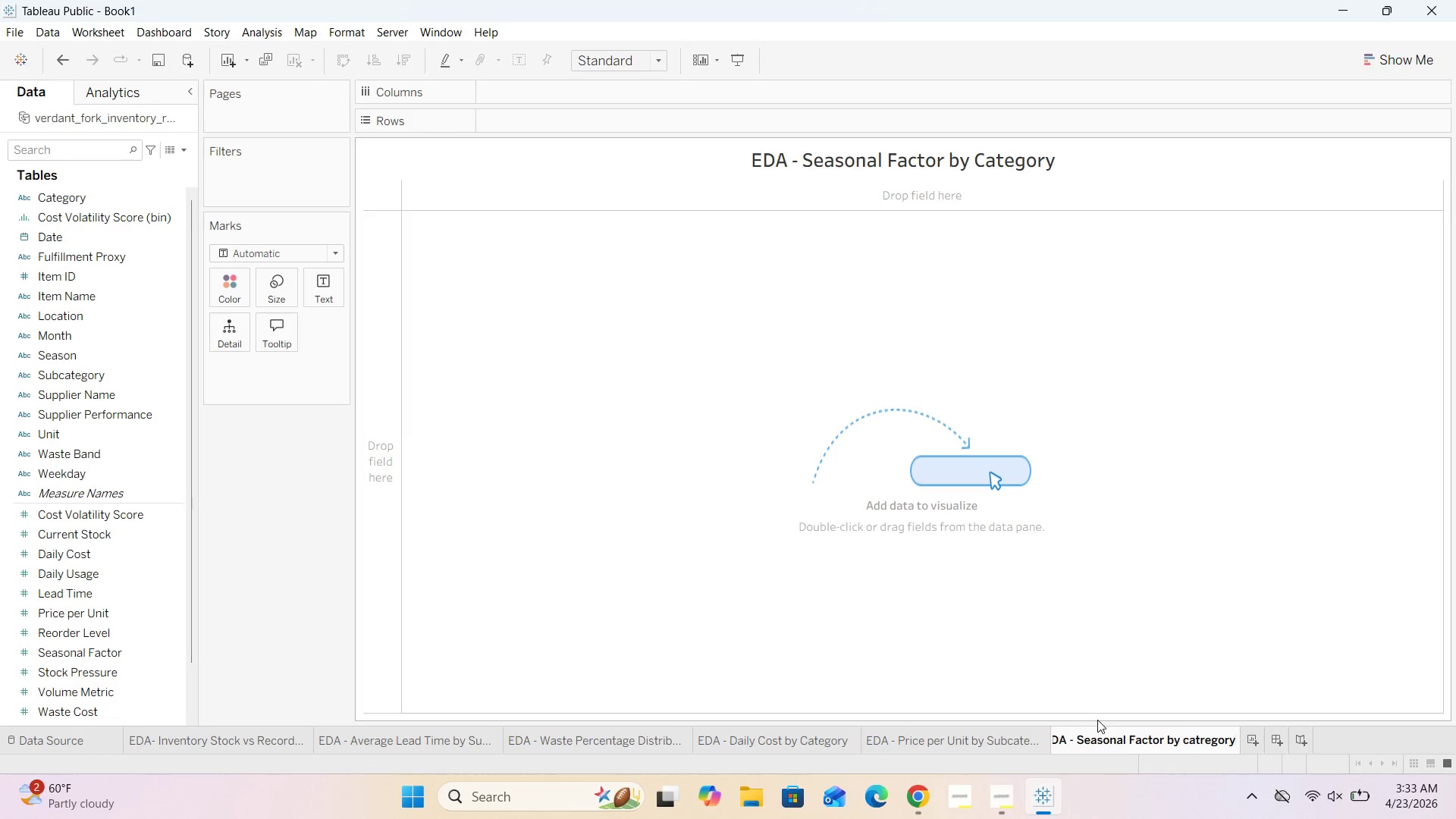 
key(ArrowLeft)
 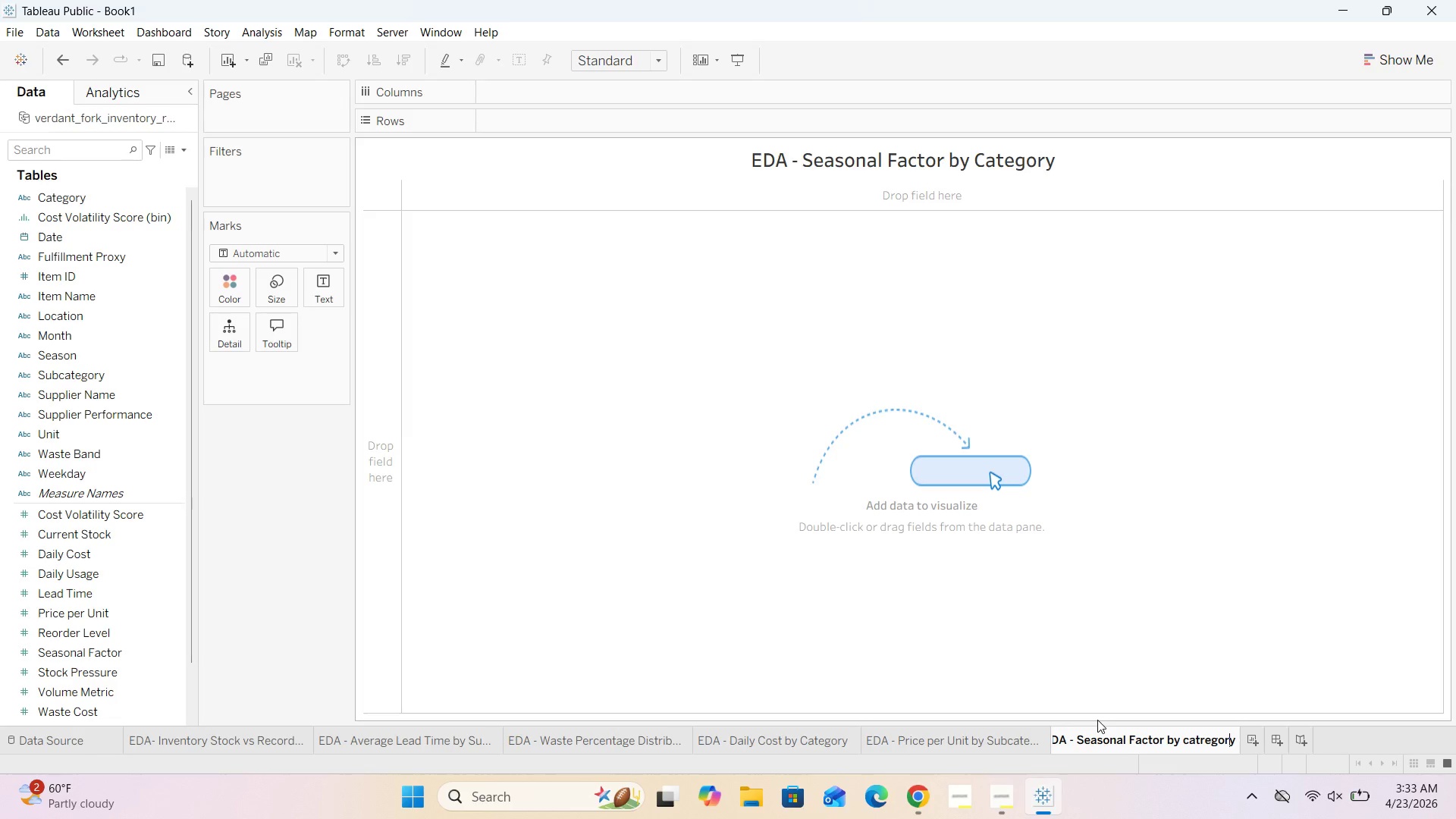 
key(ArrowLeft)
 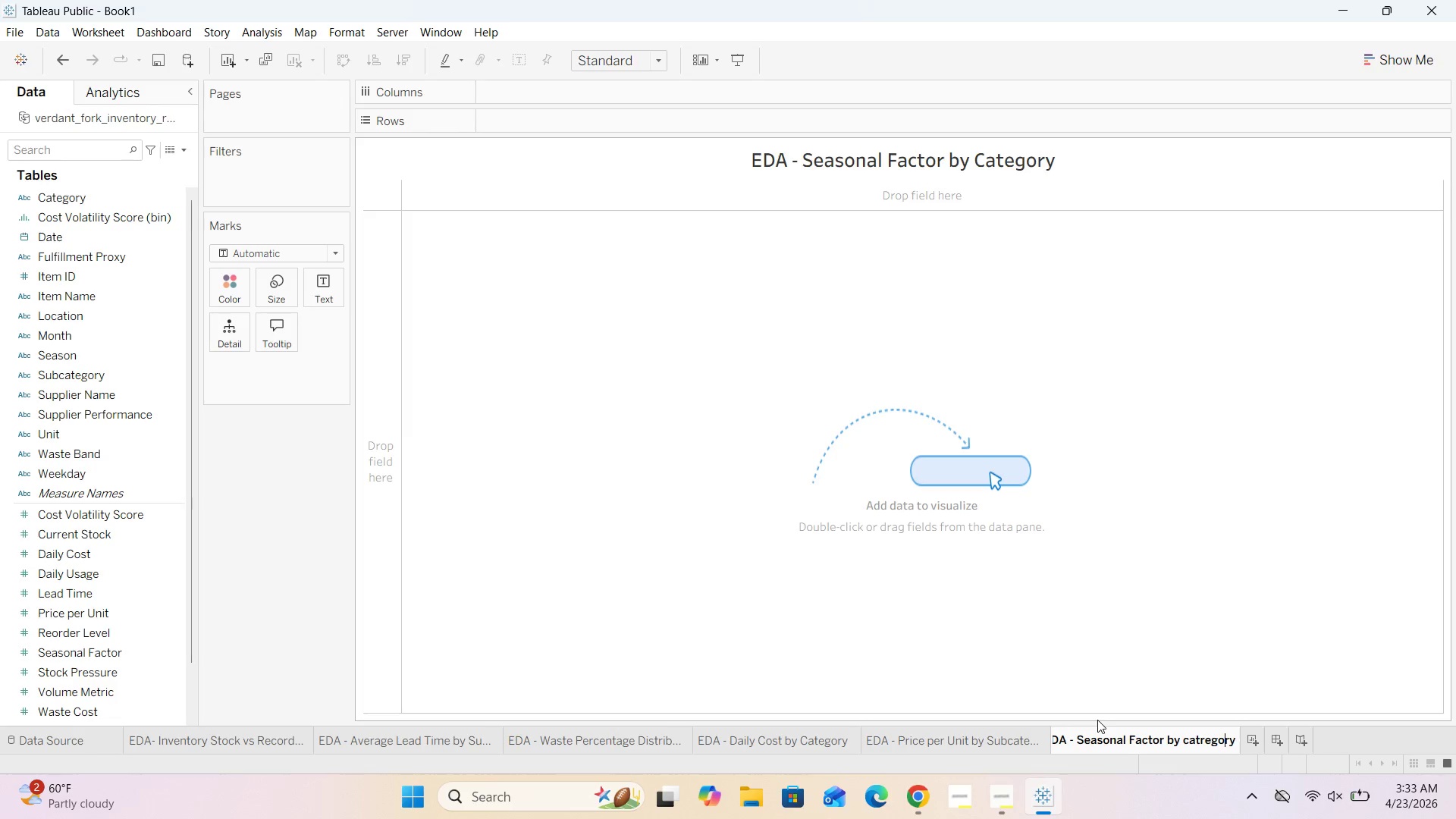 
key(ArrowLeft)
 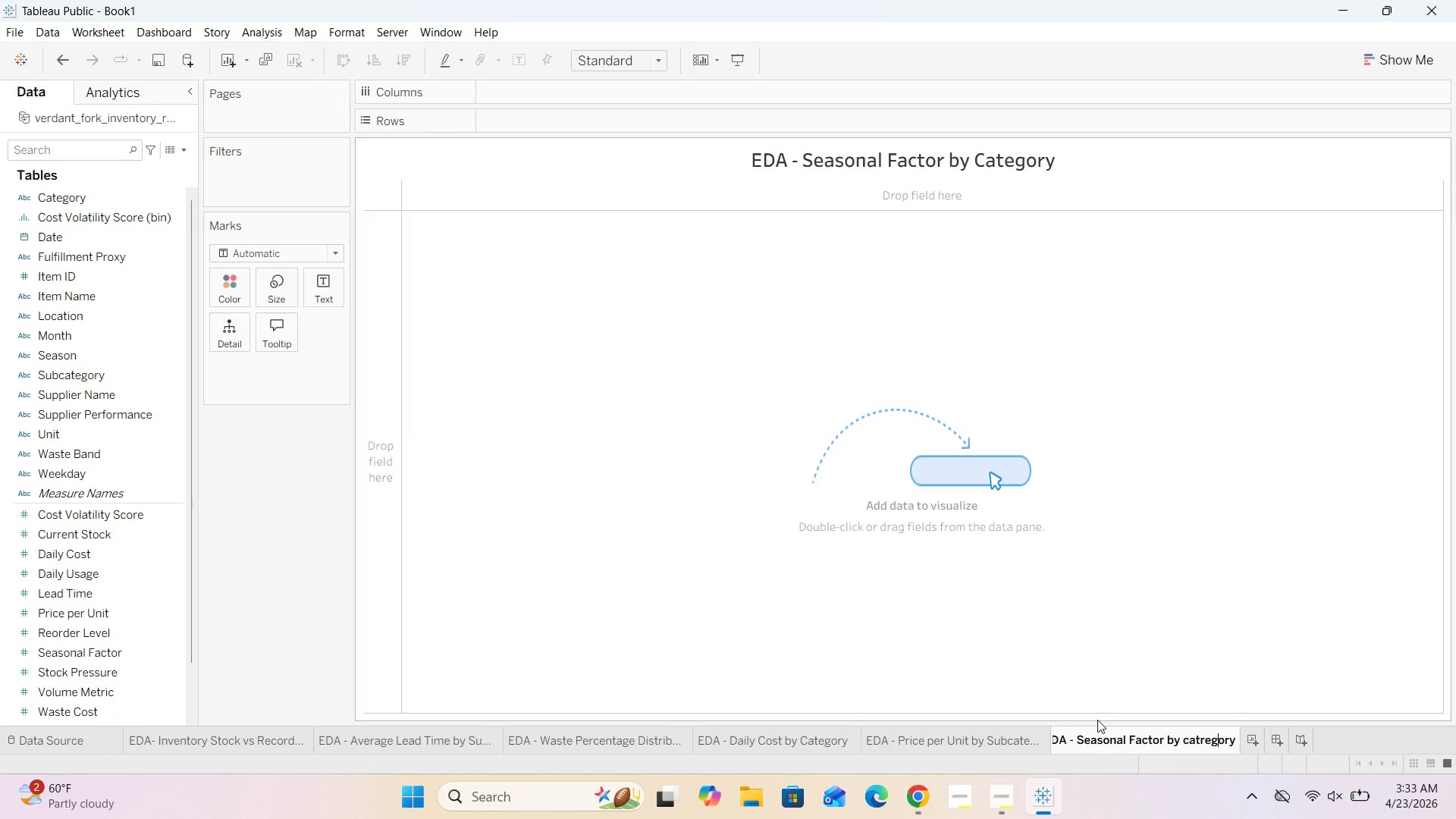 
key(ArrowLeft)
 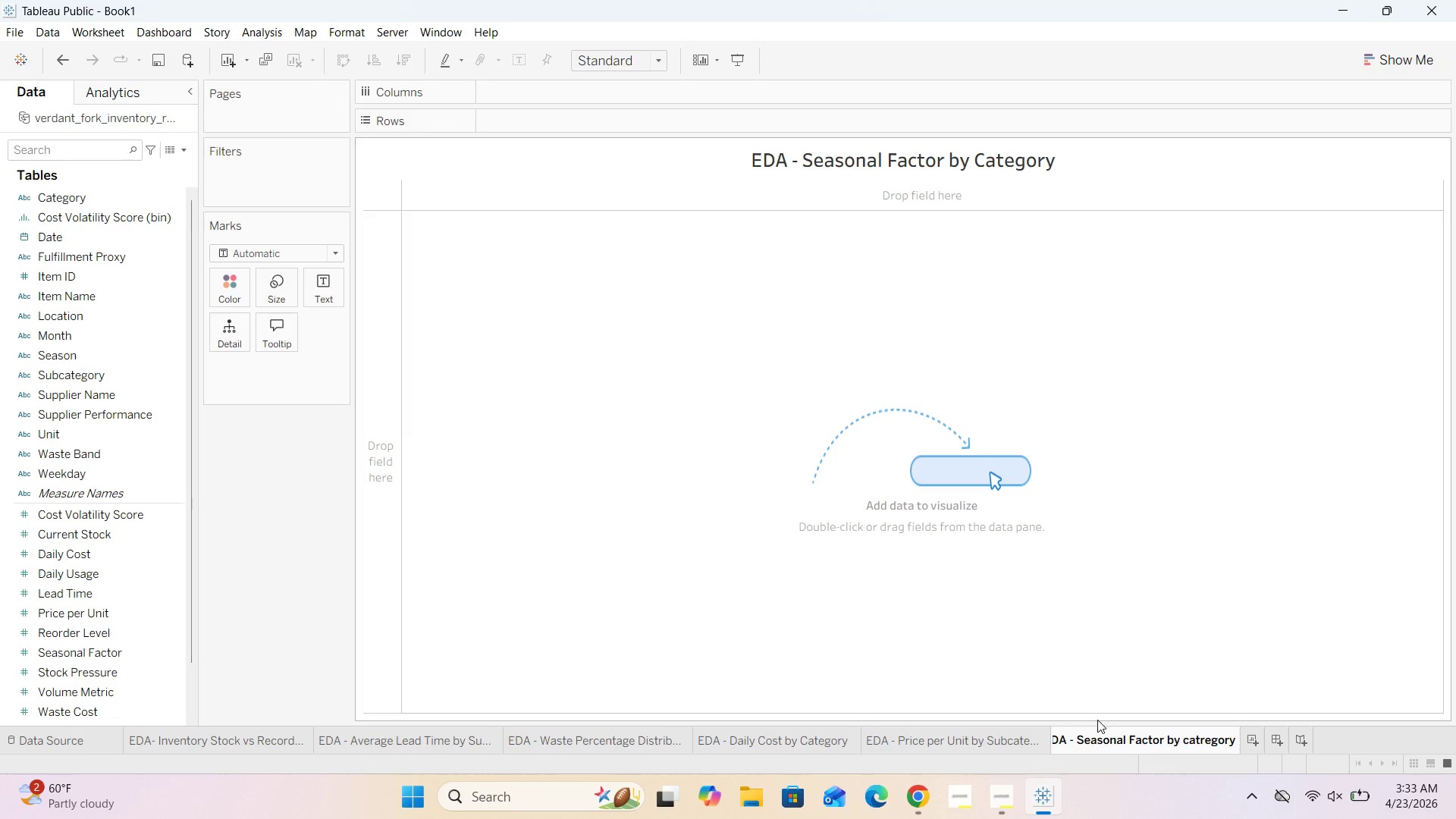 
key(Backspace)
 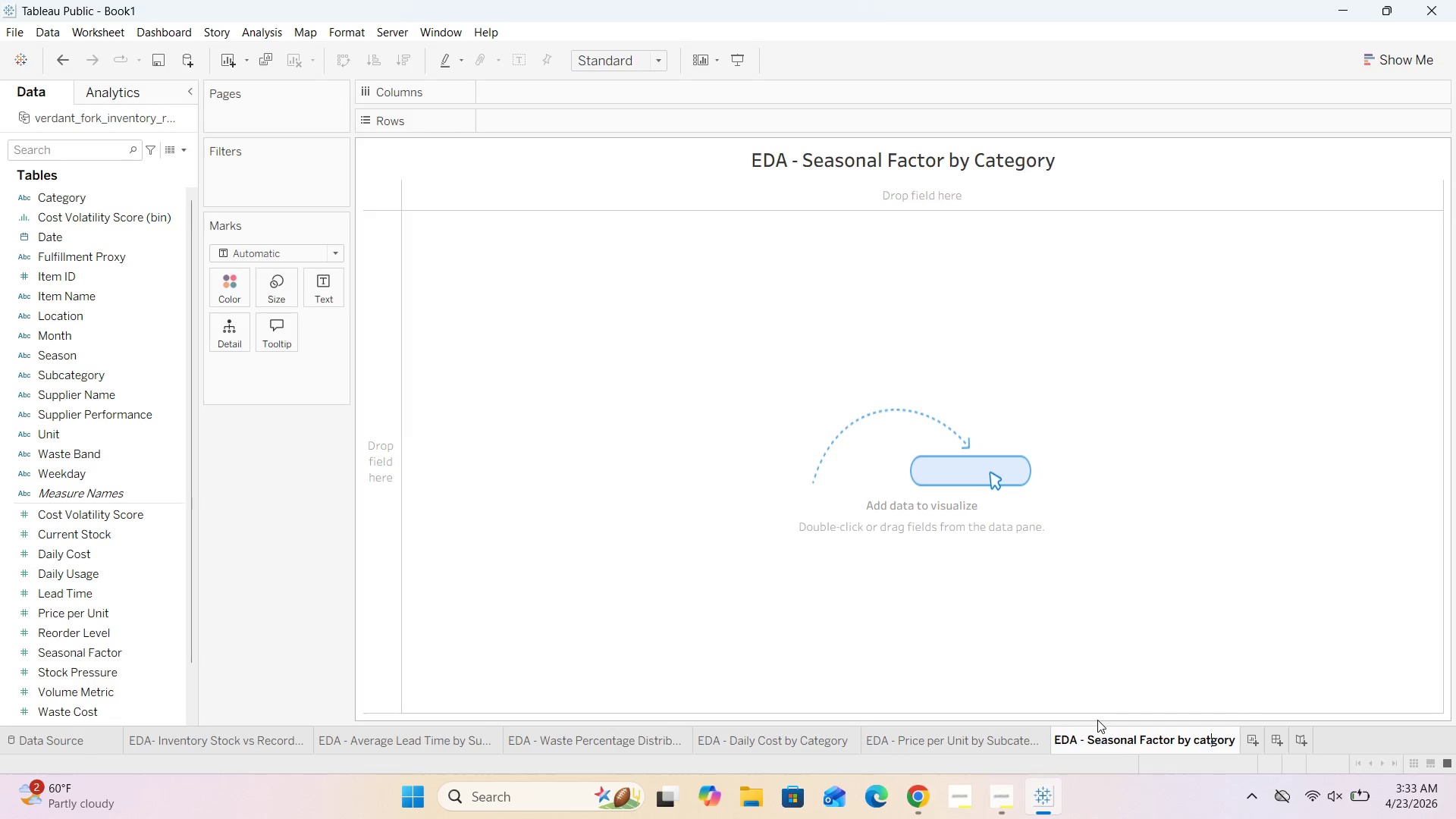 
key(Backspace)
 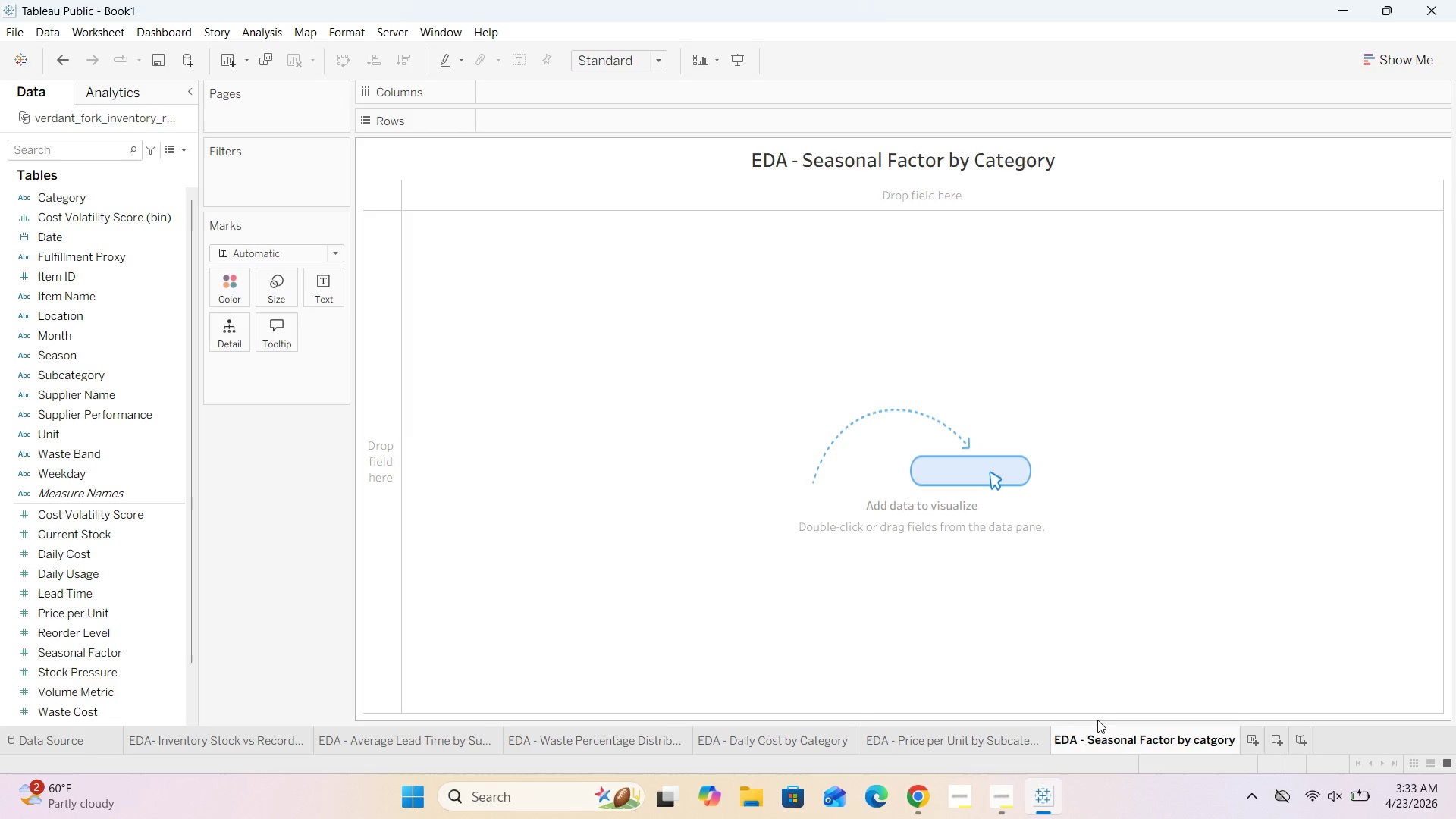 
key(E)
 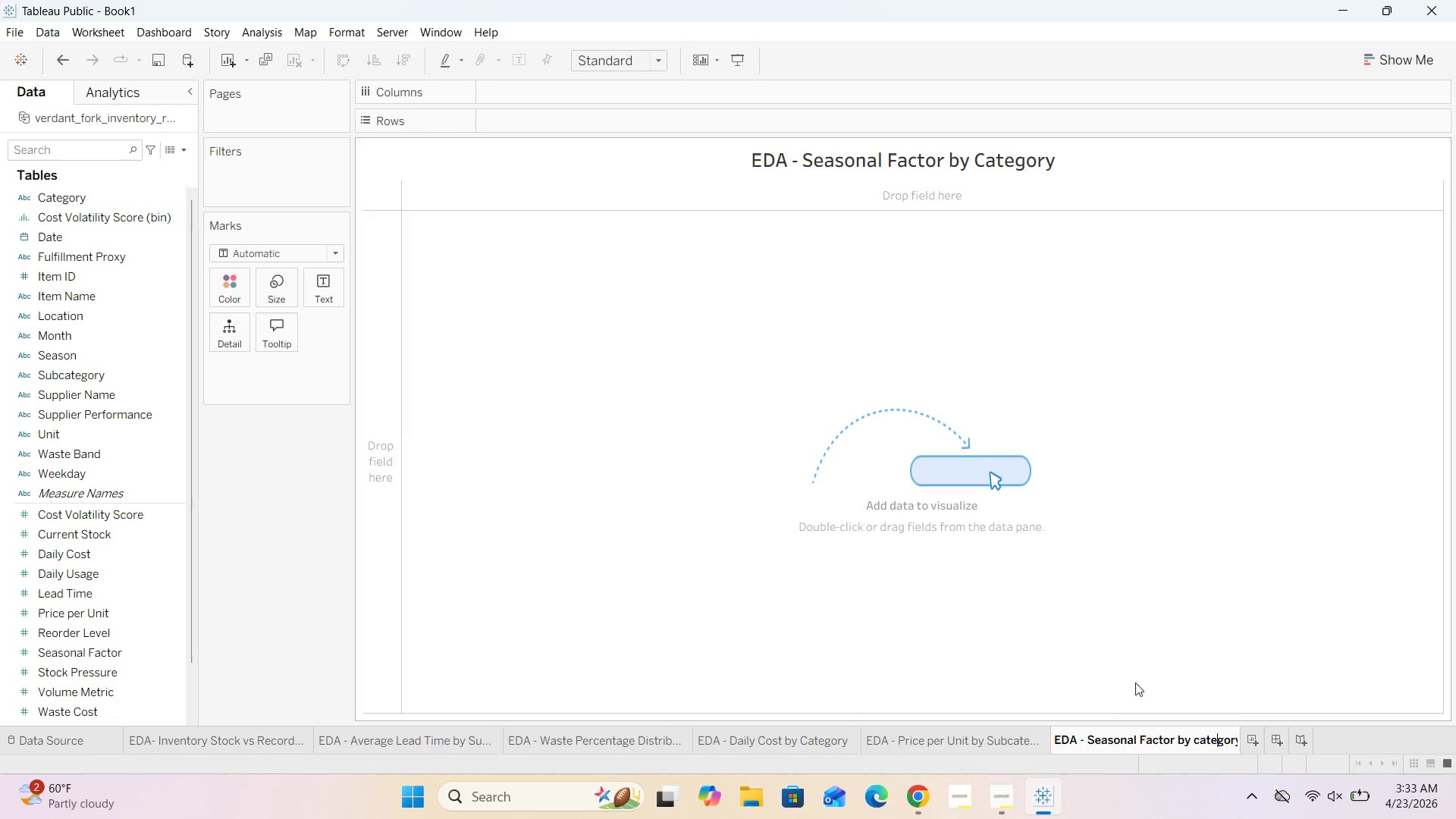 
left_click([1137, 680])
 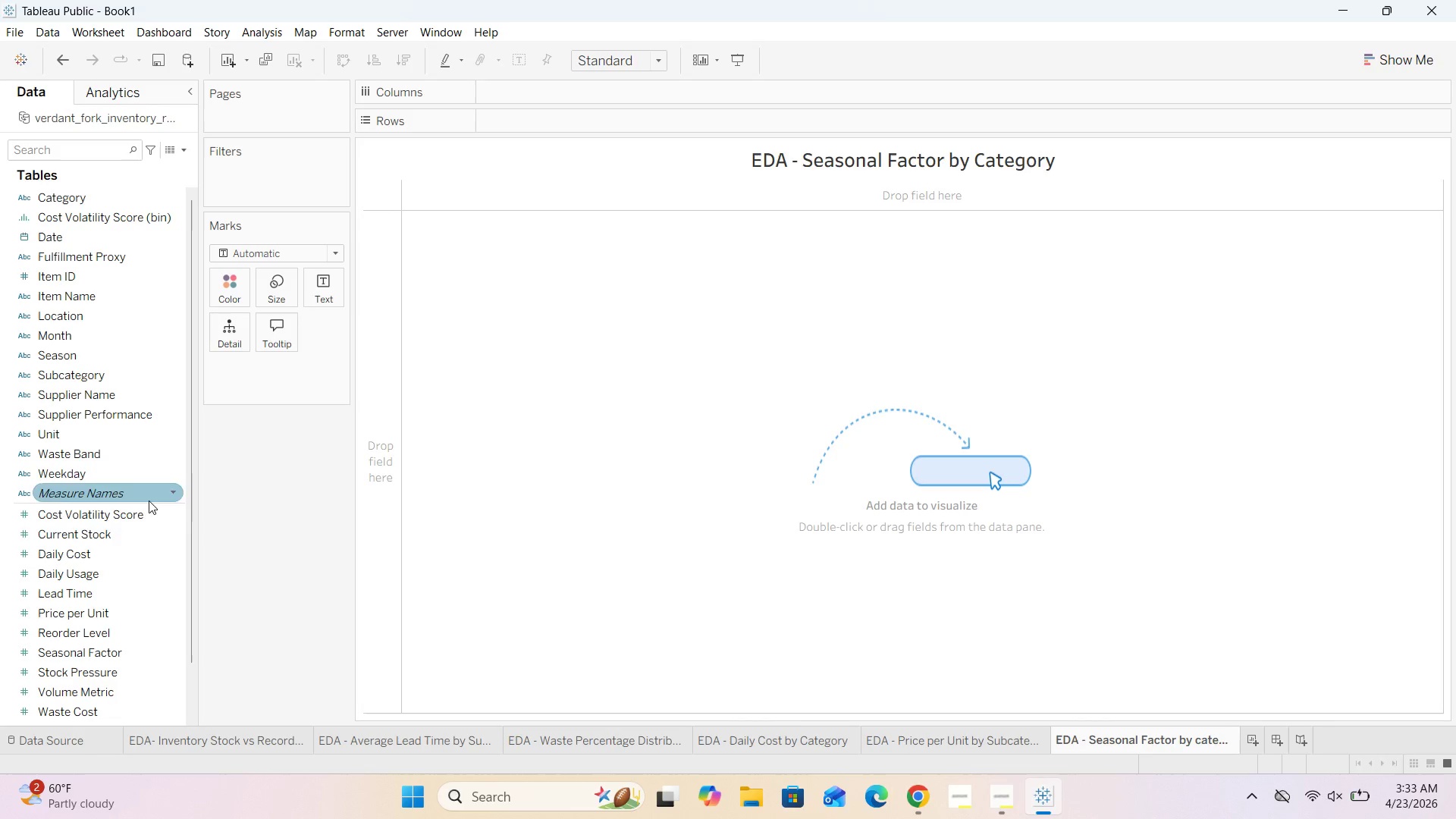 
wait(7.44)
 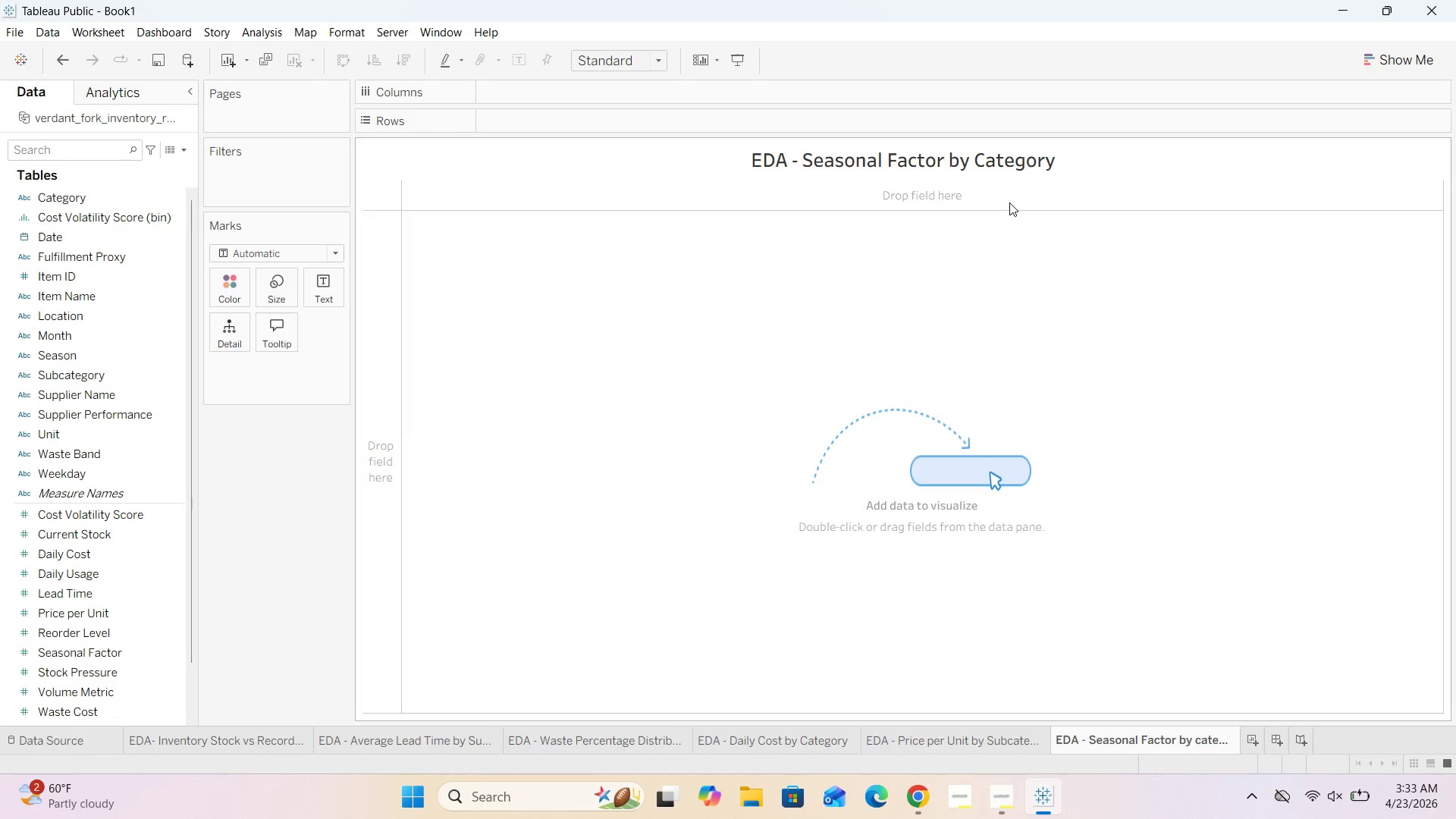 
scroll: coordinate [128, 557], scroll_direction: none, amount: 0.0
 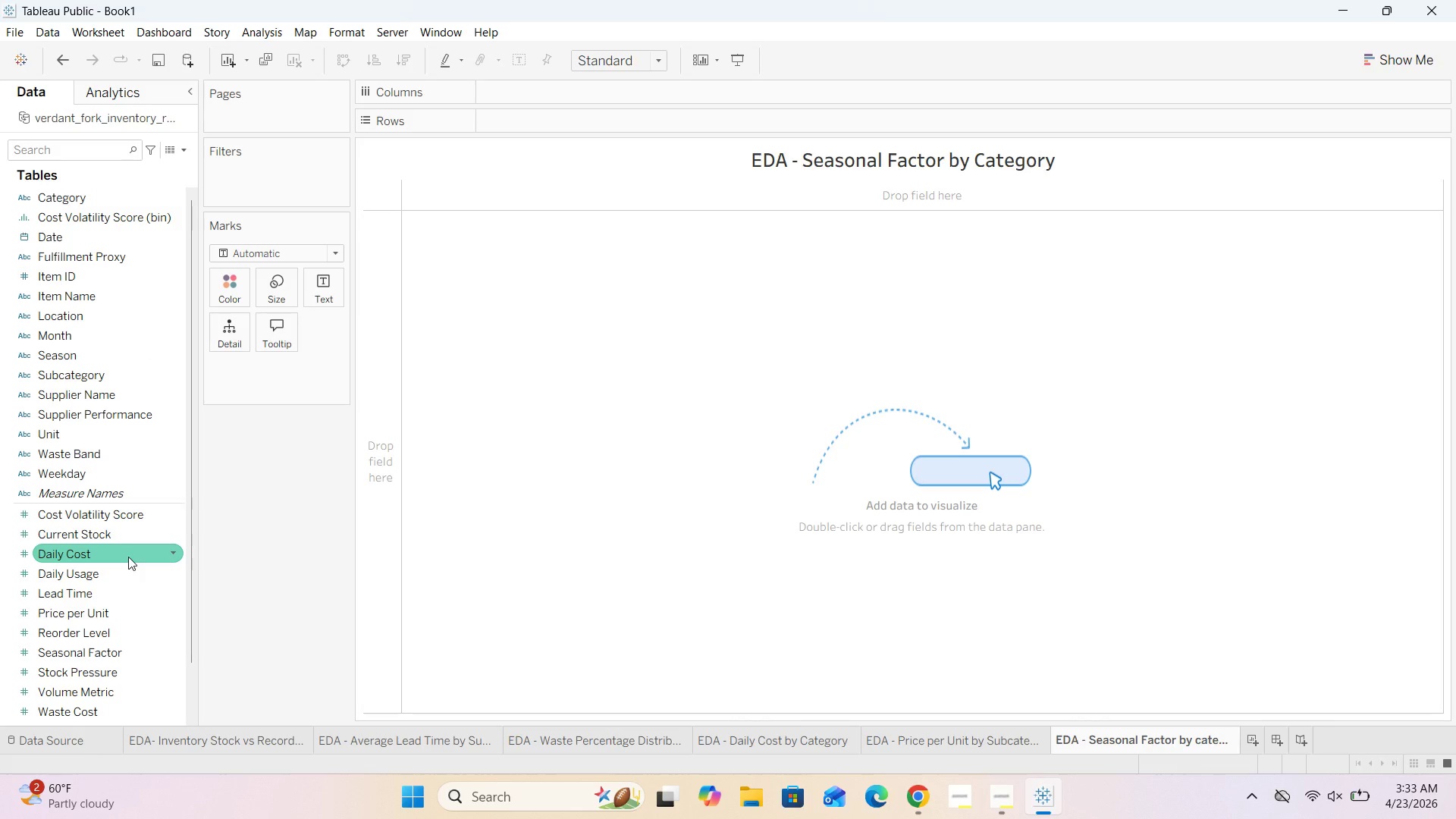 
scroll: coordinate [128, 557], scroll_direction: up, amount: 1.0
 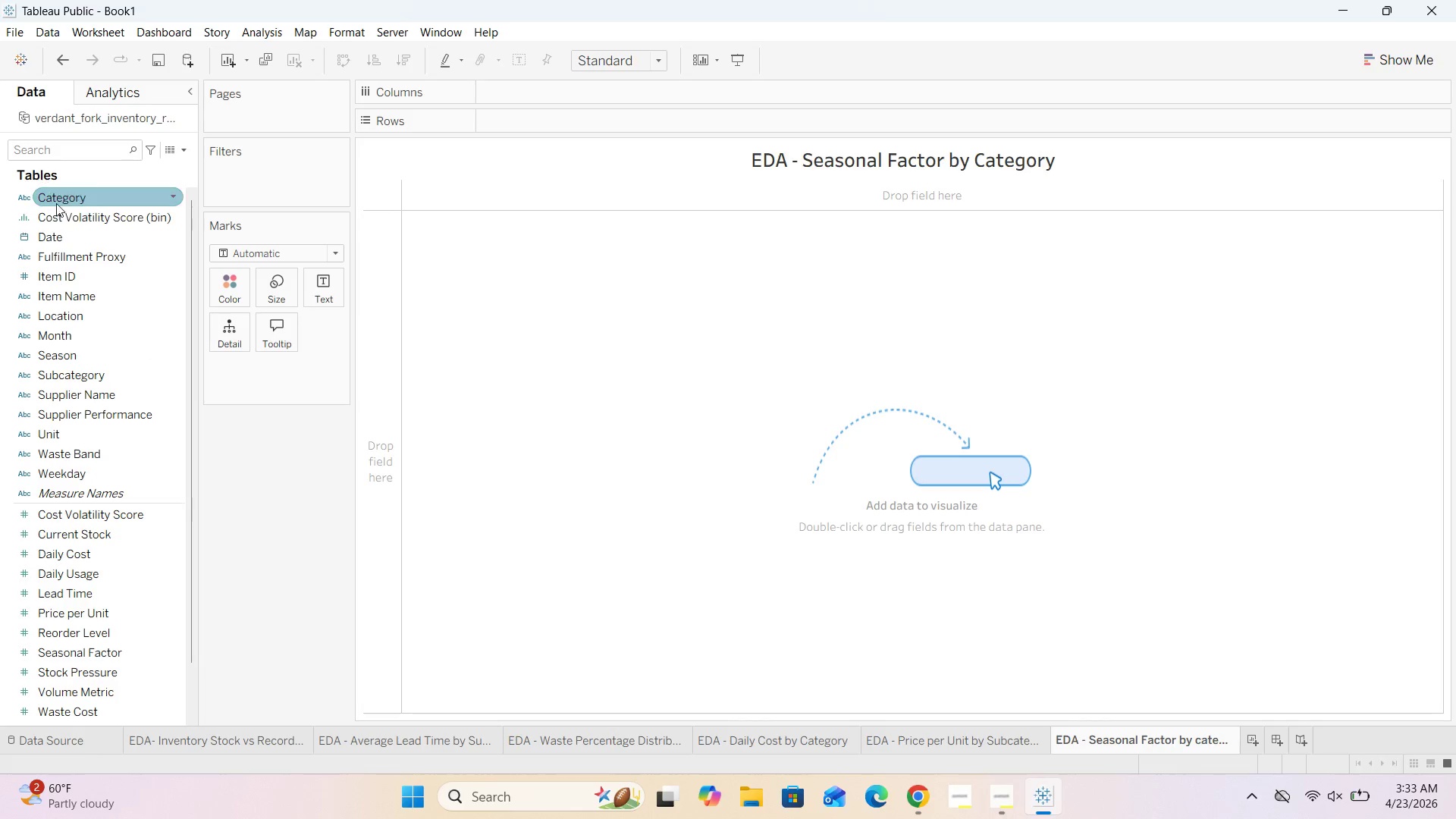 
left_click_drag(start_coordinate=[56, 200], to_coordinate=[510, 124])
 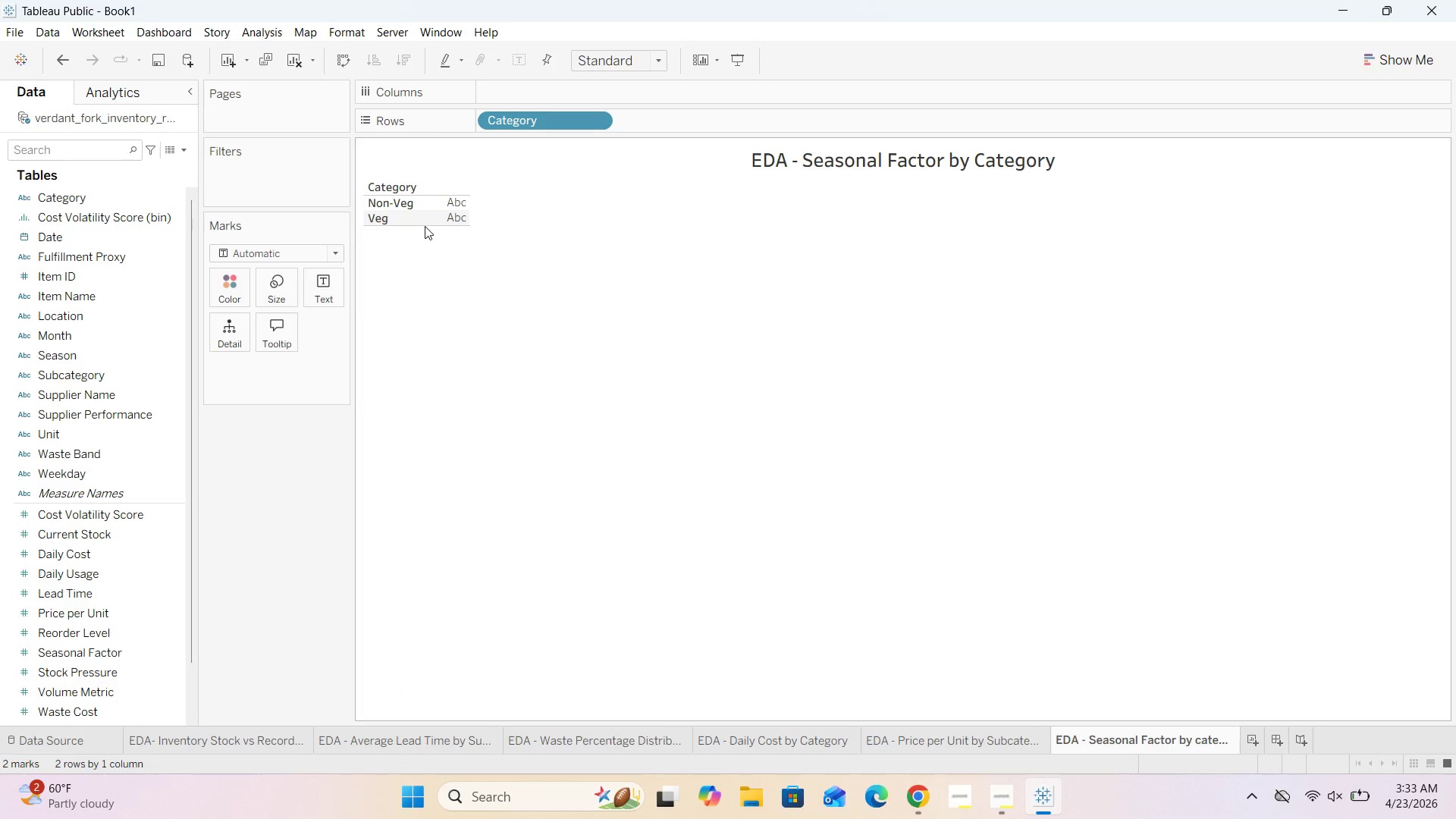 
left_click_drag(start_coordinate=[425, 225], to_coordinate=[432, 284])
 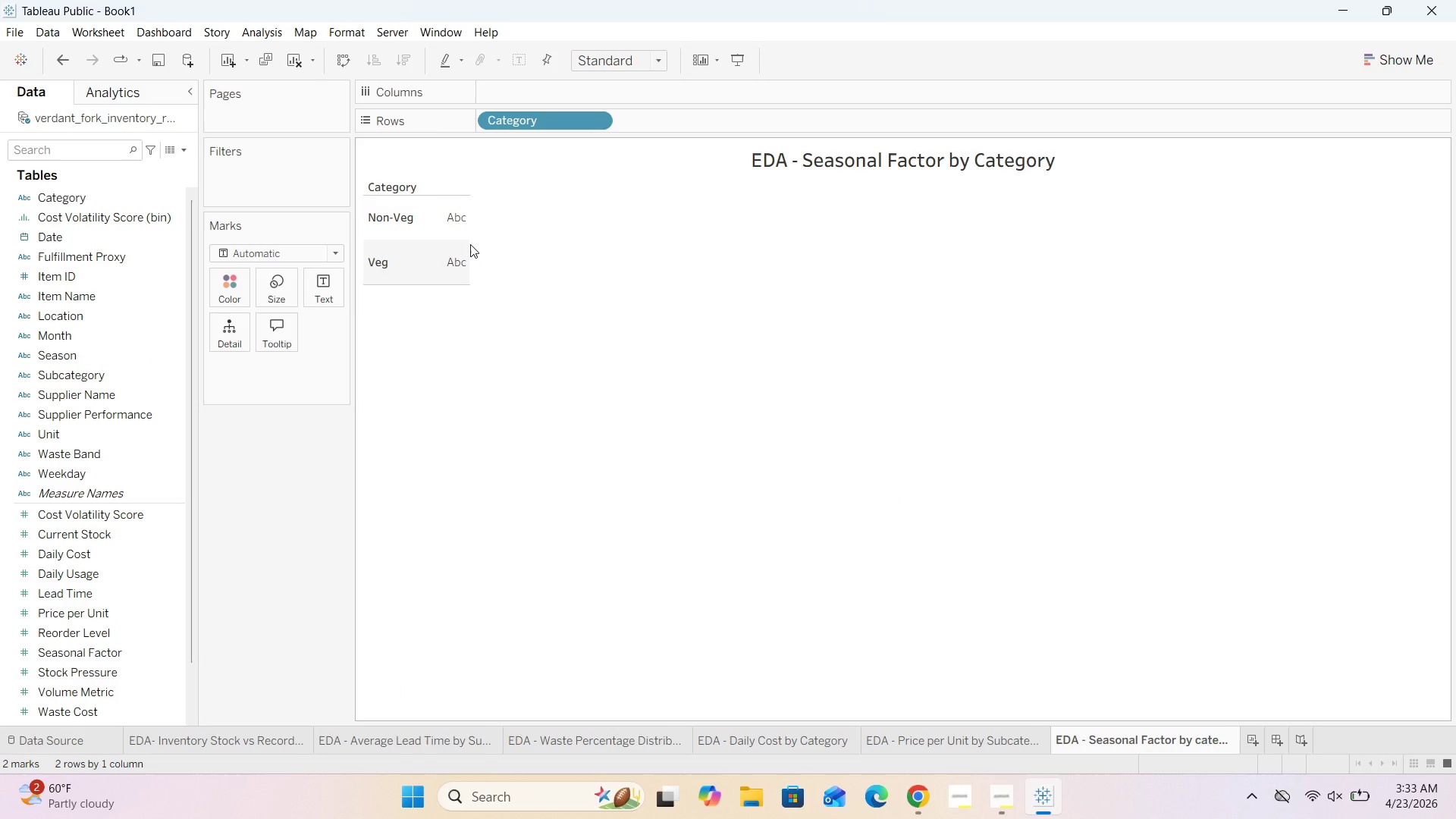 
left_click_drag(start_coordinate=[469, 245], to_coordinate=[563, 247])
 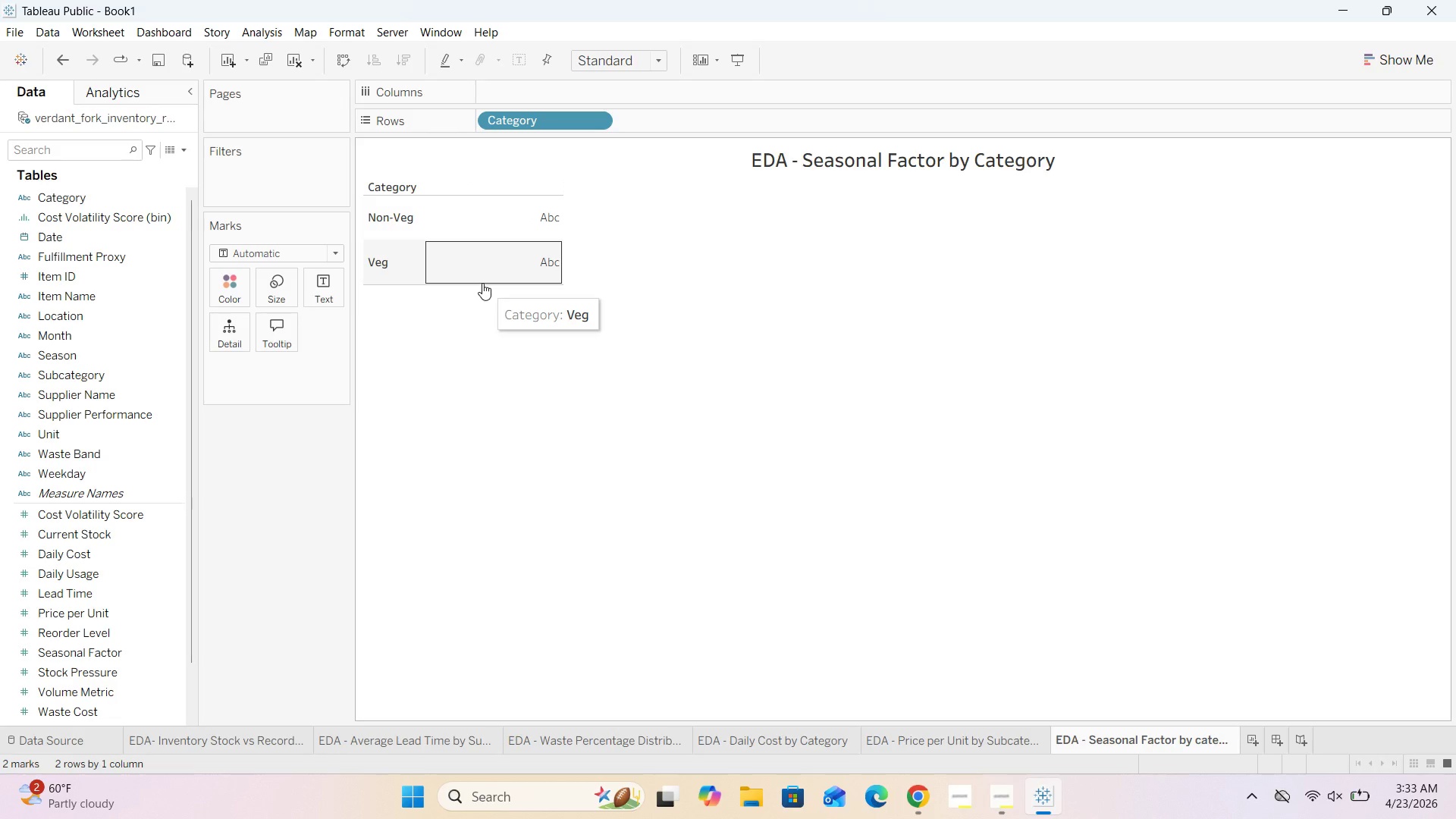 
left_click_drag(start_coordinate=[482, 284], to_coordinate=[483, 320])
 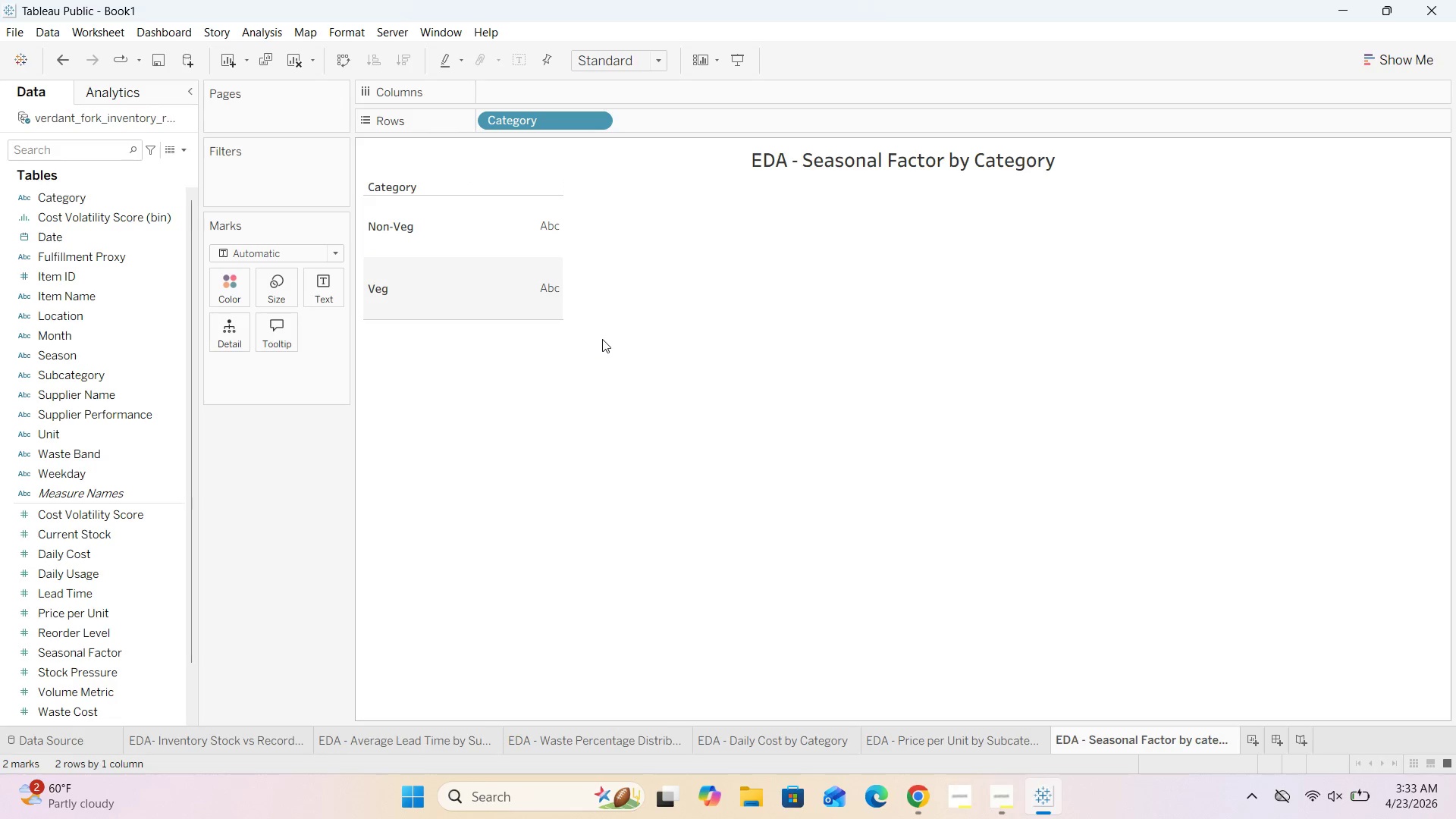 
double_click([492, 312])
 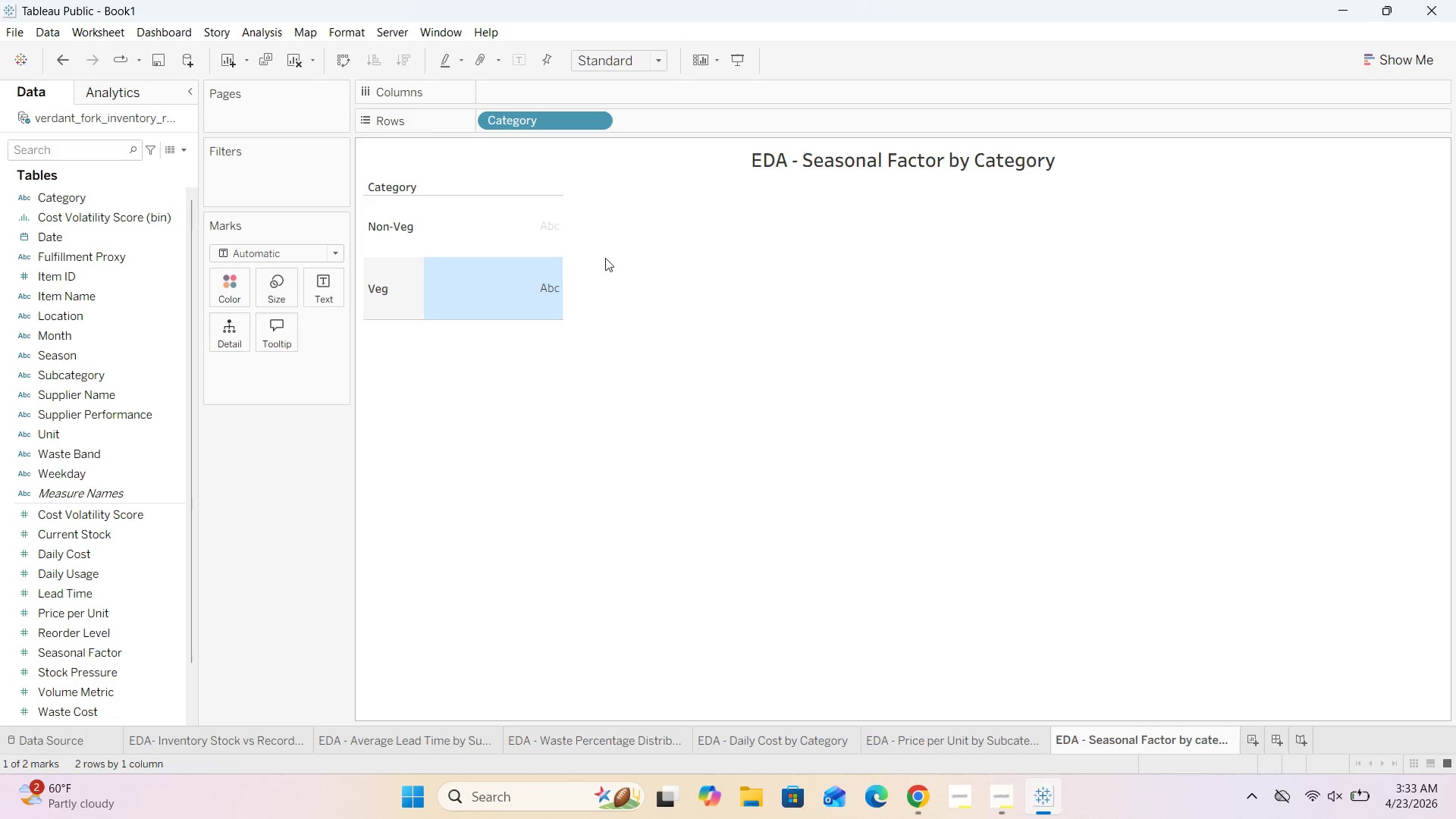 
left_click([605, 231])
 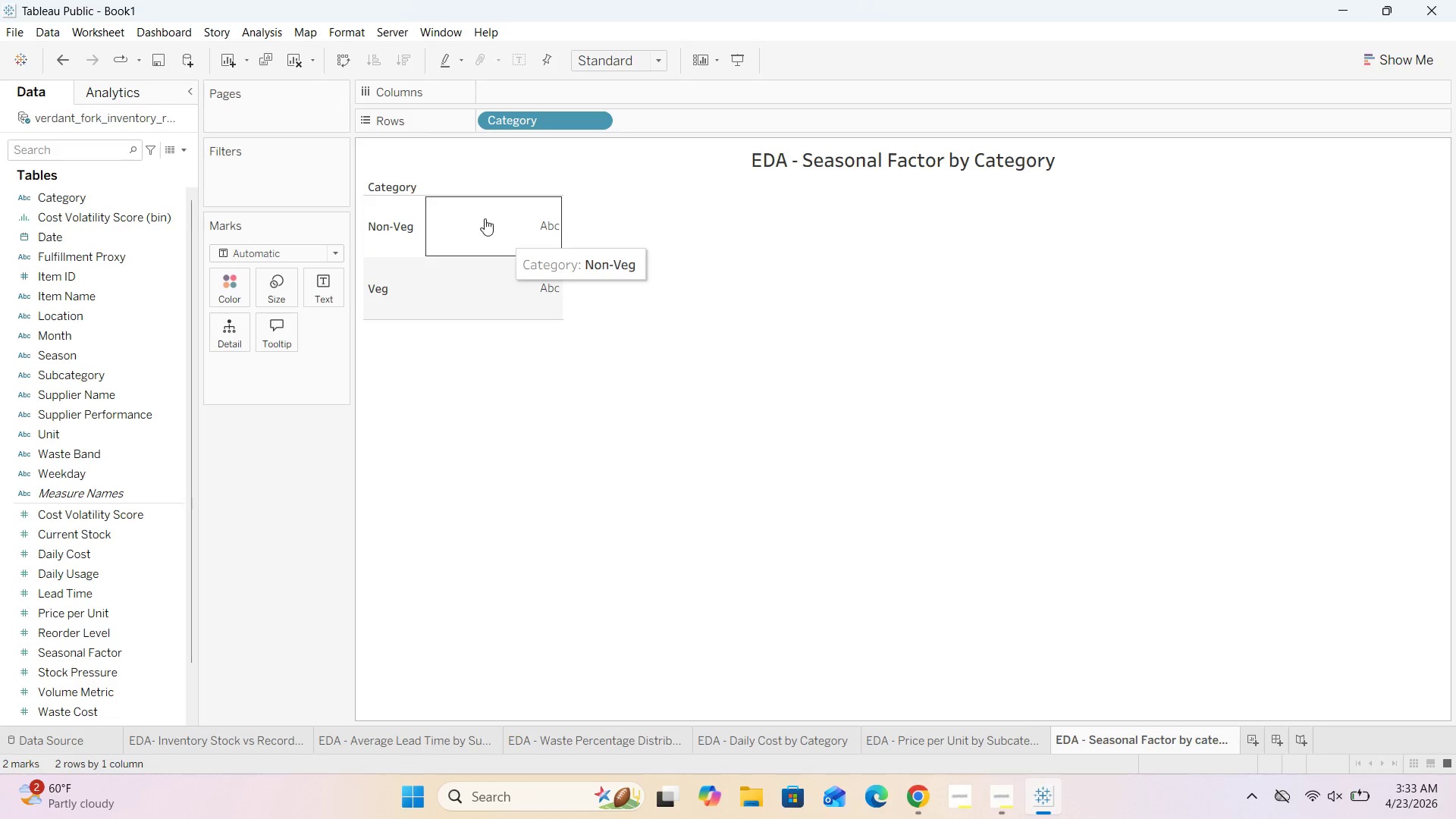 
left_click([485, 212])
 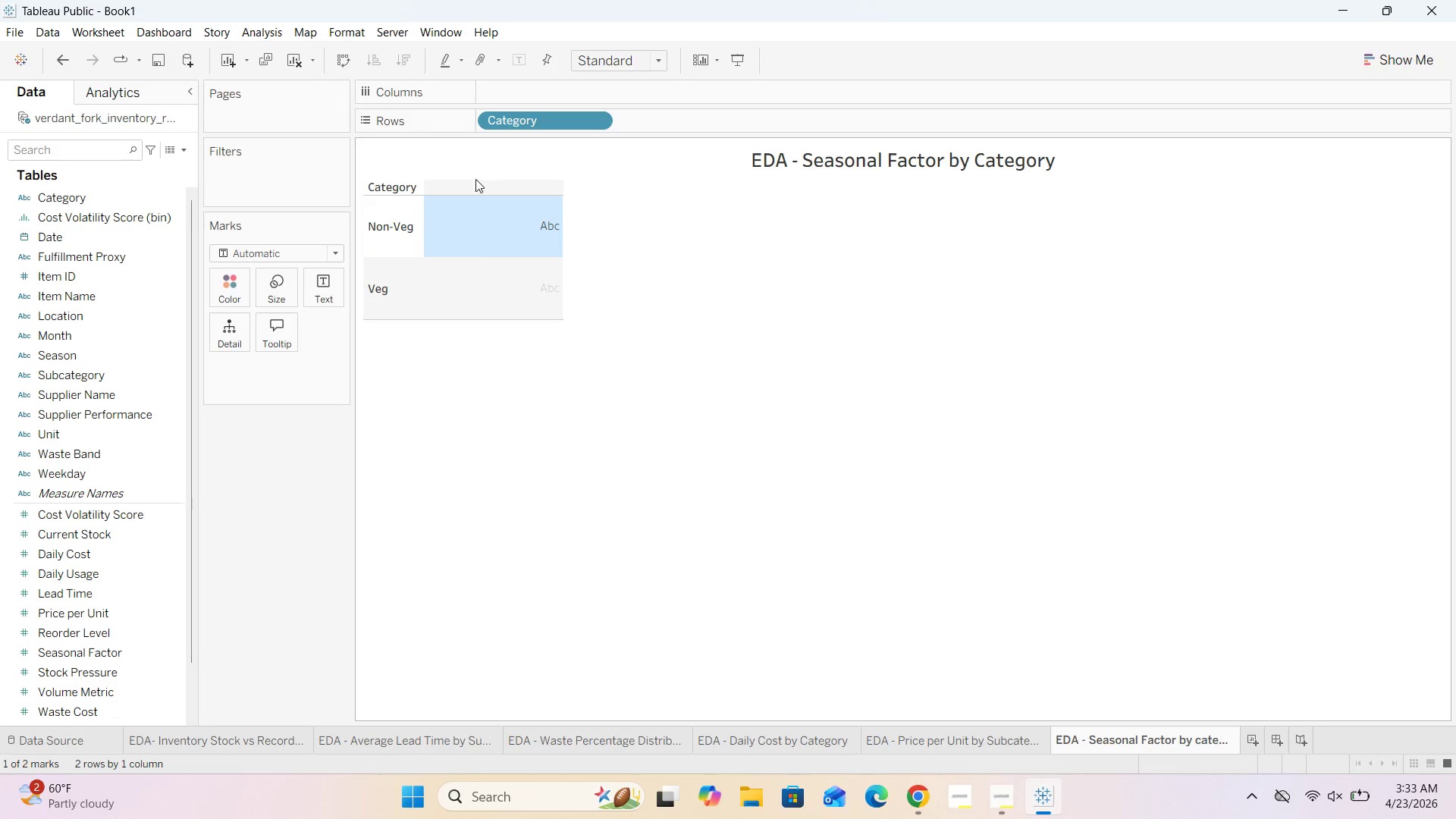 
left_click([473, 177])
 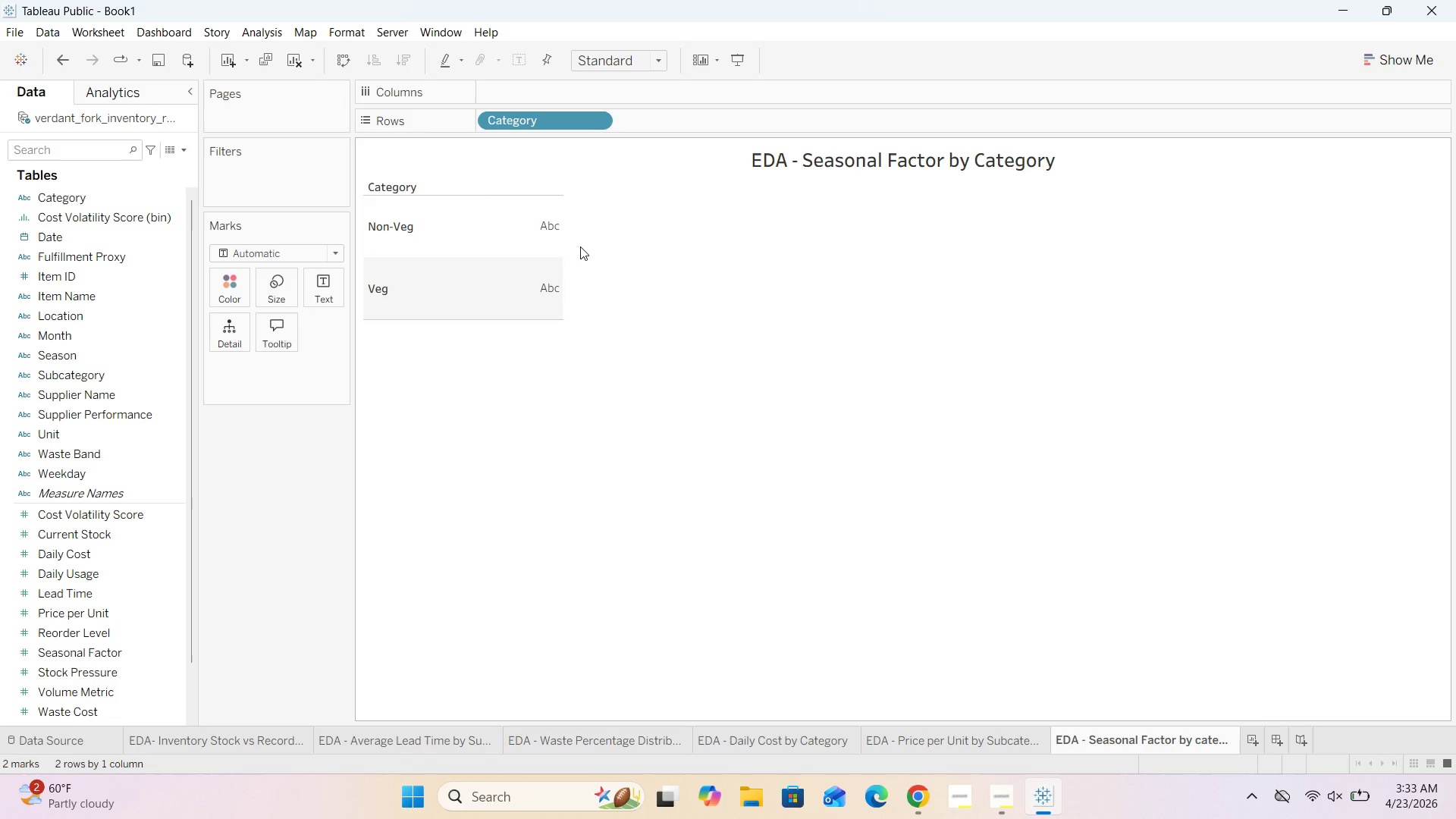 
left_click([583, 253])
 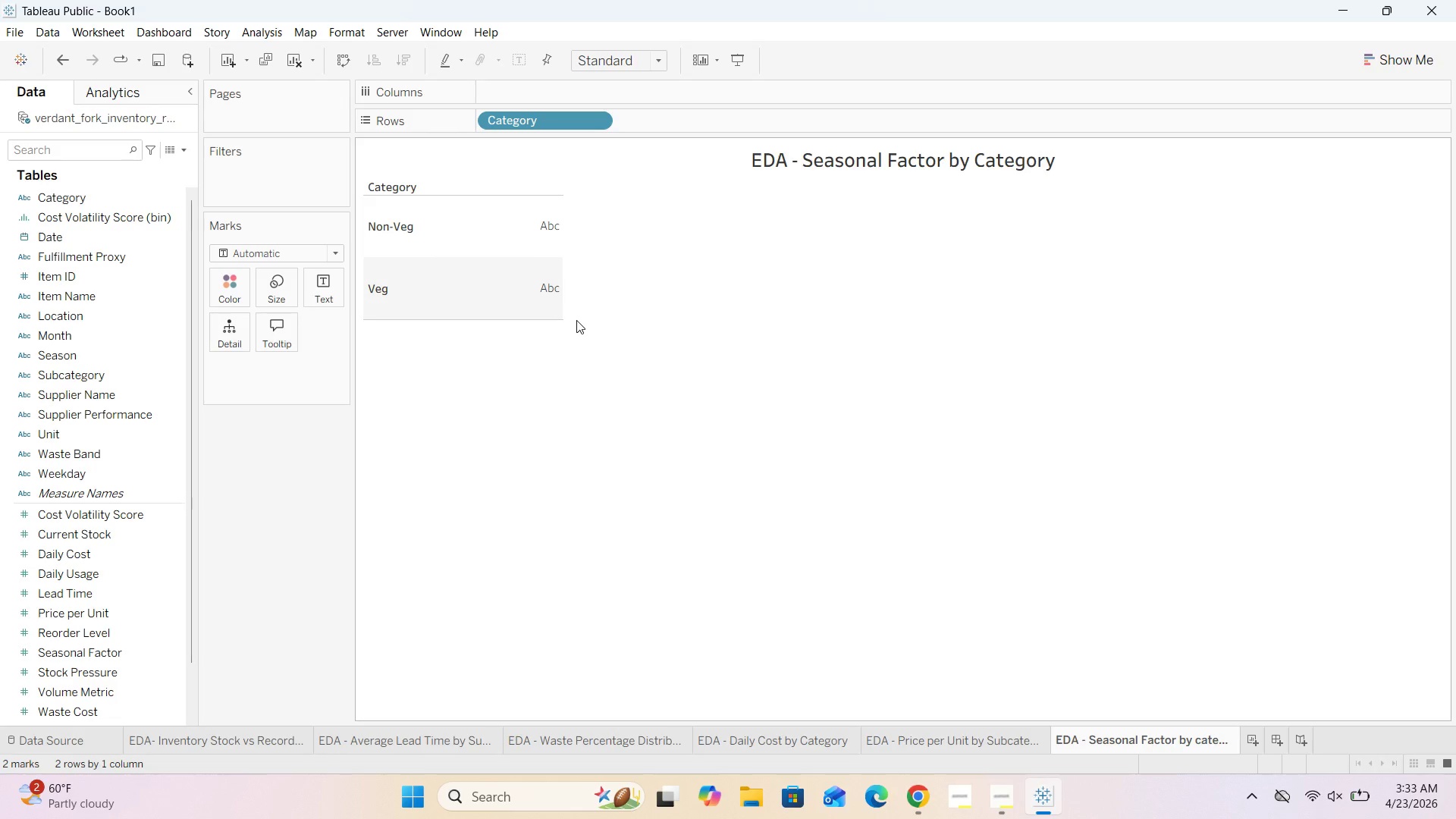 
wait(6.11)
 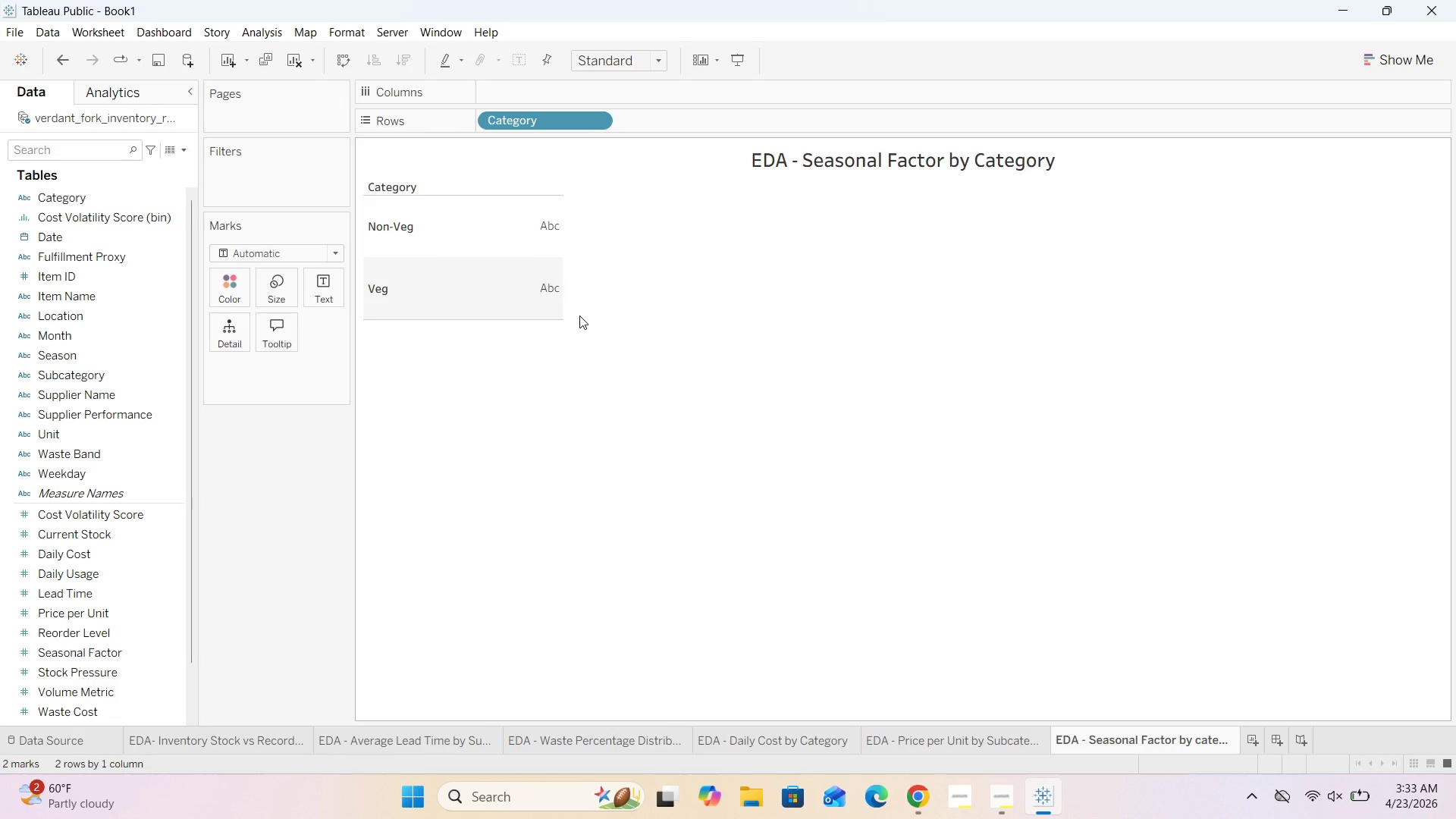 
mouse_move([202, 386])
 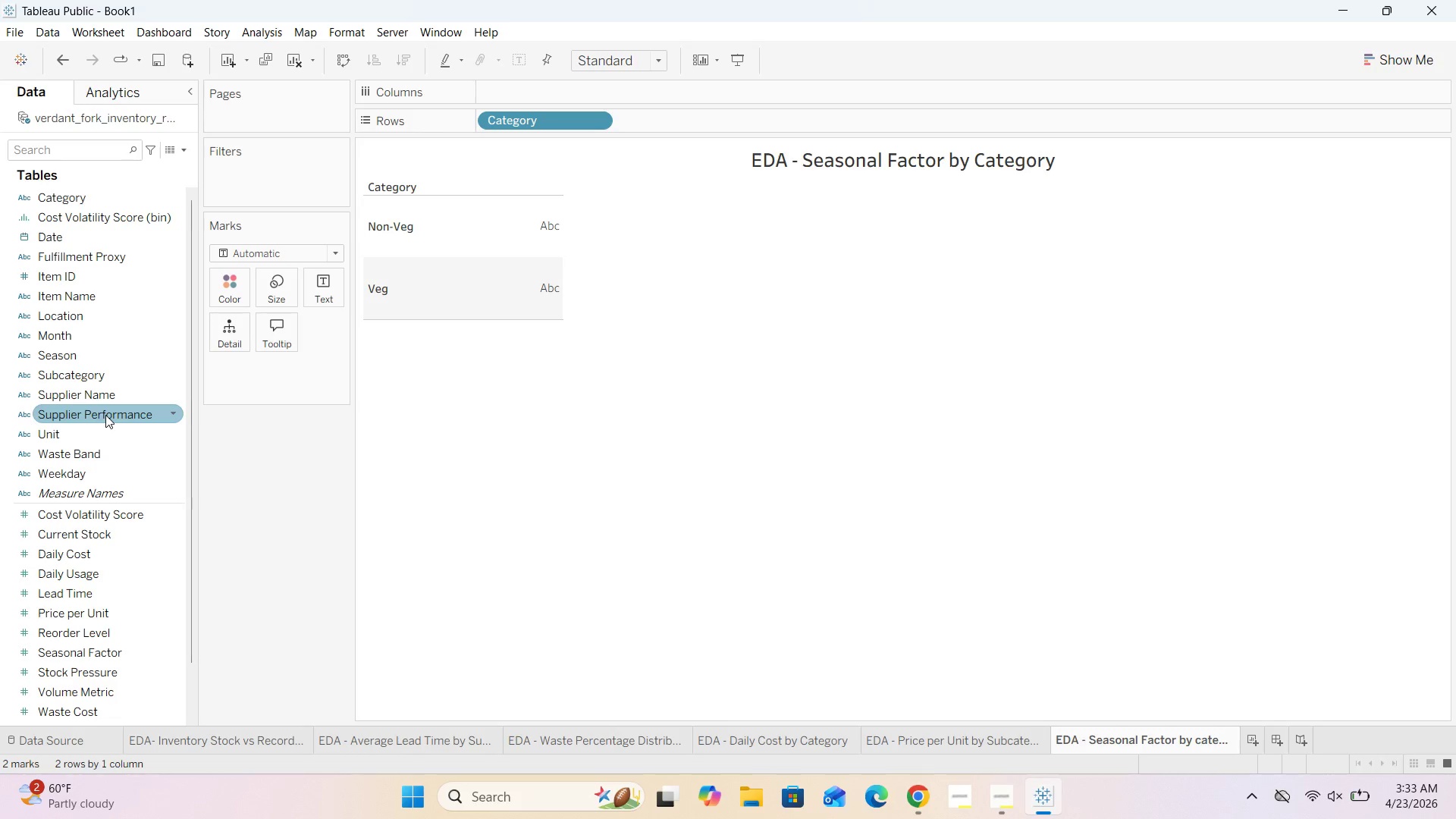 
wait(5.04)
 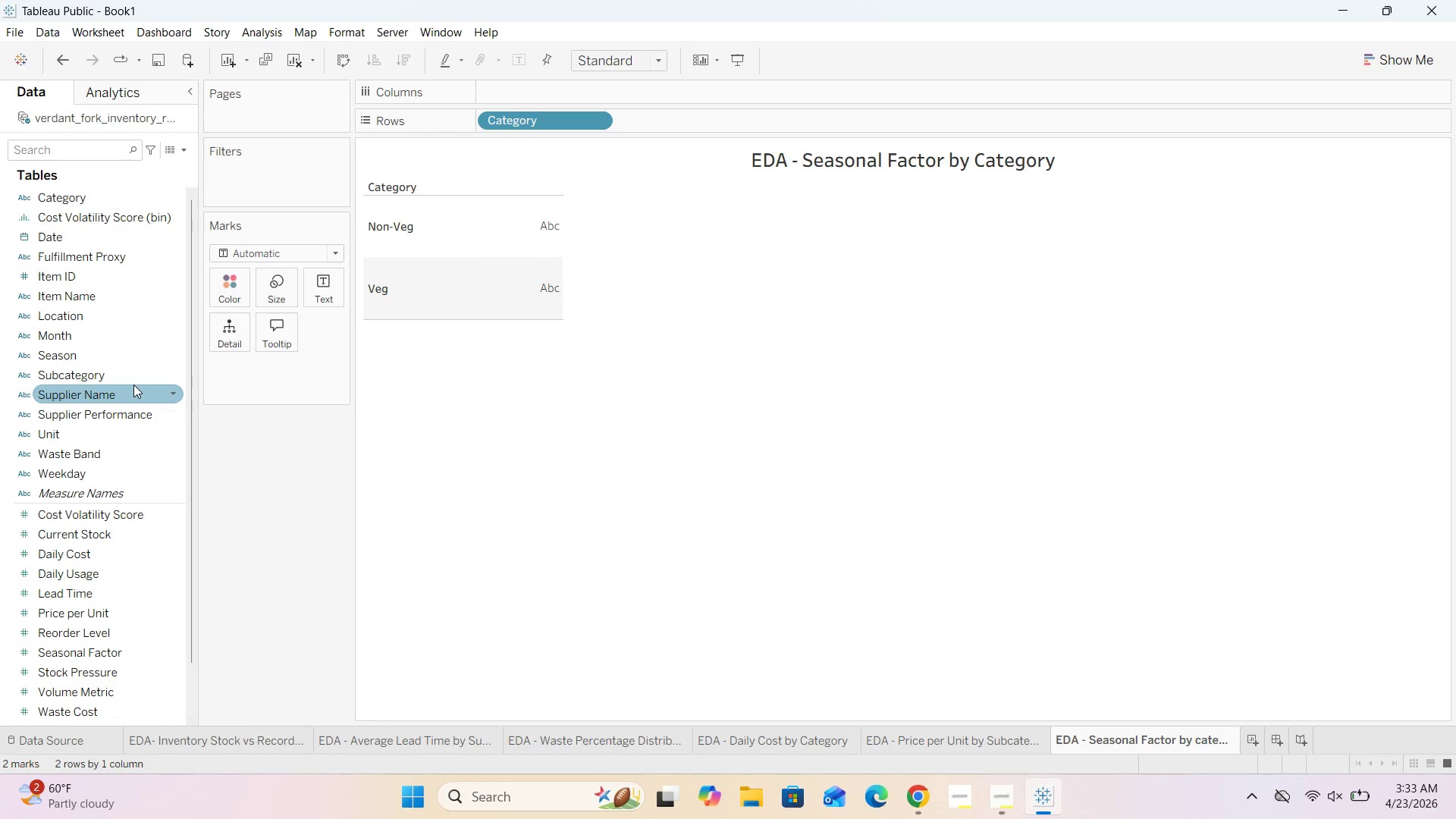 
scroll: coordinate [94, 360], scroll_direction: down, amount: 2.0
 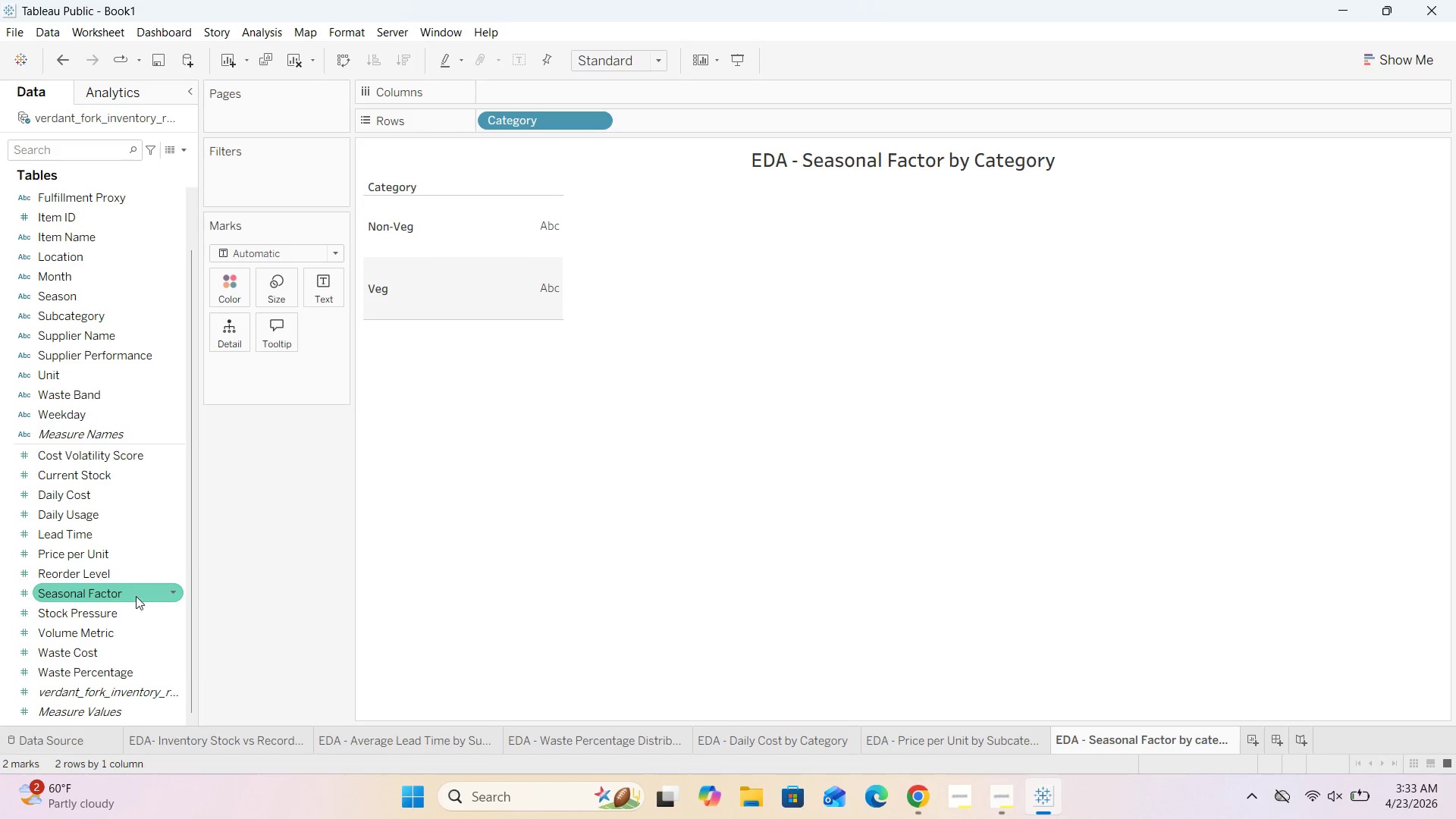 
left_click_drag(start_coordinate=[119, 592], to_coordinate=[564, 93])
 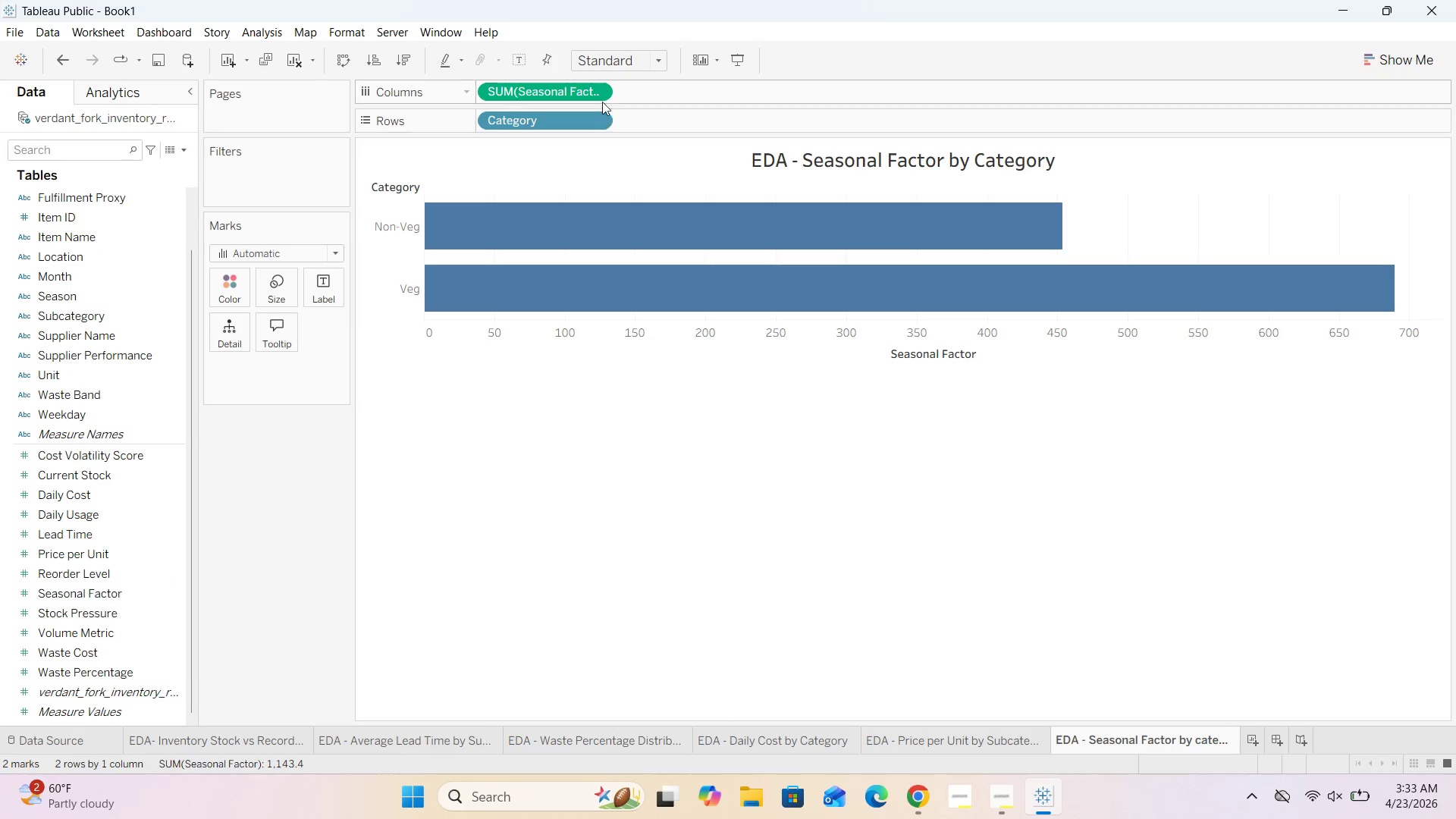 
left_click([598, 87])
 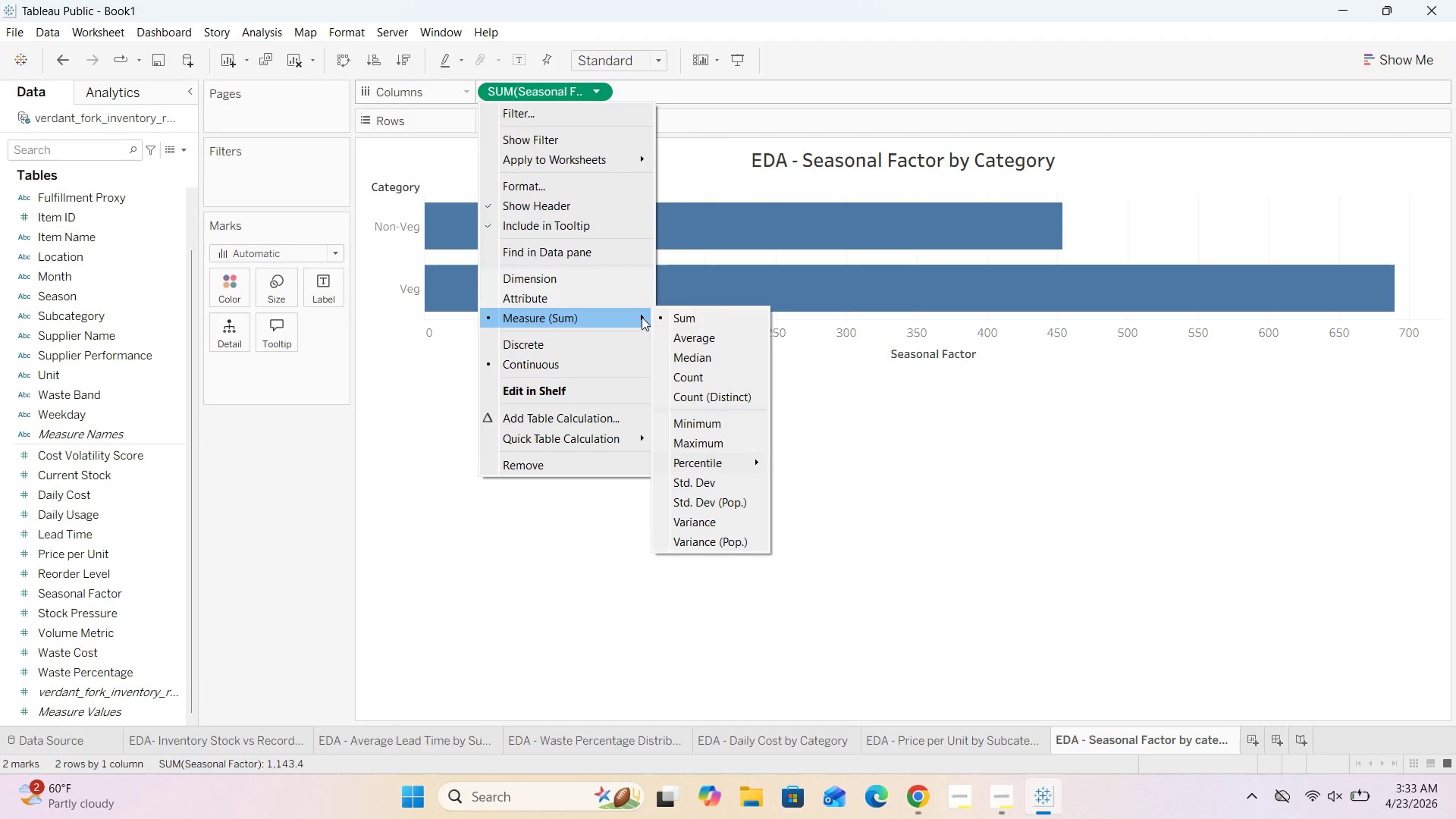 
left_click([675, 332])
 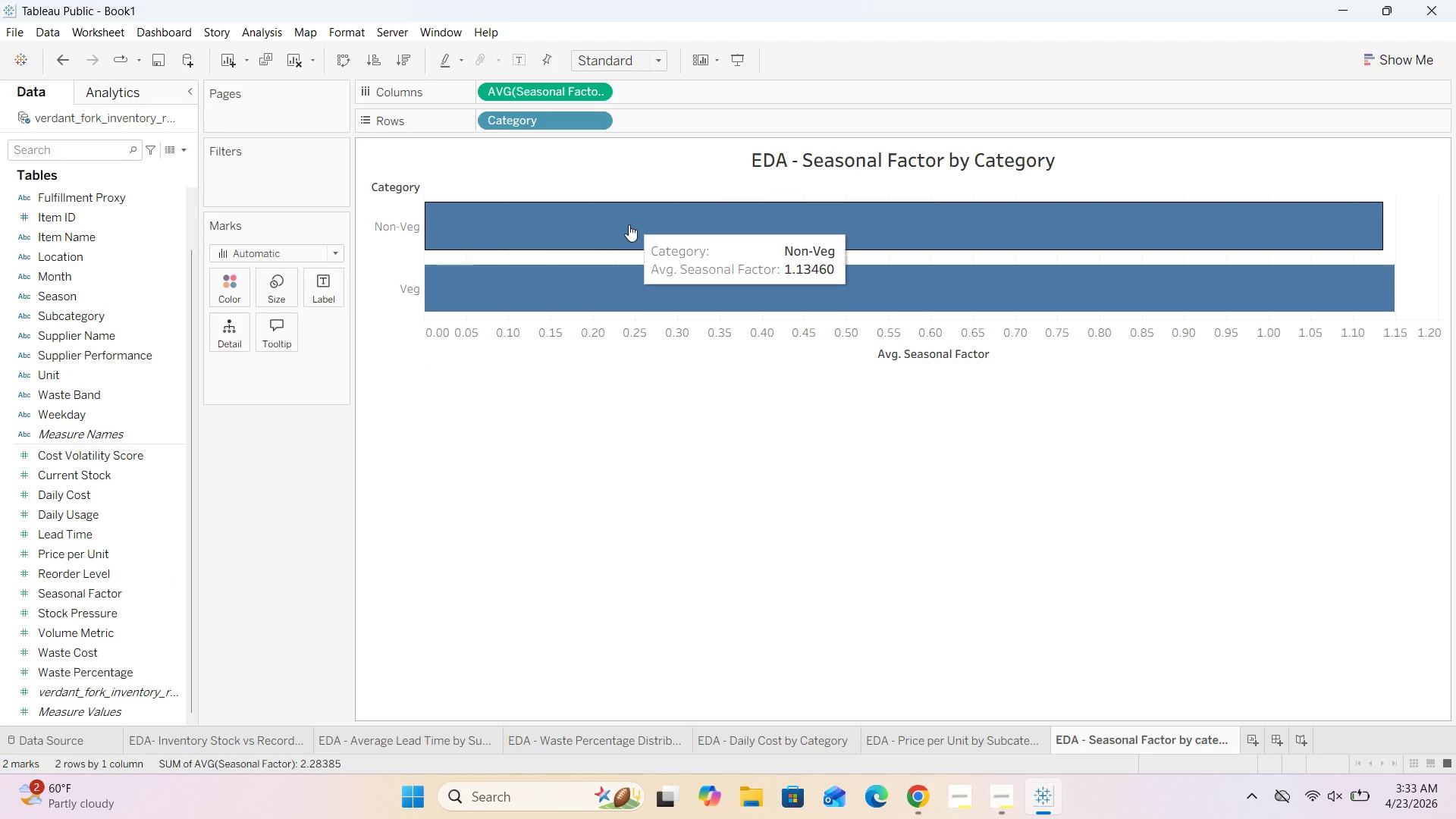 
left_click([597, 93])
 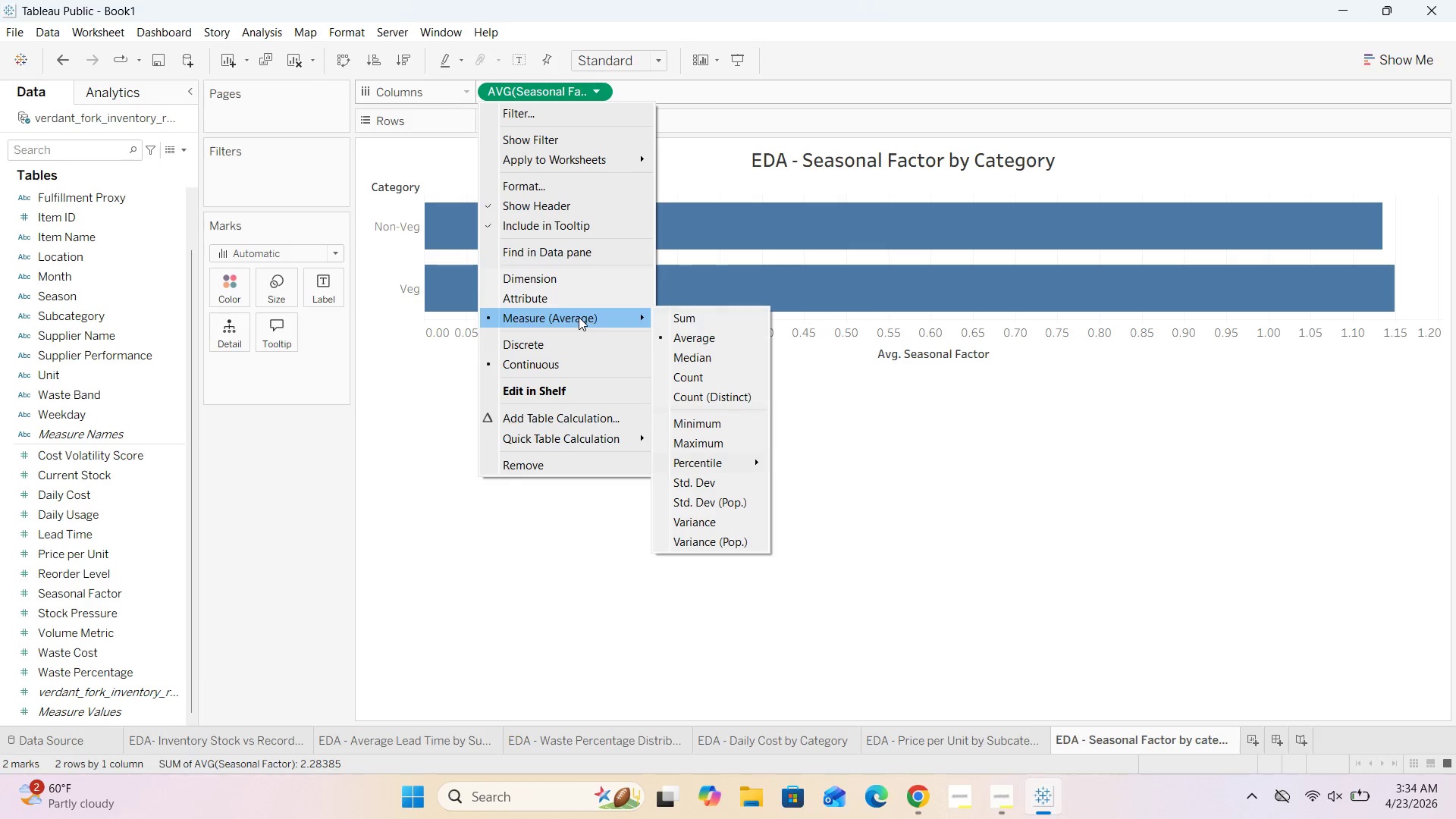 
left_click([673, 317])
 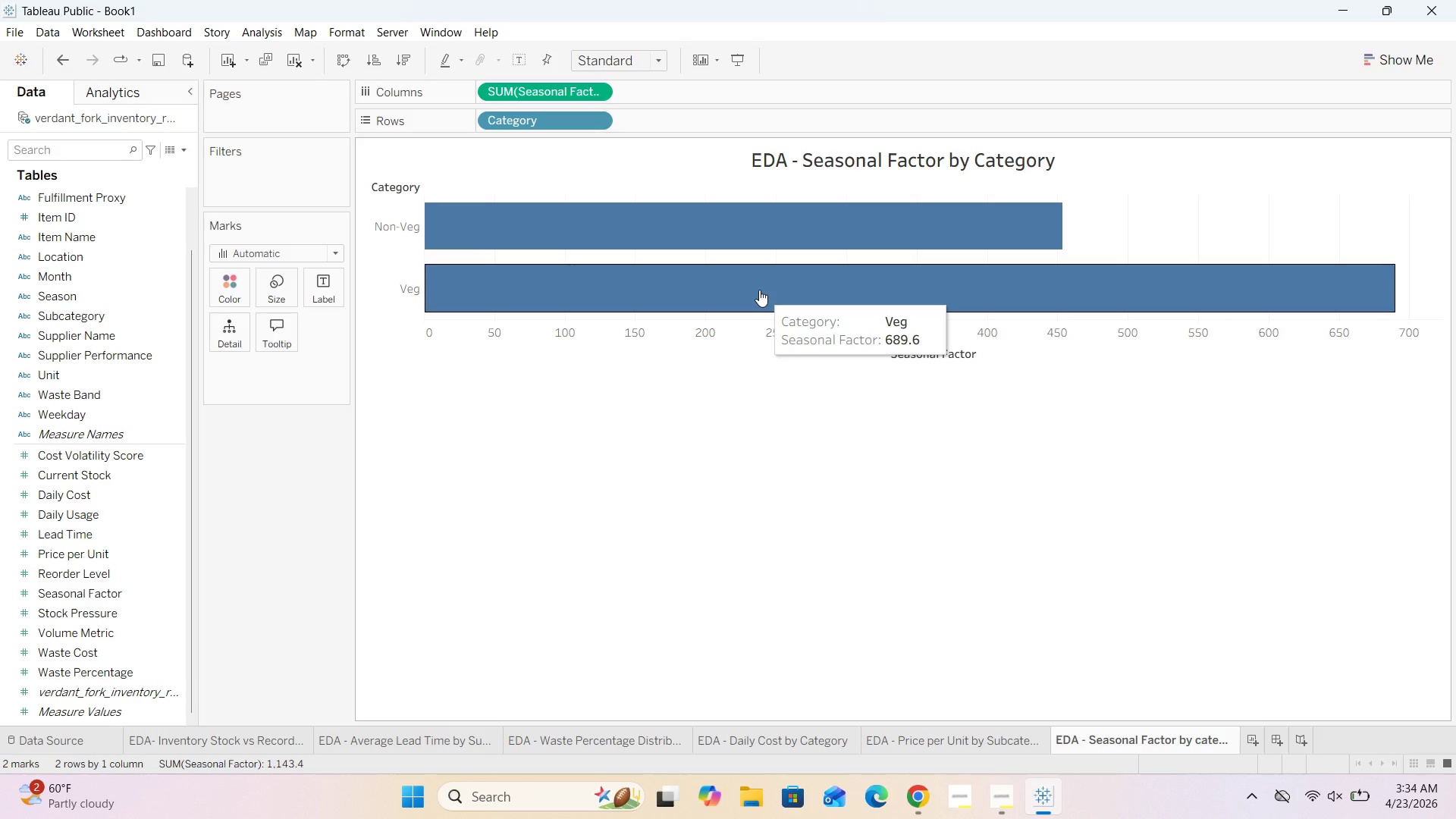 
wait(28.69)
 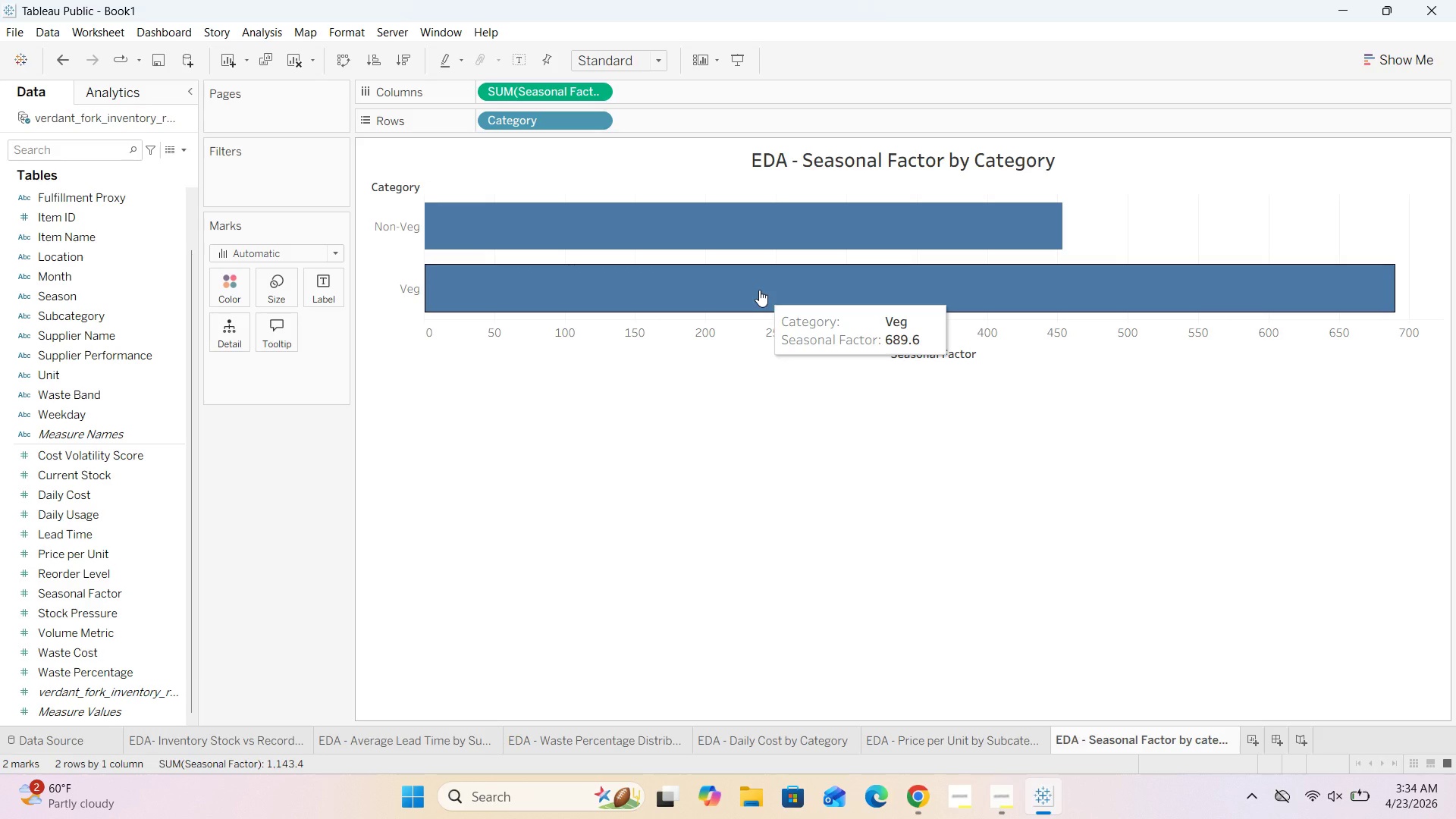 
left_click_drag(start_coordinate=[425, 236], to_coordinate=[444, 236])
 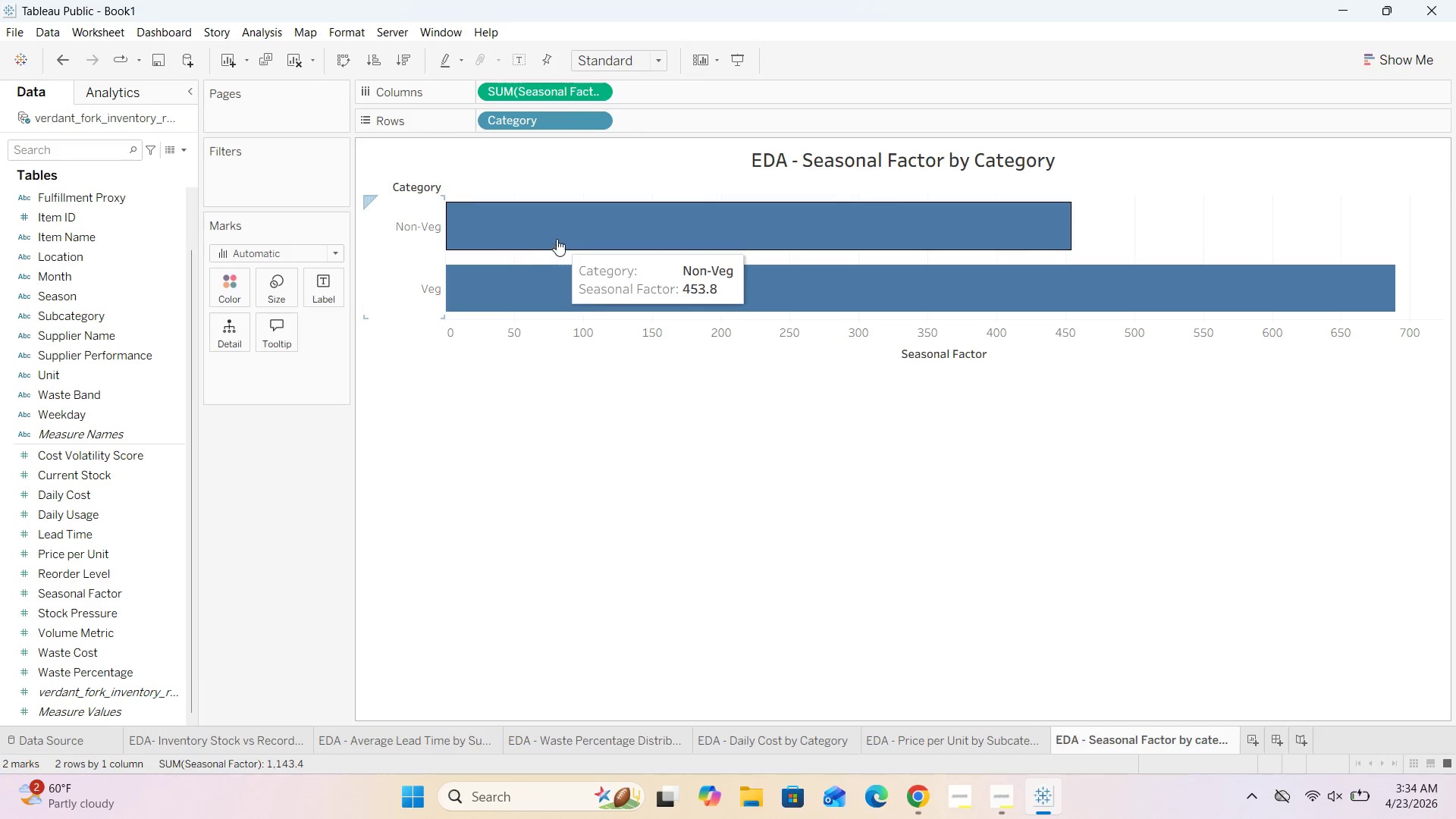 
wait(5.56)
 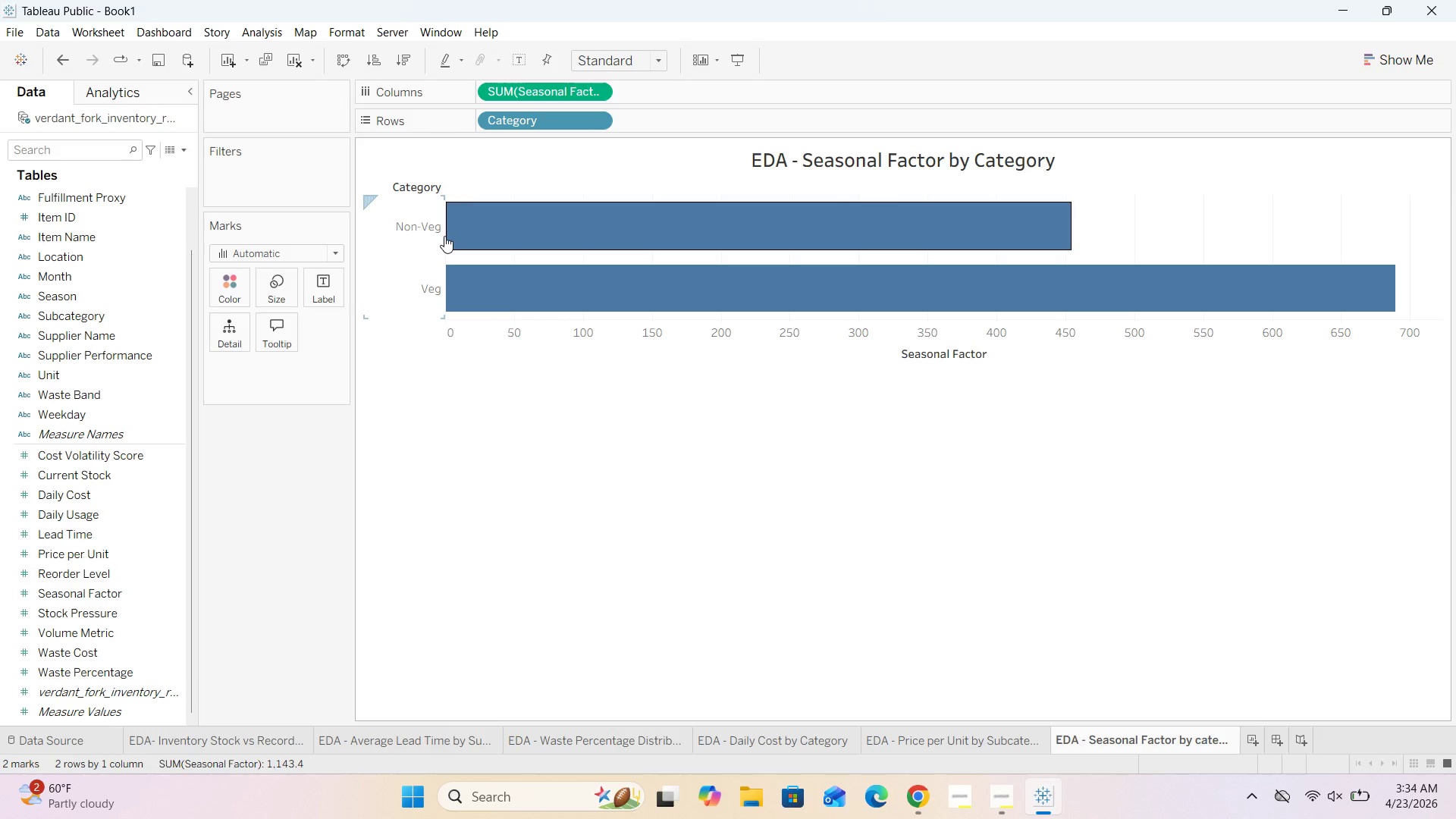 
mouse_move([555, 283])
 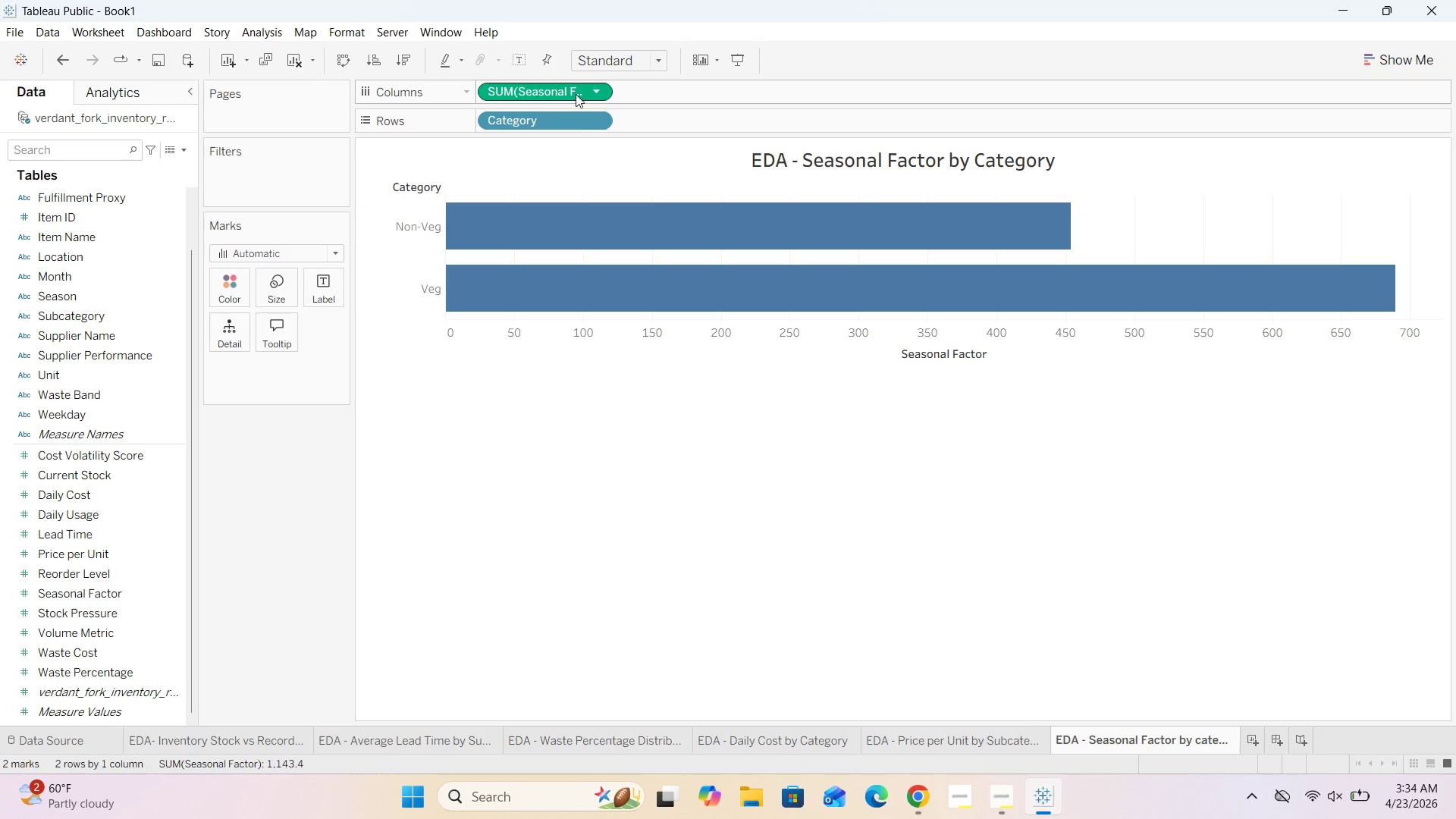 
left_click([597, 93])
 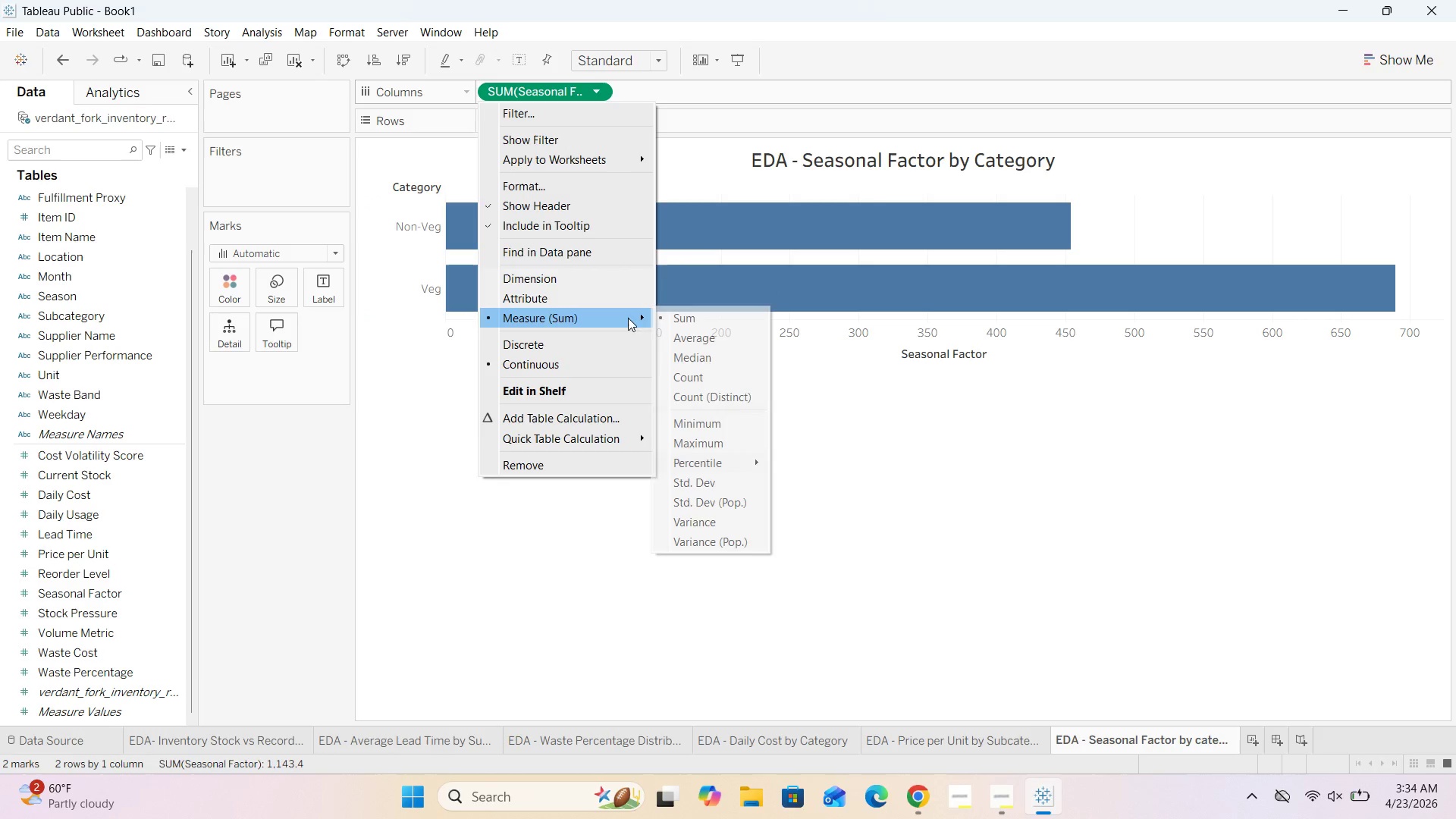 
left_click([674, 336])
 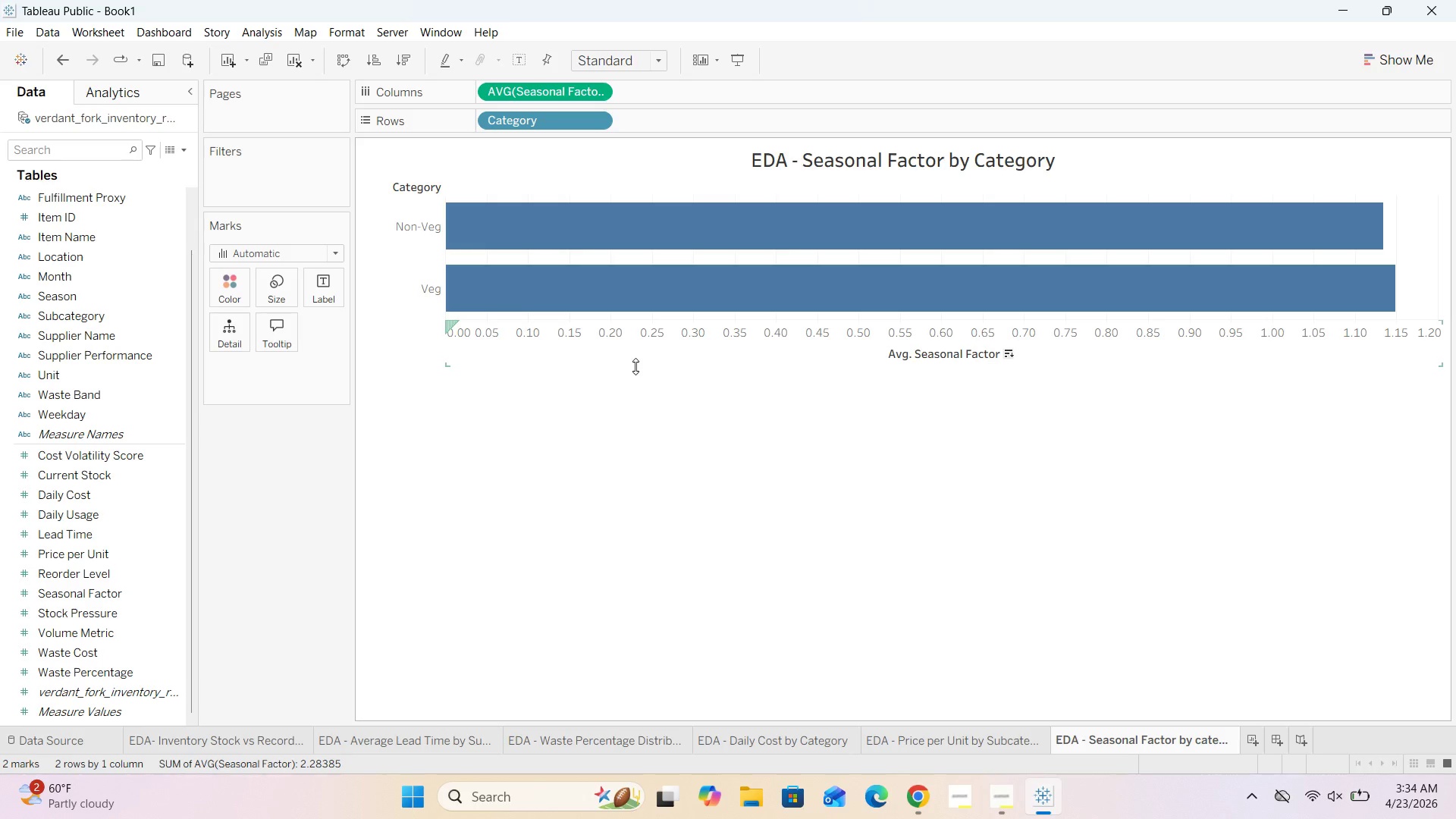 
wait(9.88)
 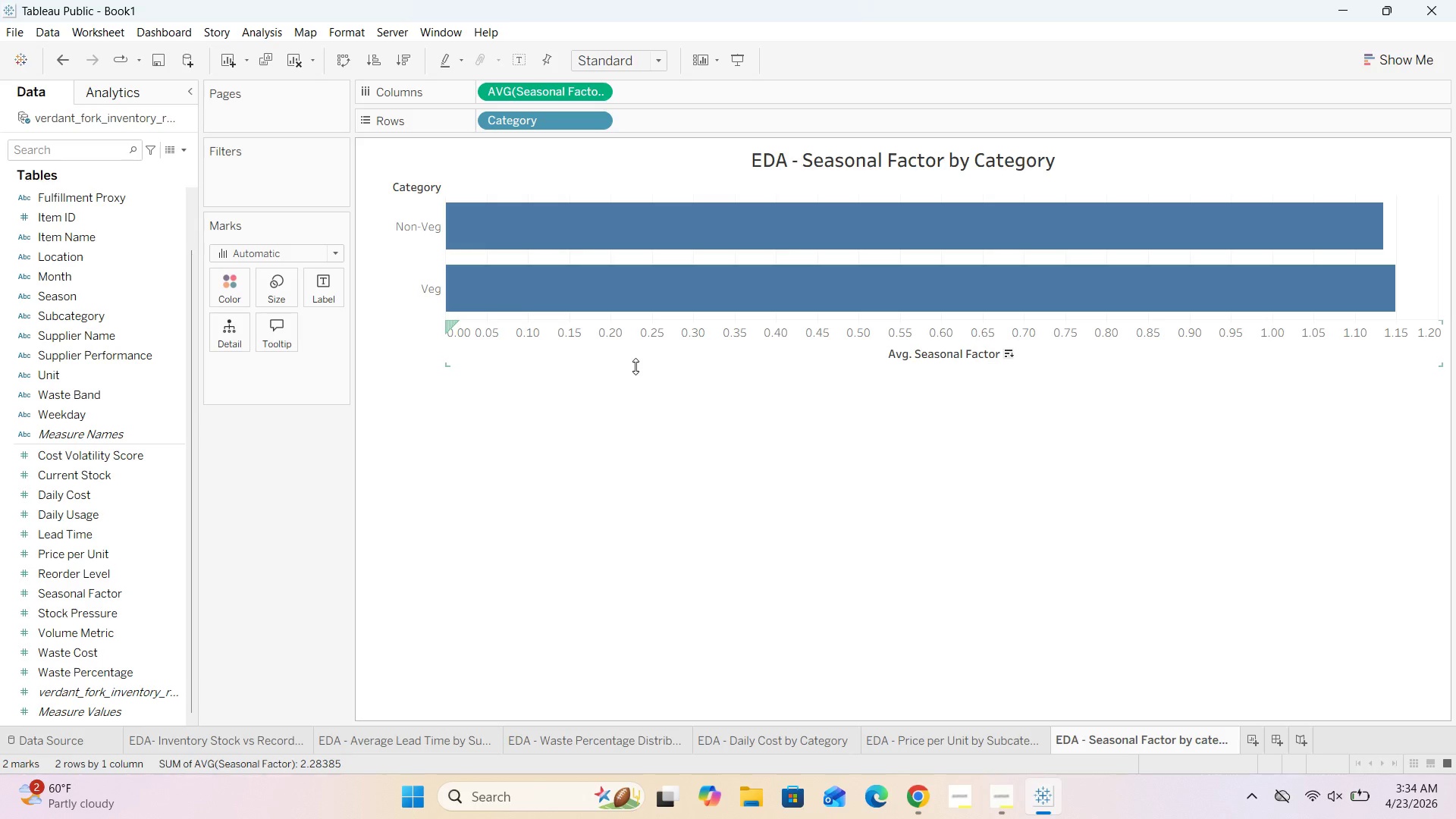 
double_click([924, 353])
 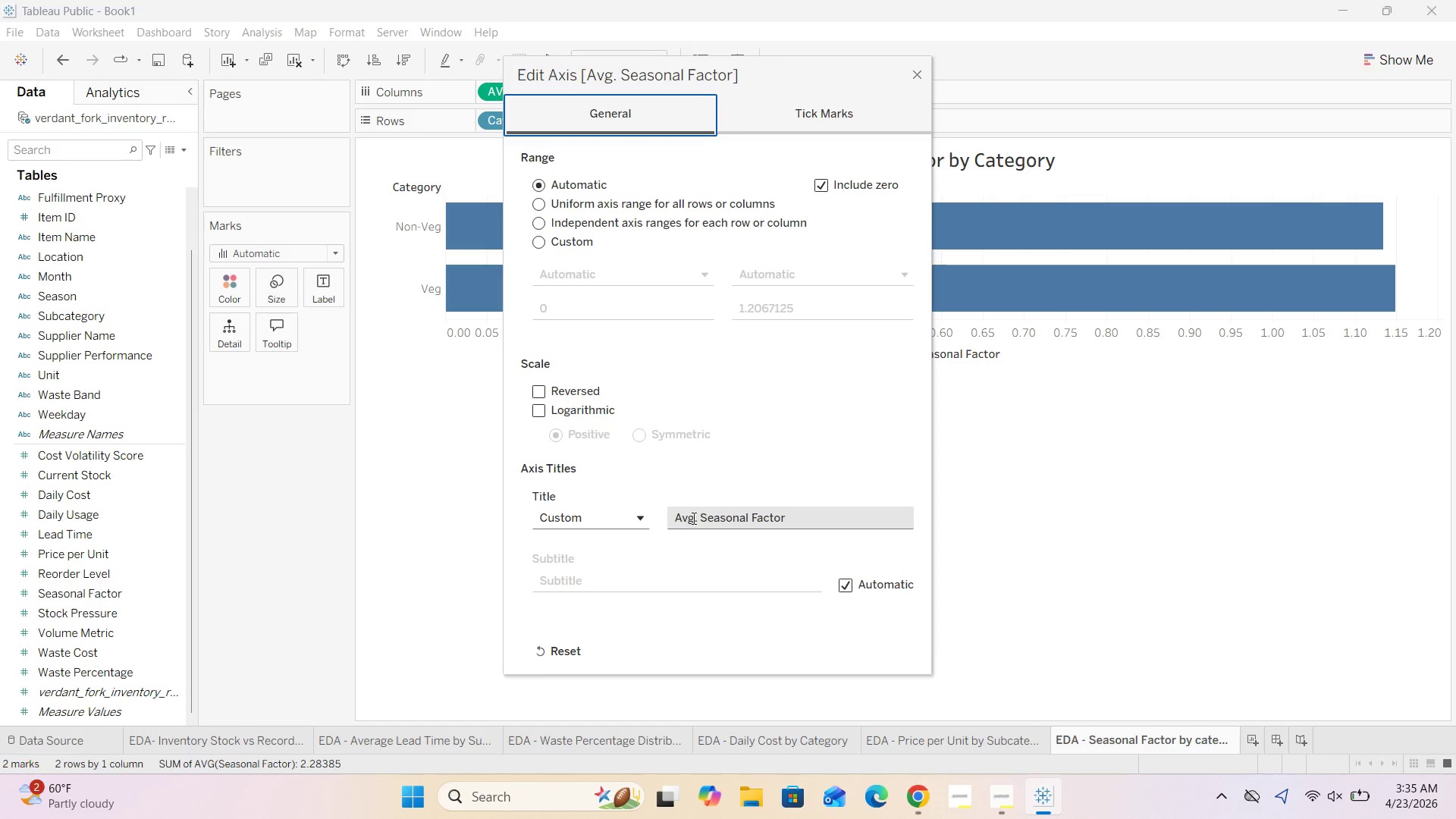 
left_click([696, 516])
 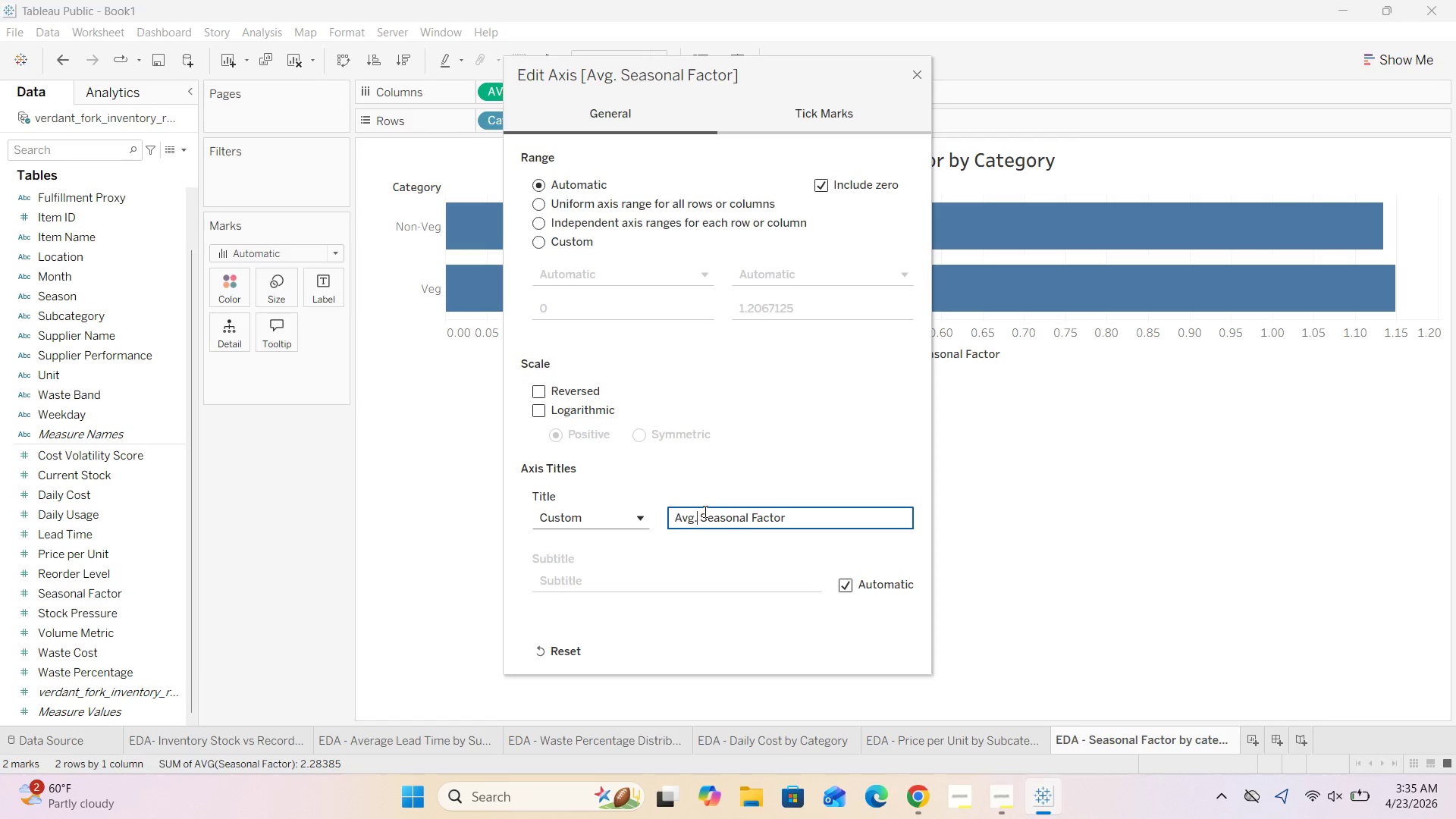 
key(Backspace)
key(Backspace)
type(erage)
 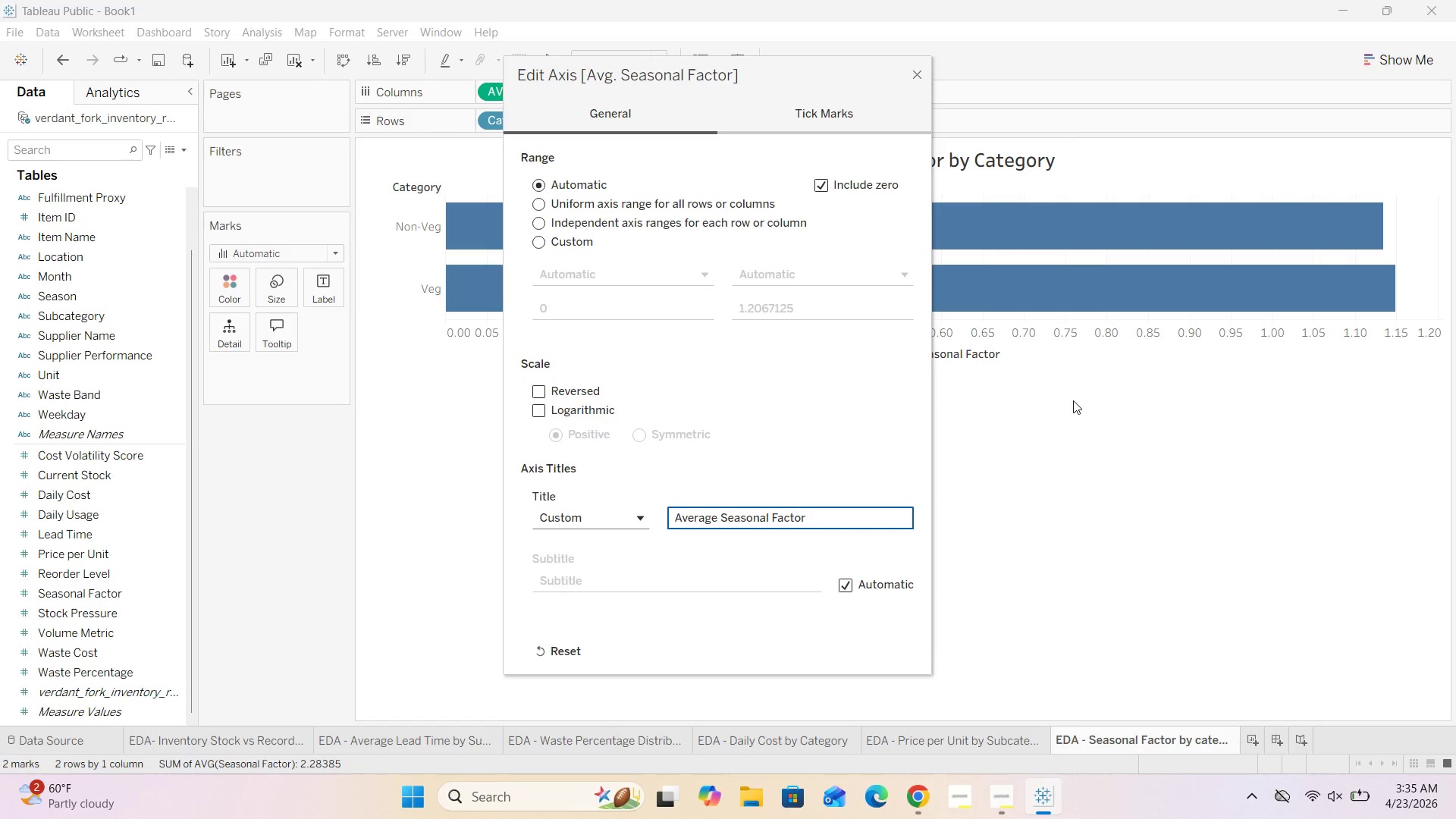 
double_click([1073, 400])
 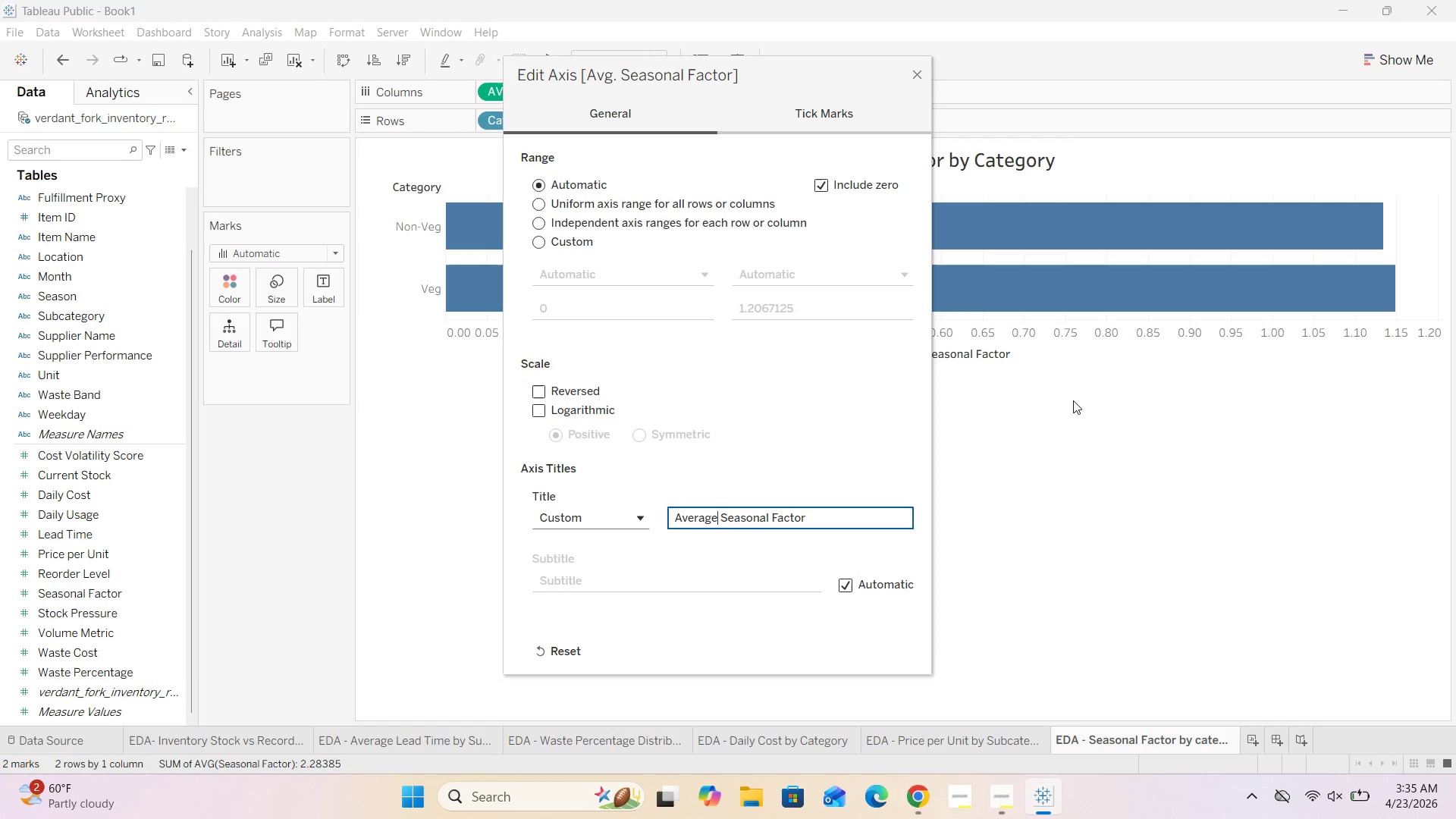 
triple_click([1073, 400])
 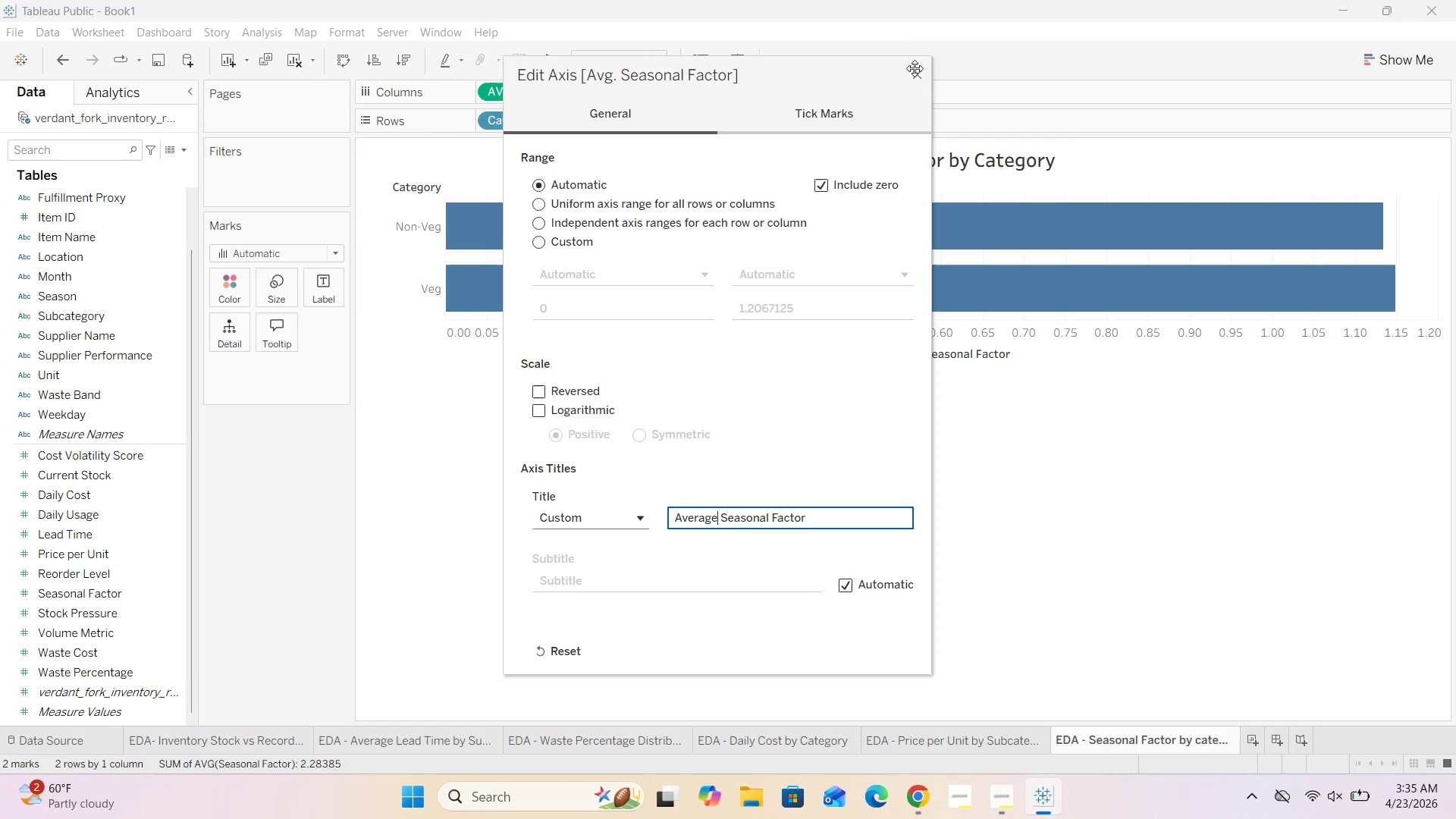 
left_click([915, 74])
 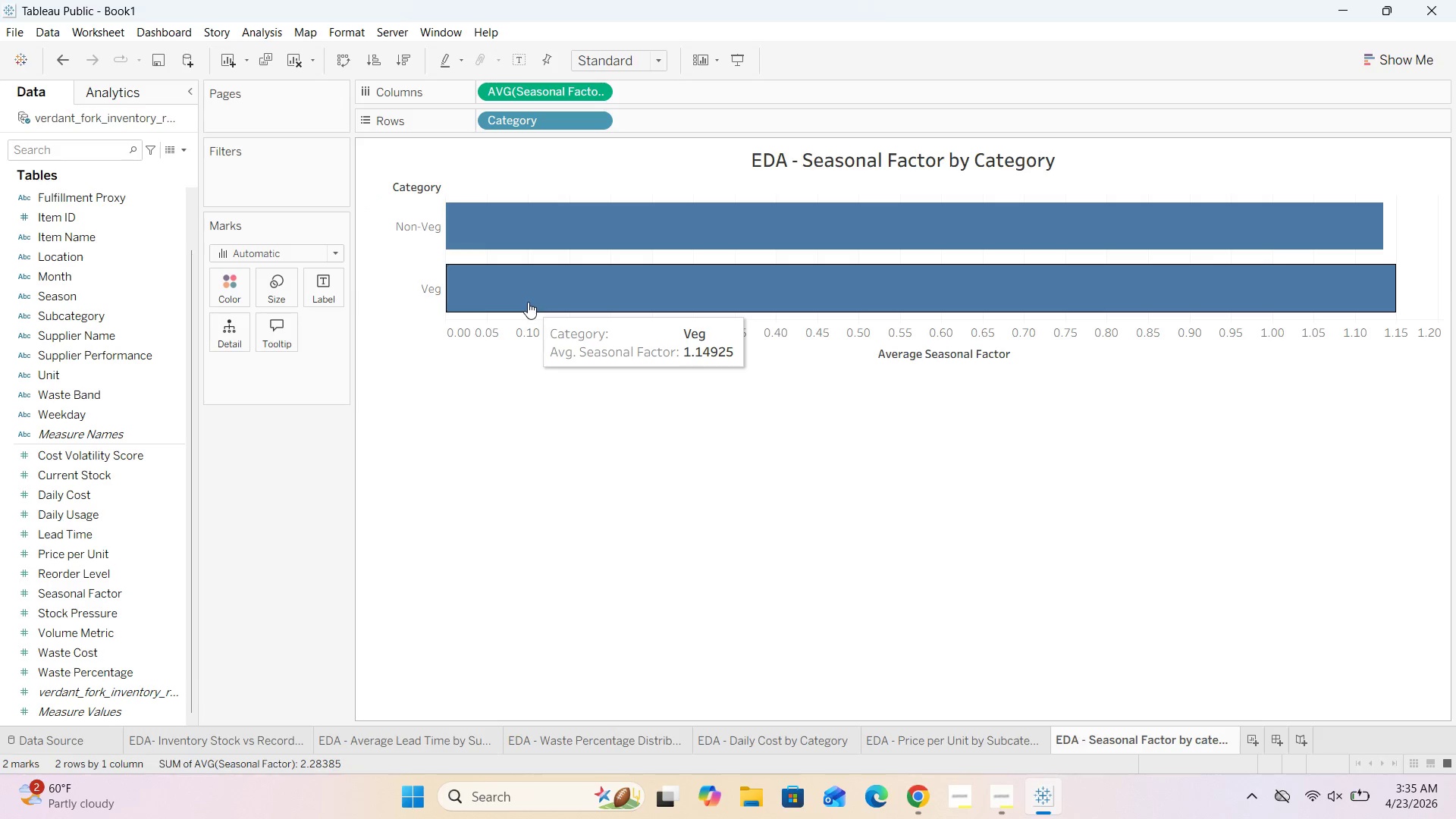 
wait(6.03)
 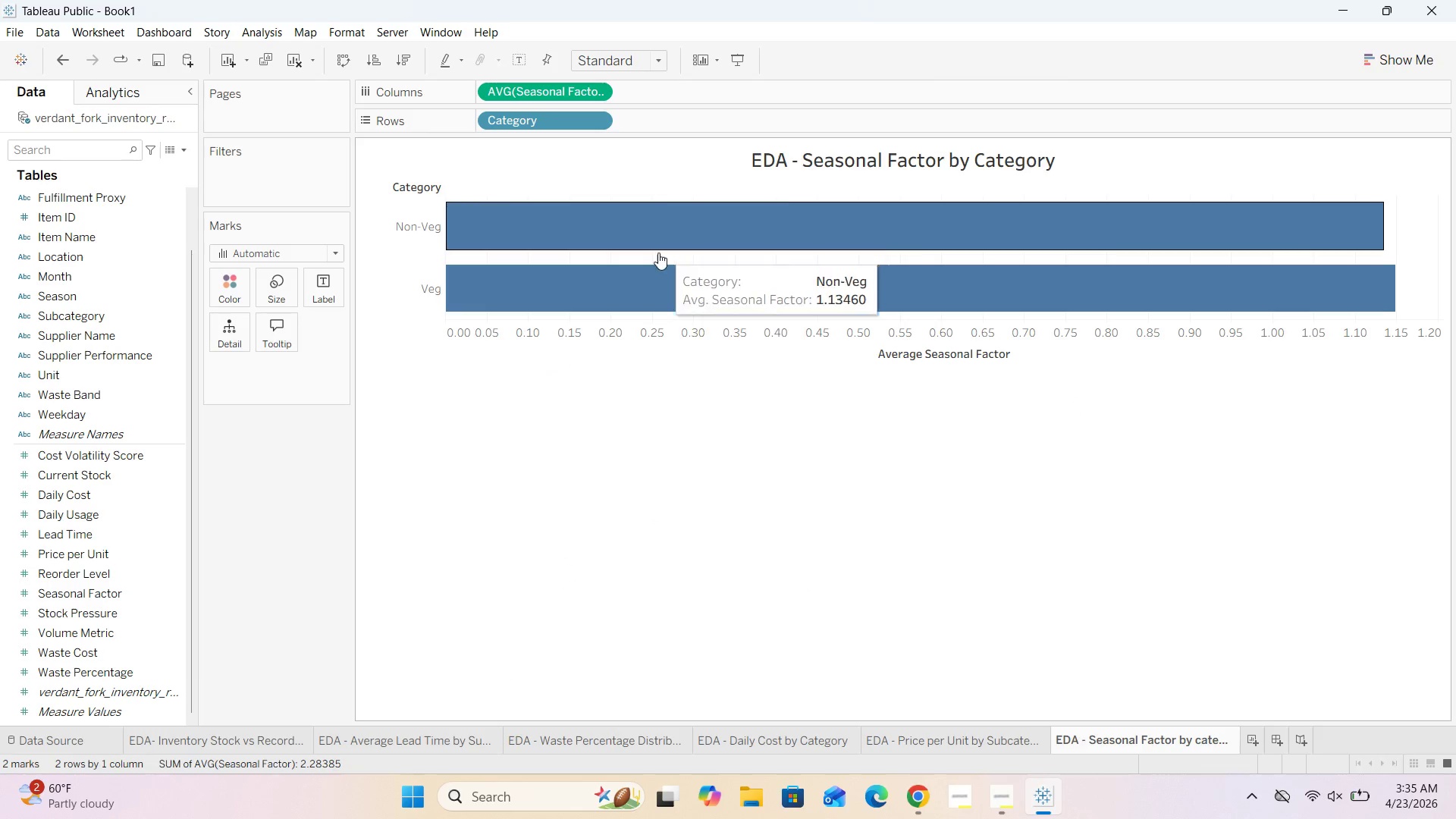 
double_click([284, 343])
 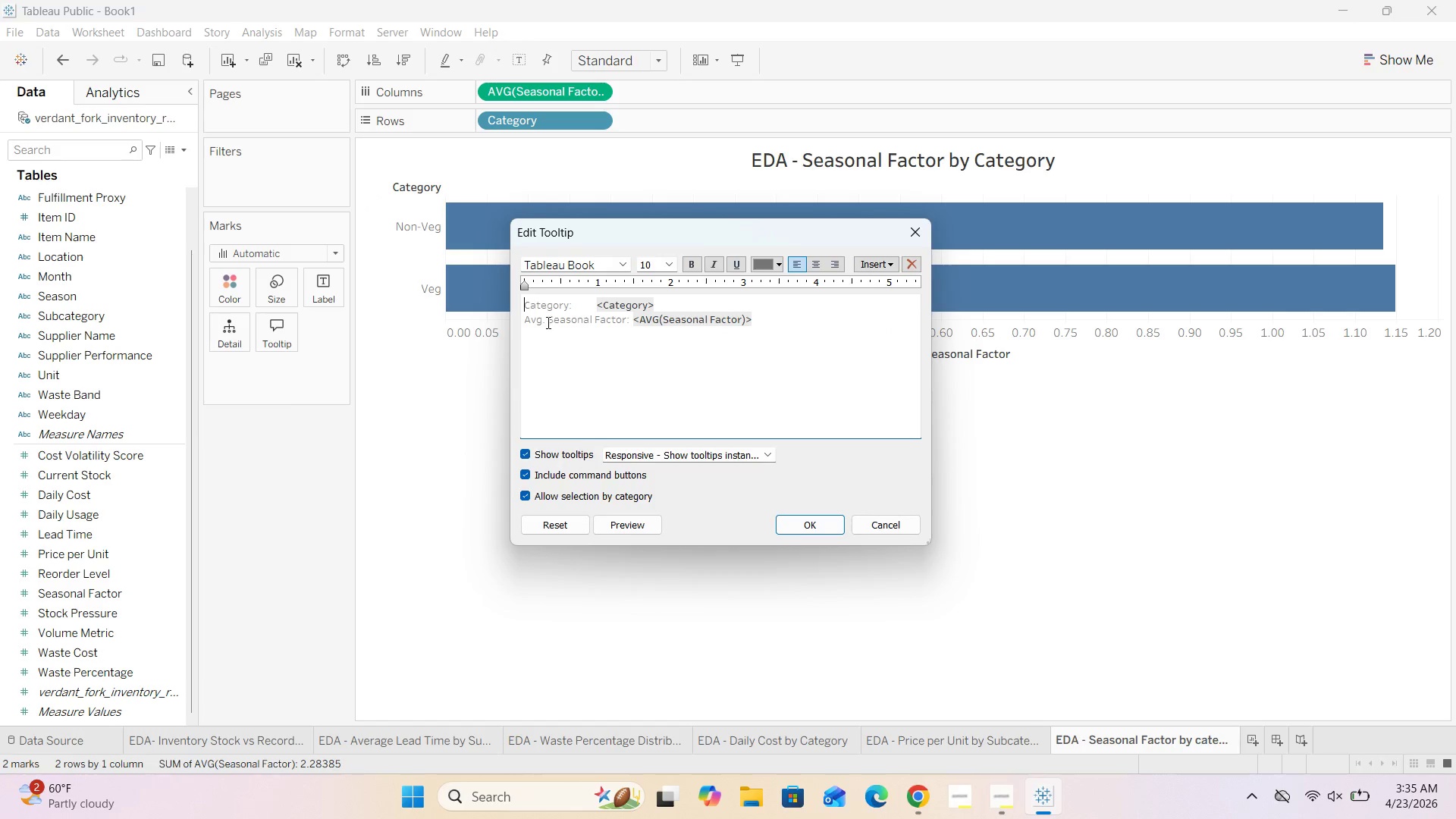 
left_click([544, 323])
 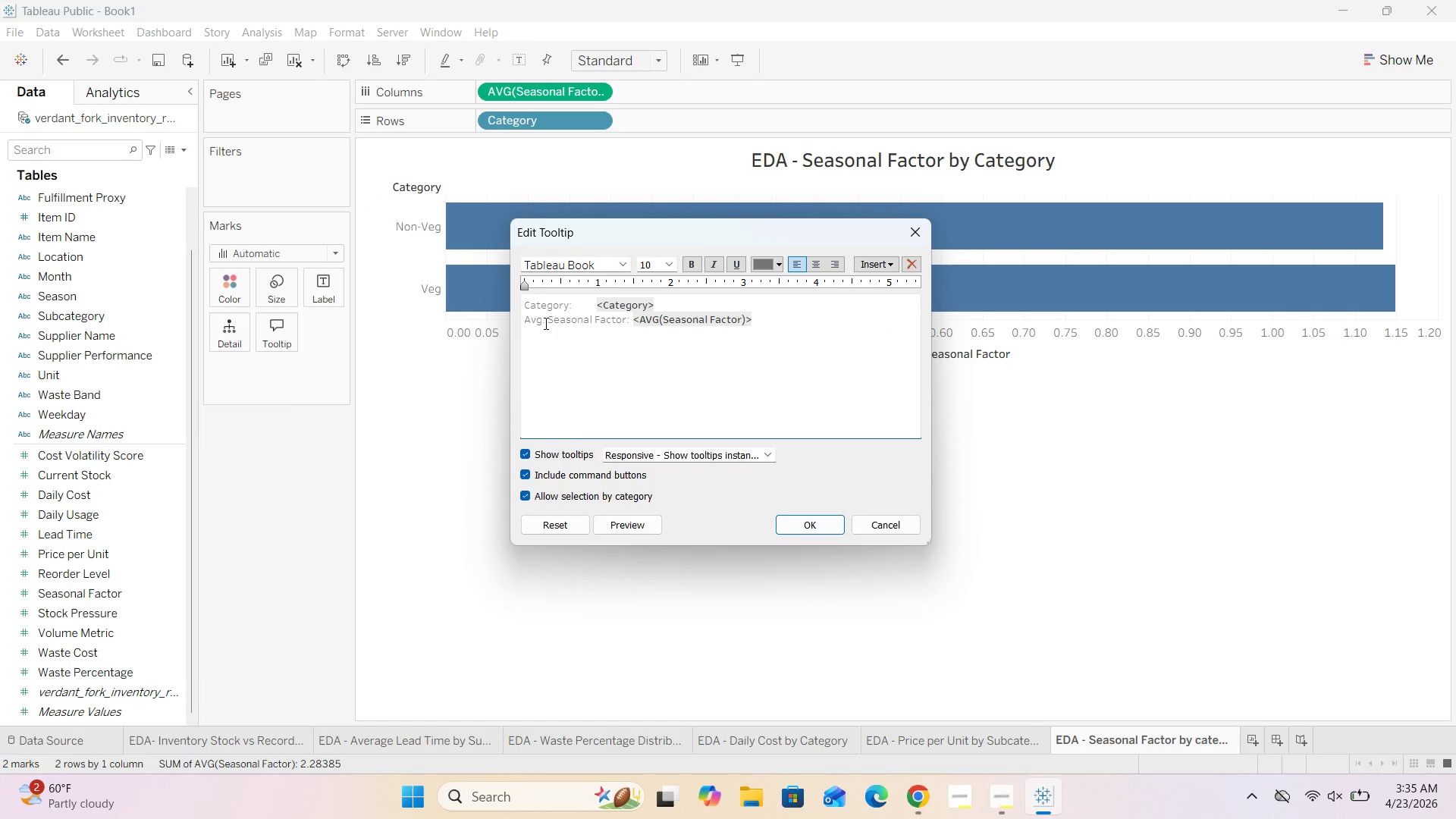 
key(Backspace)
key(Backspace)
type(erage)
 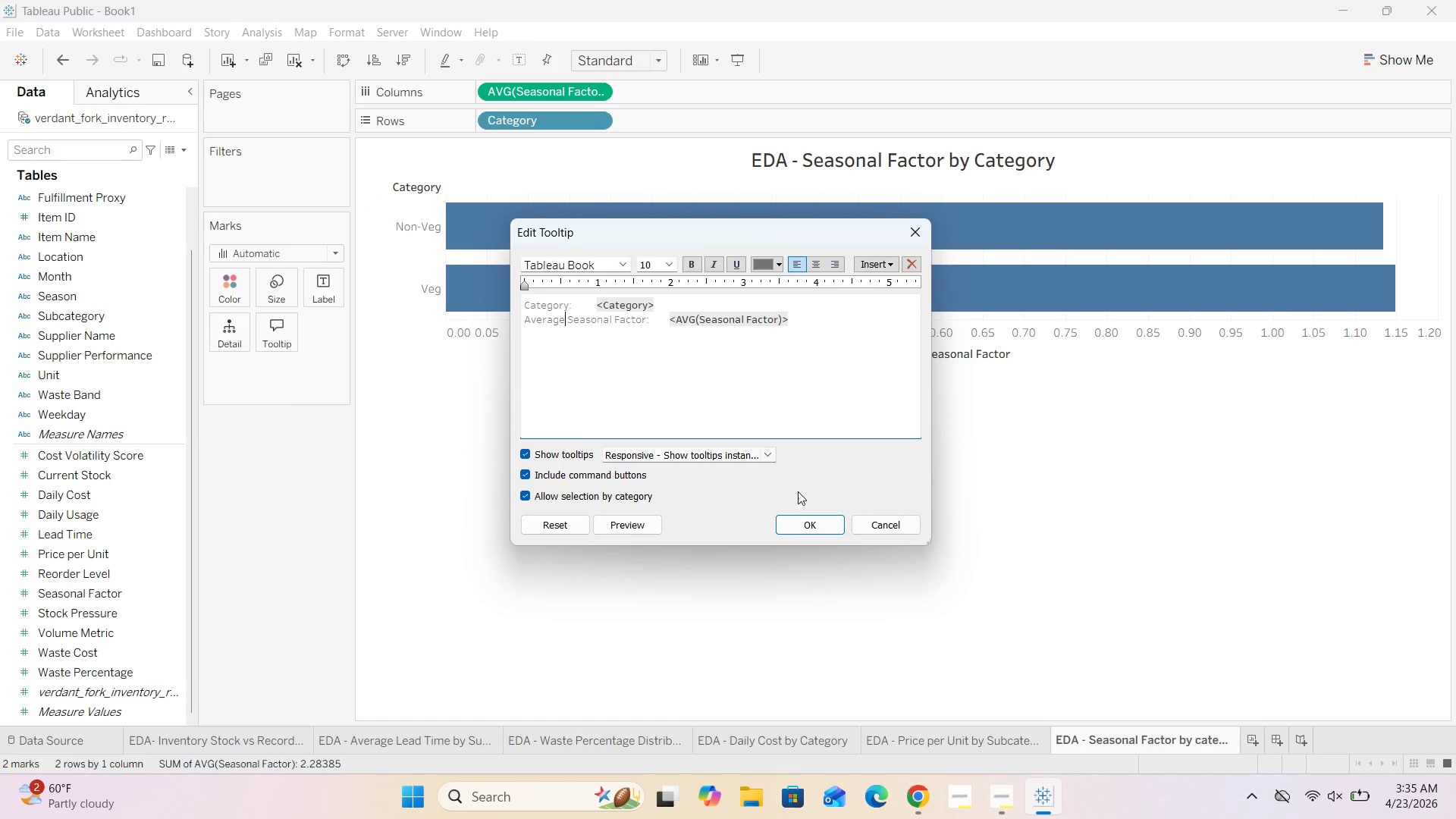 
left_click([799, 522])
 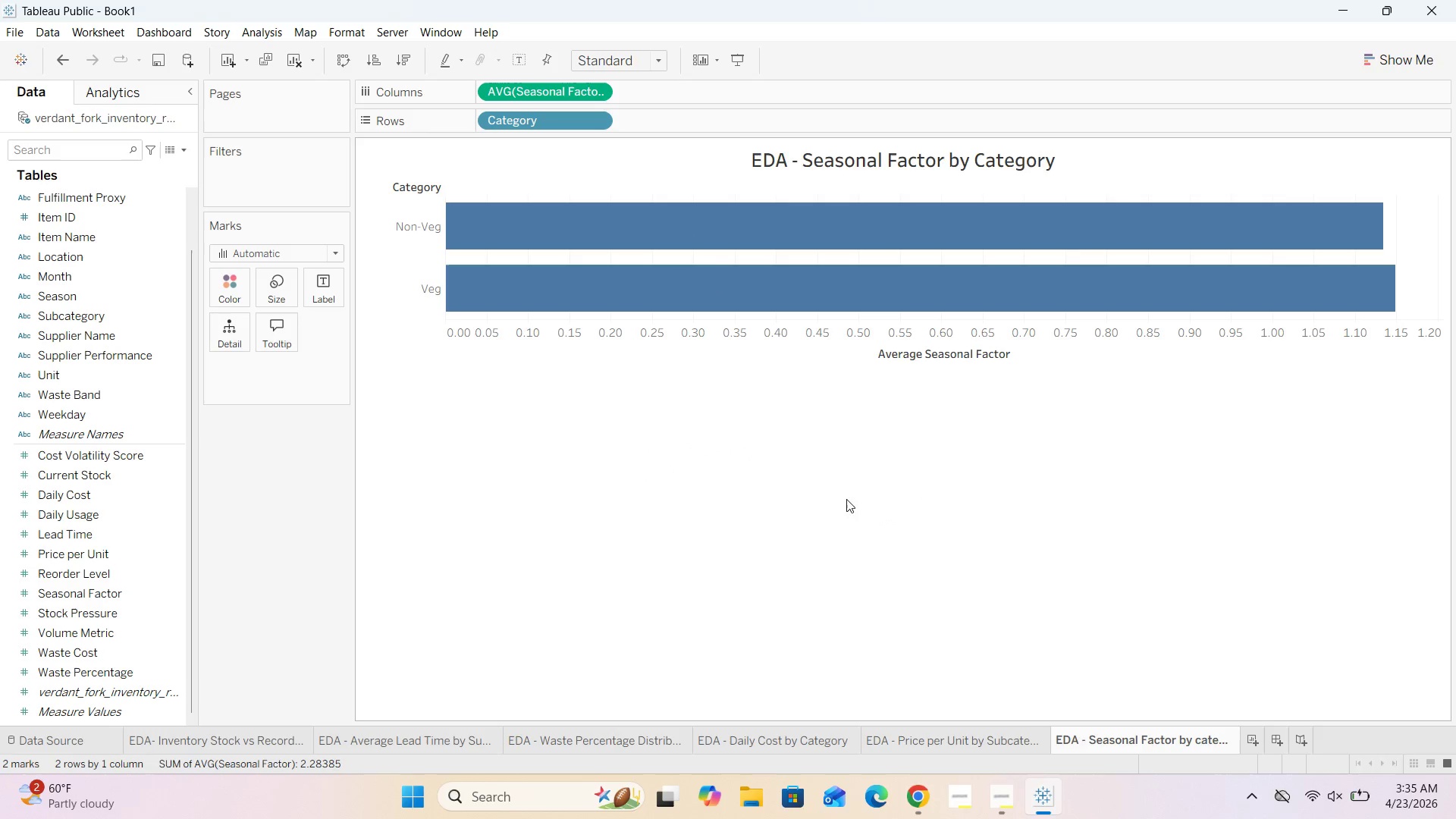 
wait(6.39)
 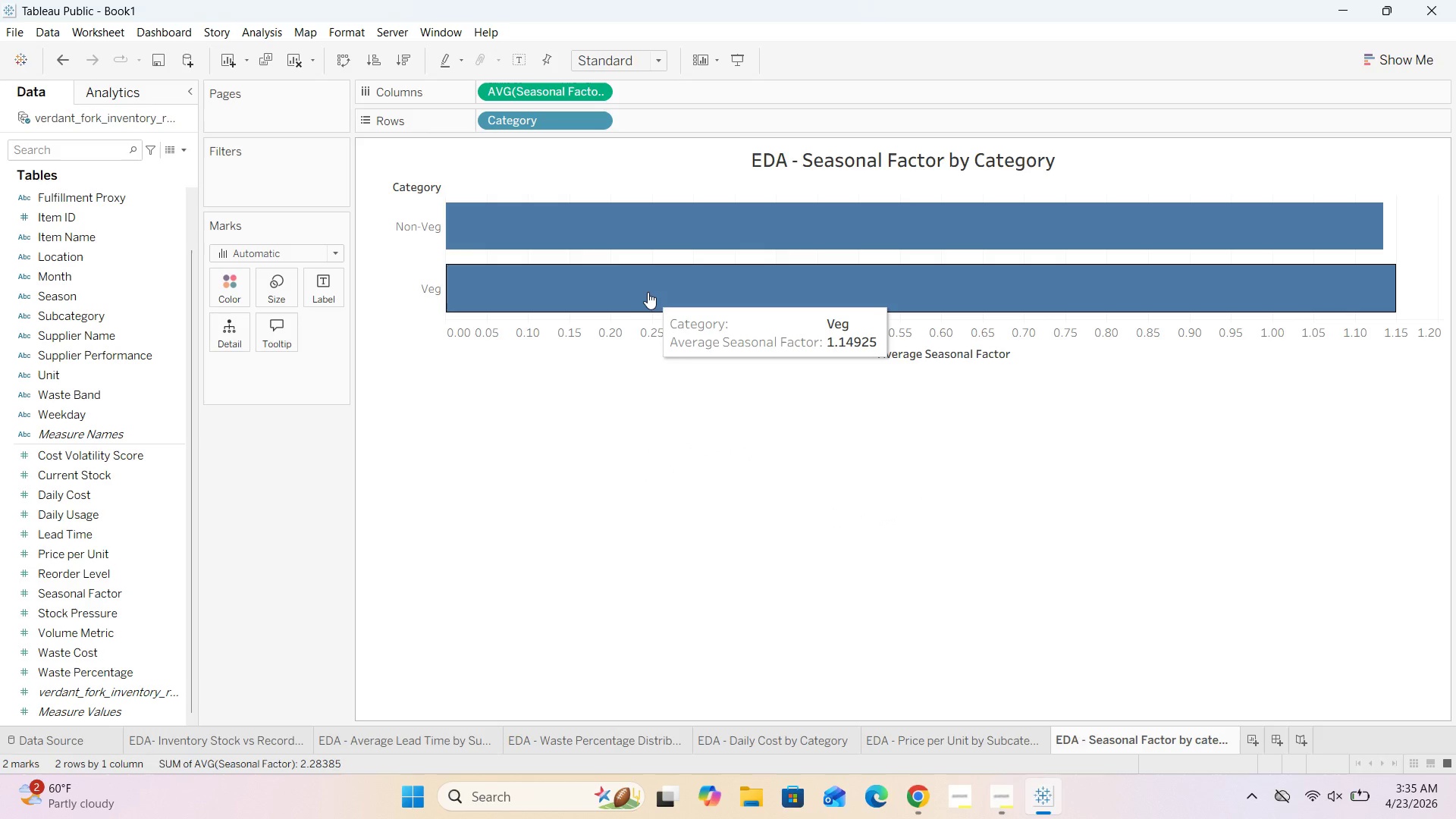 
left_click([1256, 748])
 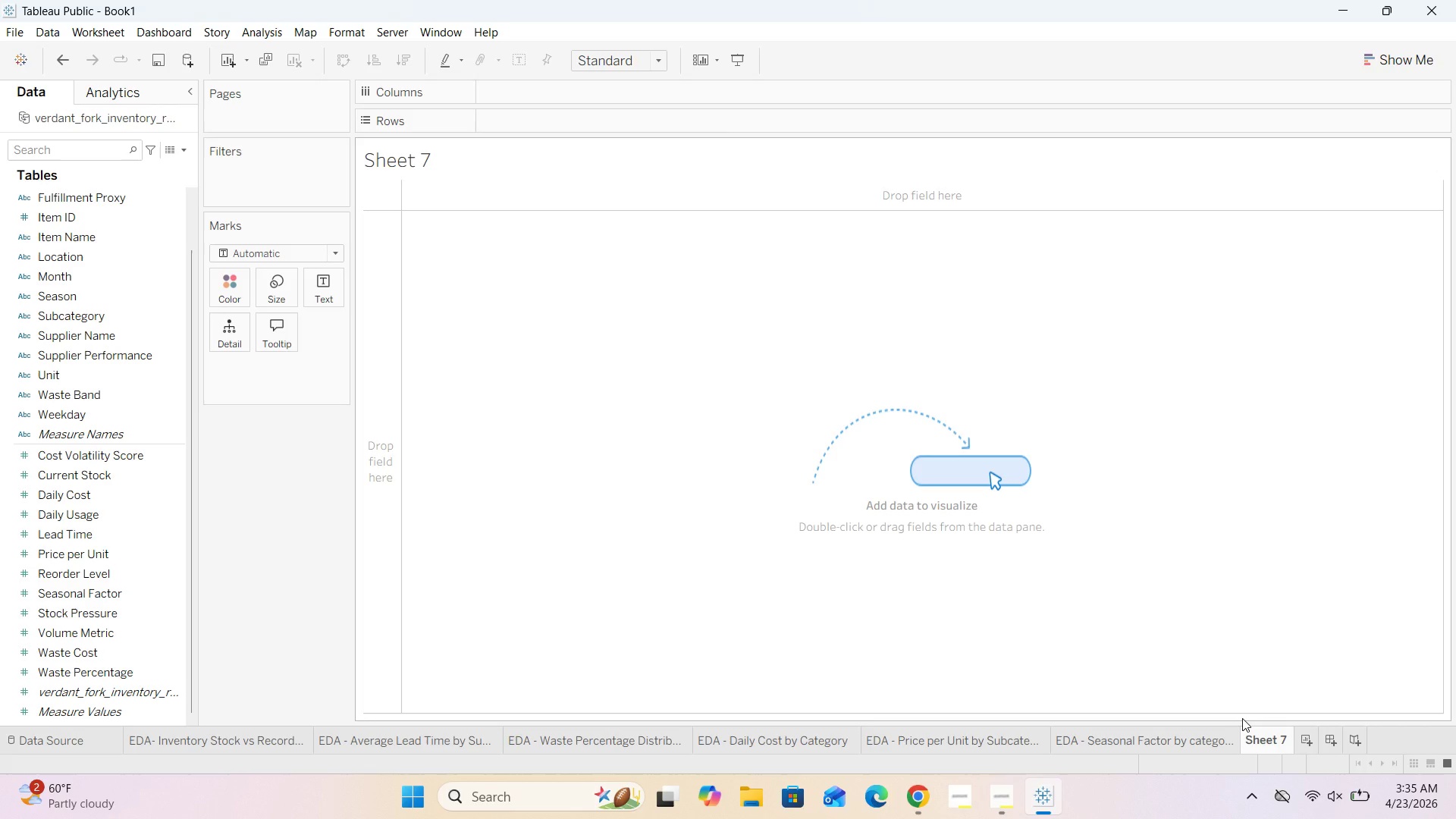 
left_click_drag(start_coordinate=[1242, 718], to_coordinate=[1263, 736])
 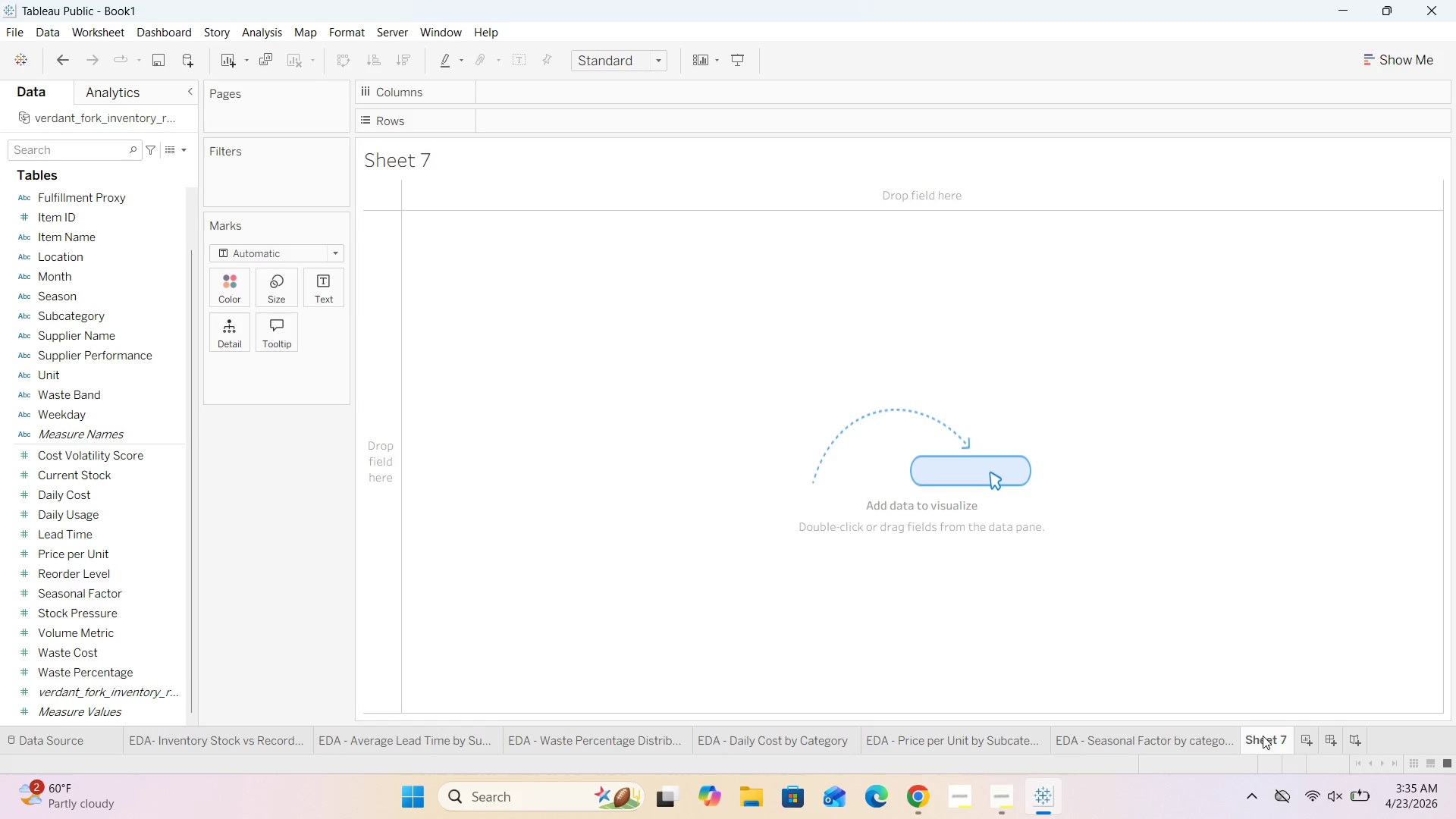 
double_click([1263, 736])
 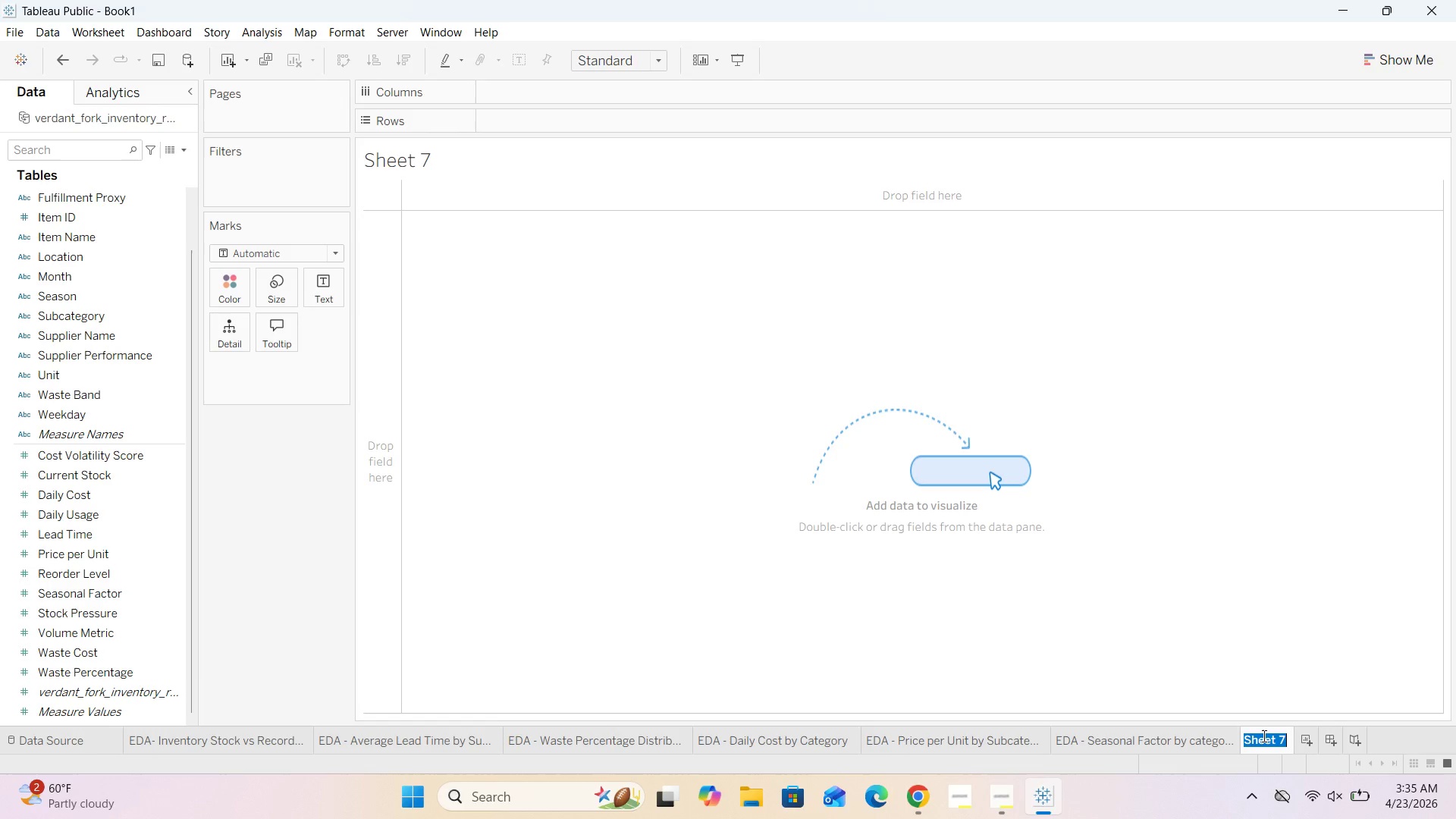 
key(Backspace)
type(EDA - Waste Cost by Locatin)
 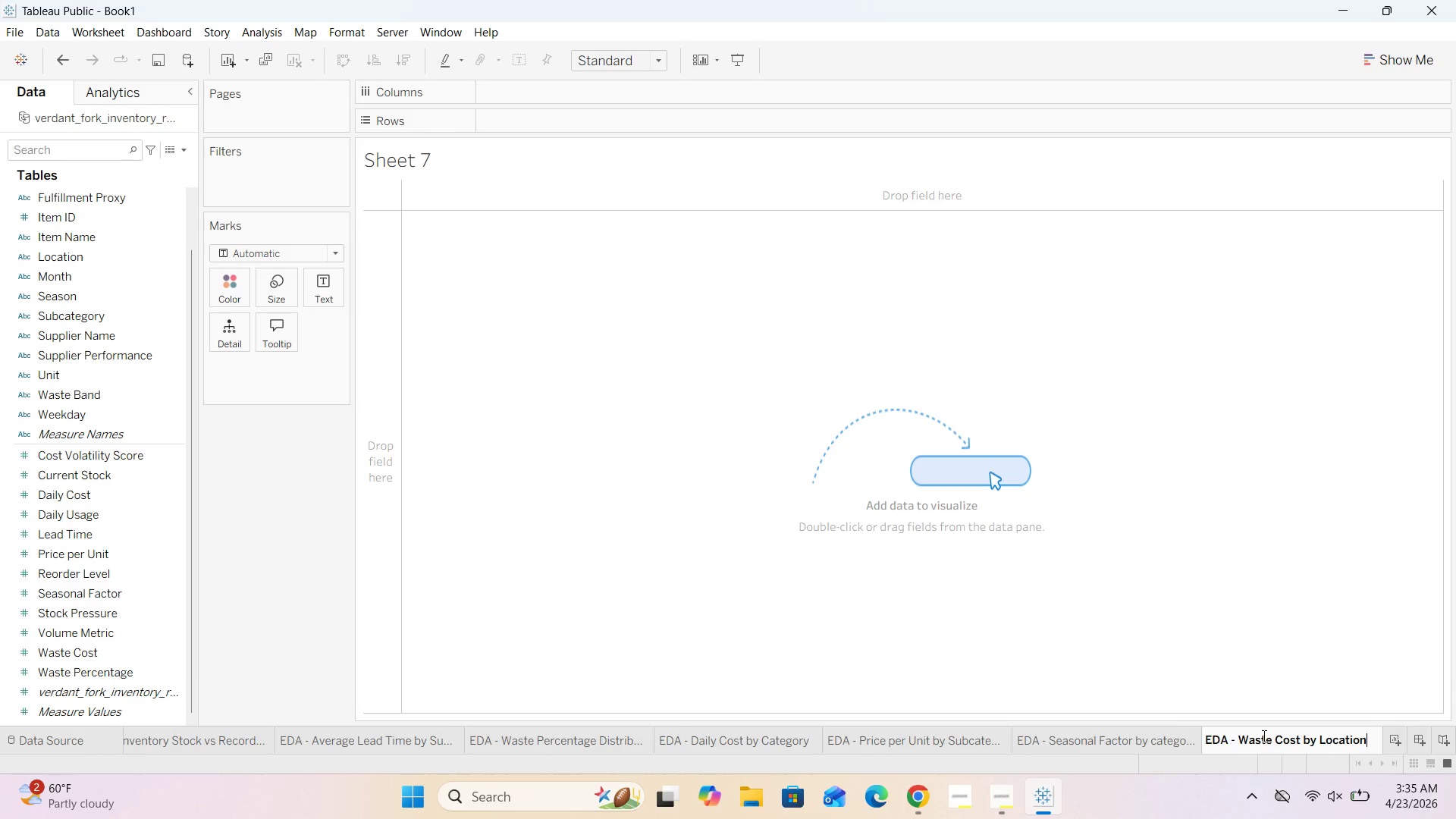 
hold_key(key=O, duration=0.47)
 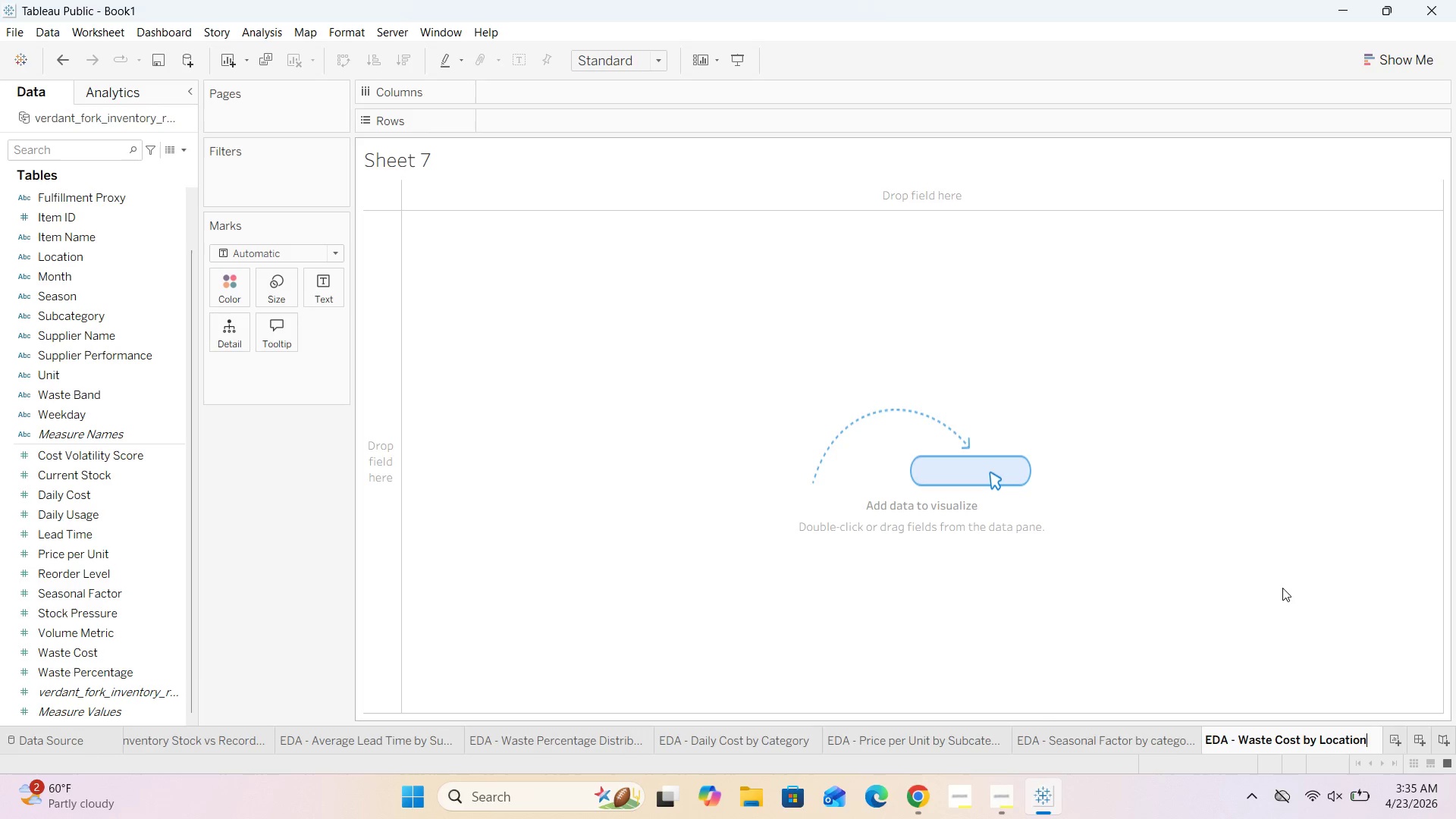 
left_click([1281, 585])
 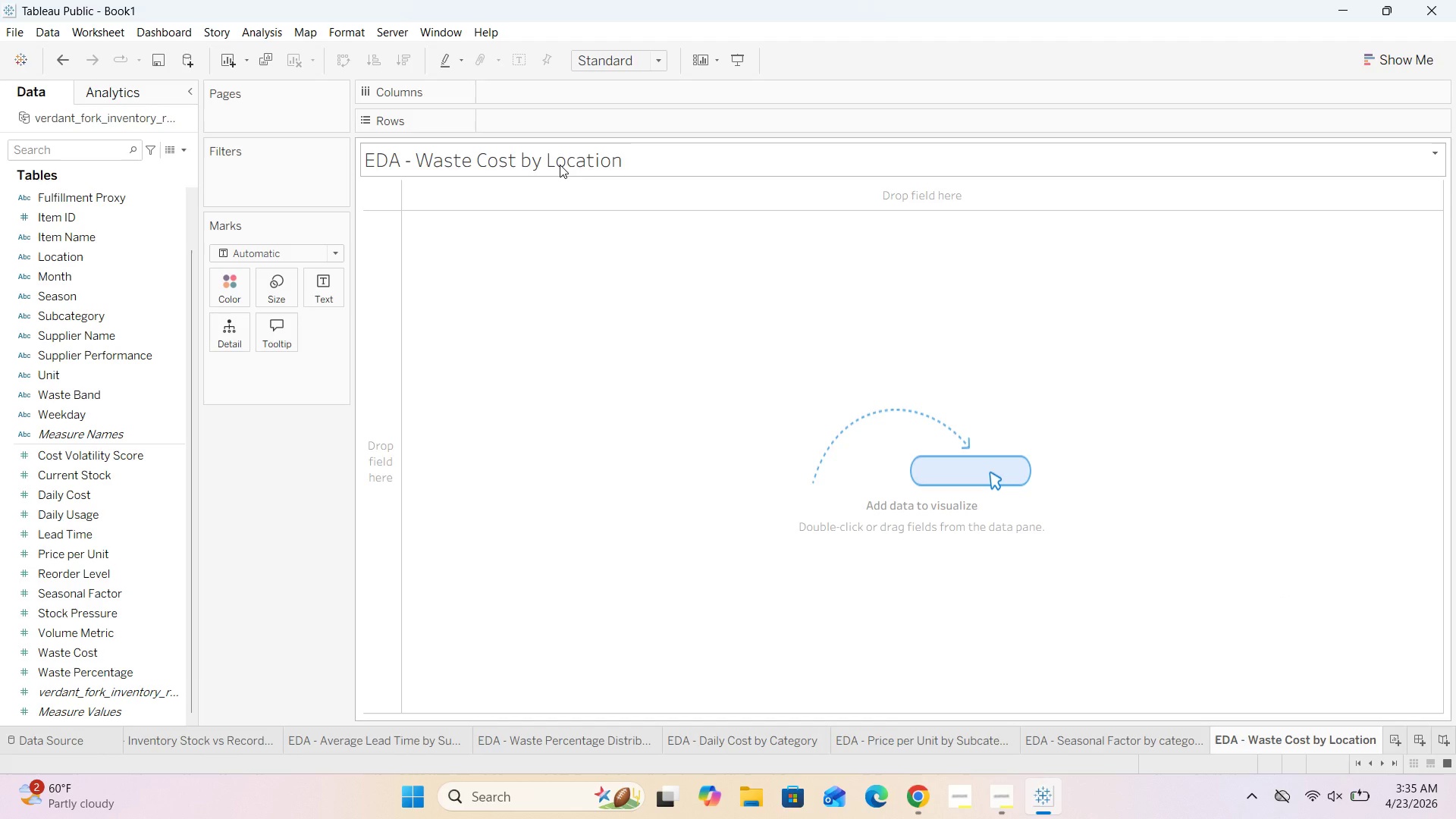 
mouse_move([161, 455])
 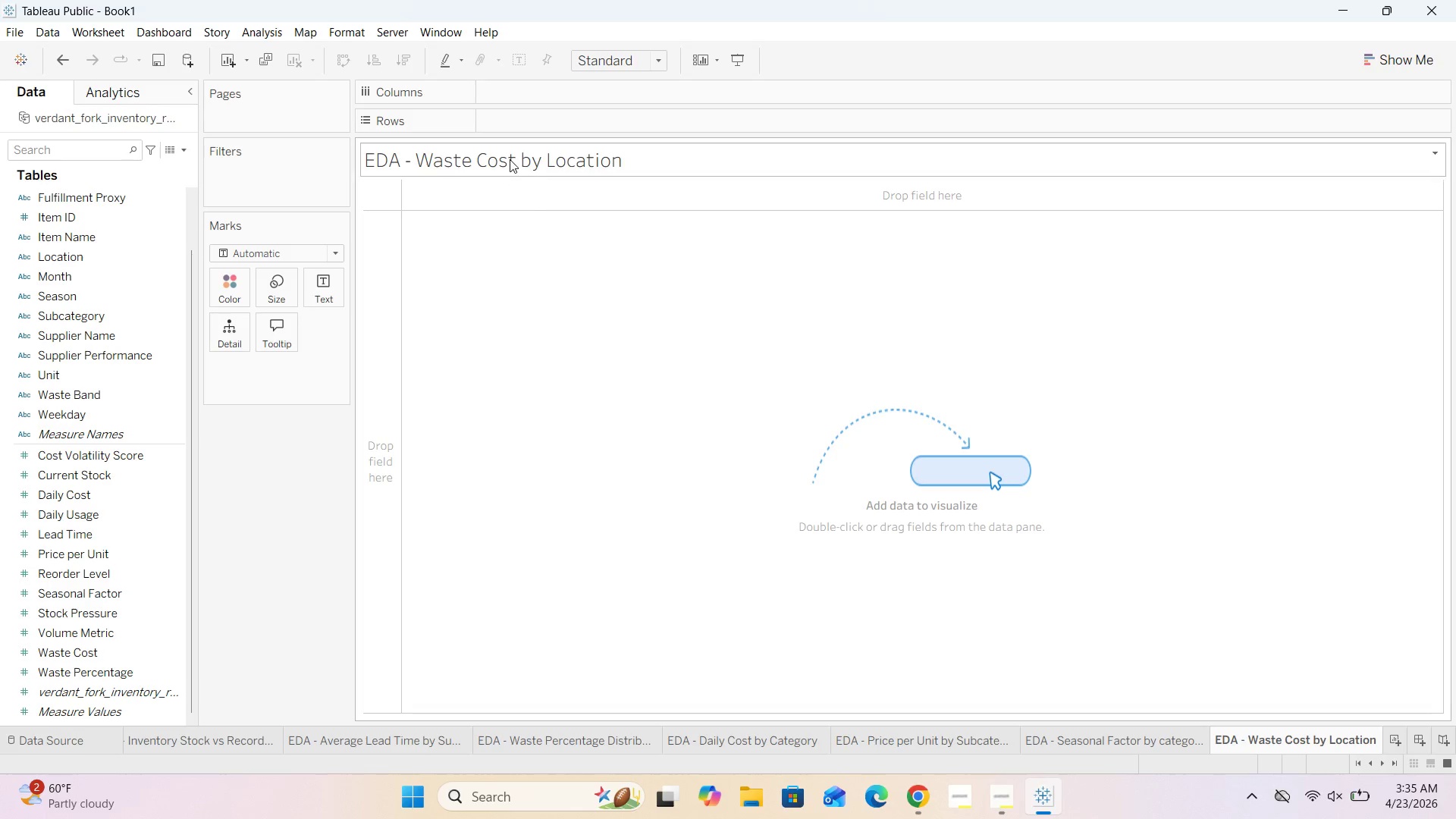 
double_click([510, 159])
 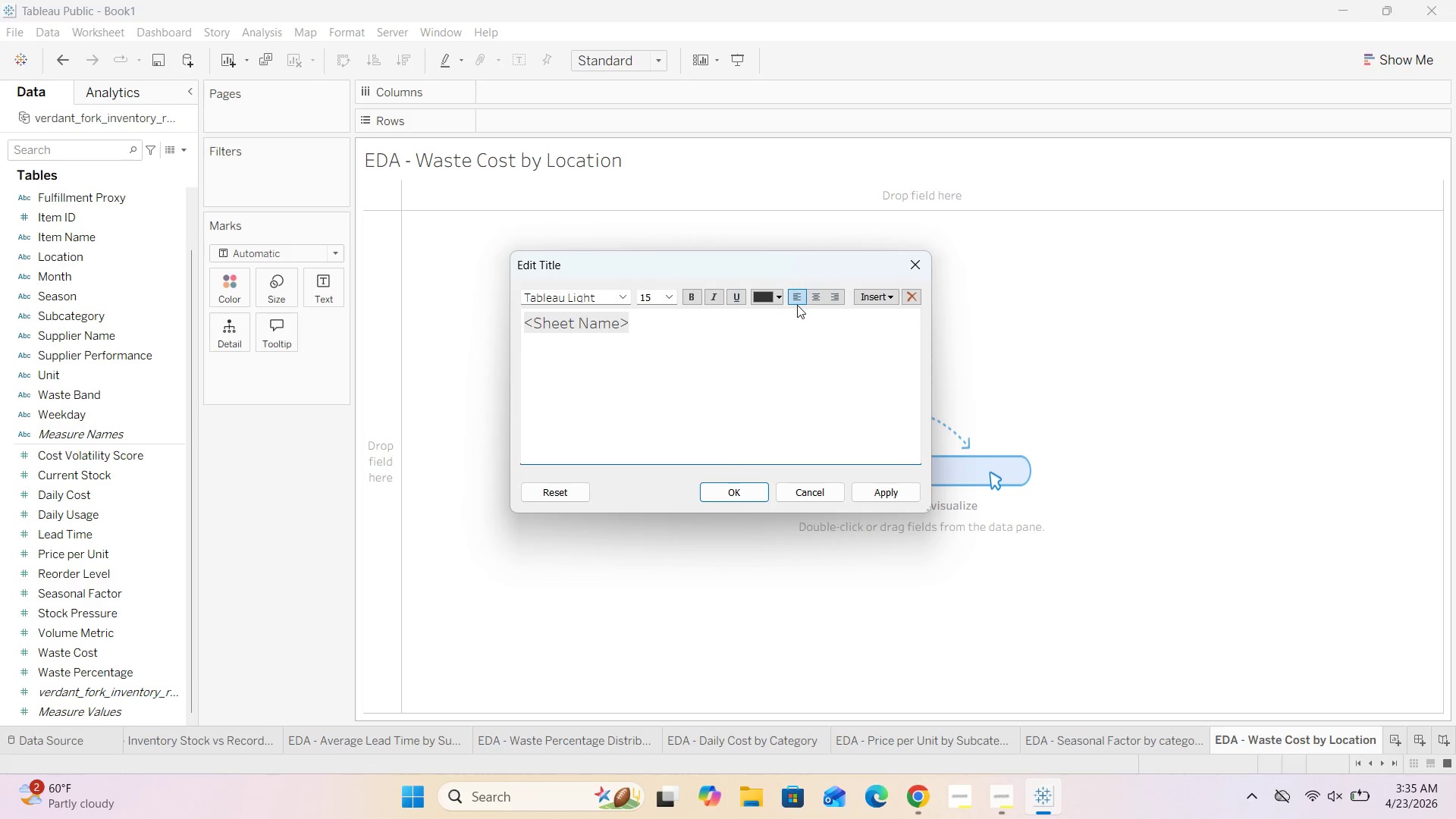 
left_click([810, 299])
 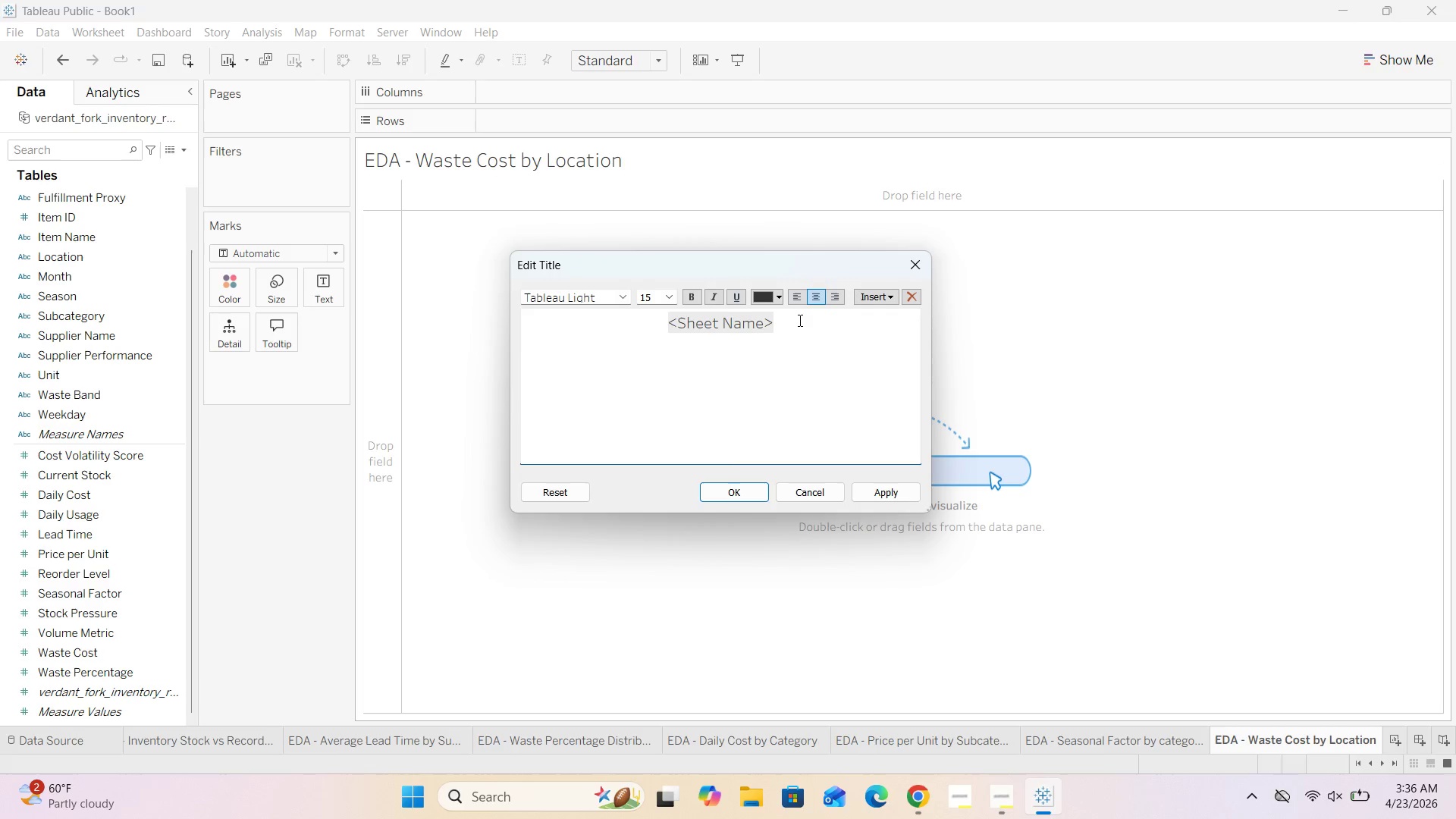 
left_click_drag(start_coordinate=[795, 327], to_coordinate=[623, 326])
 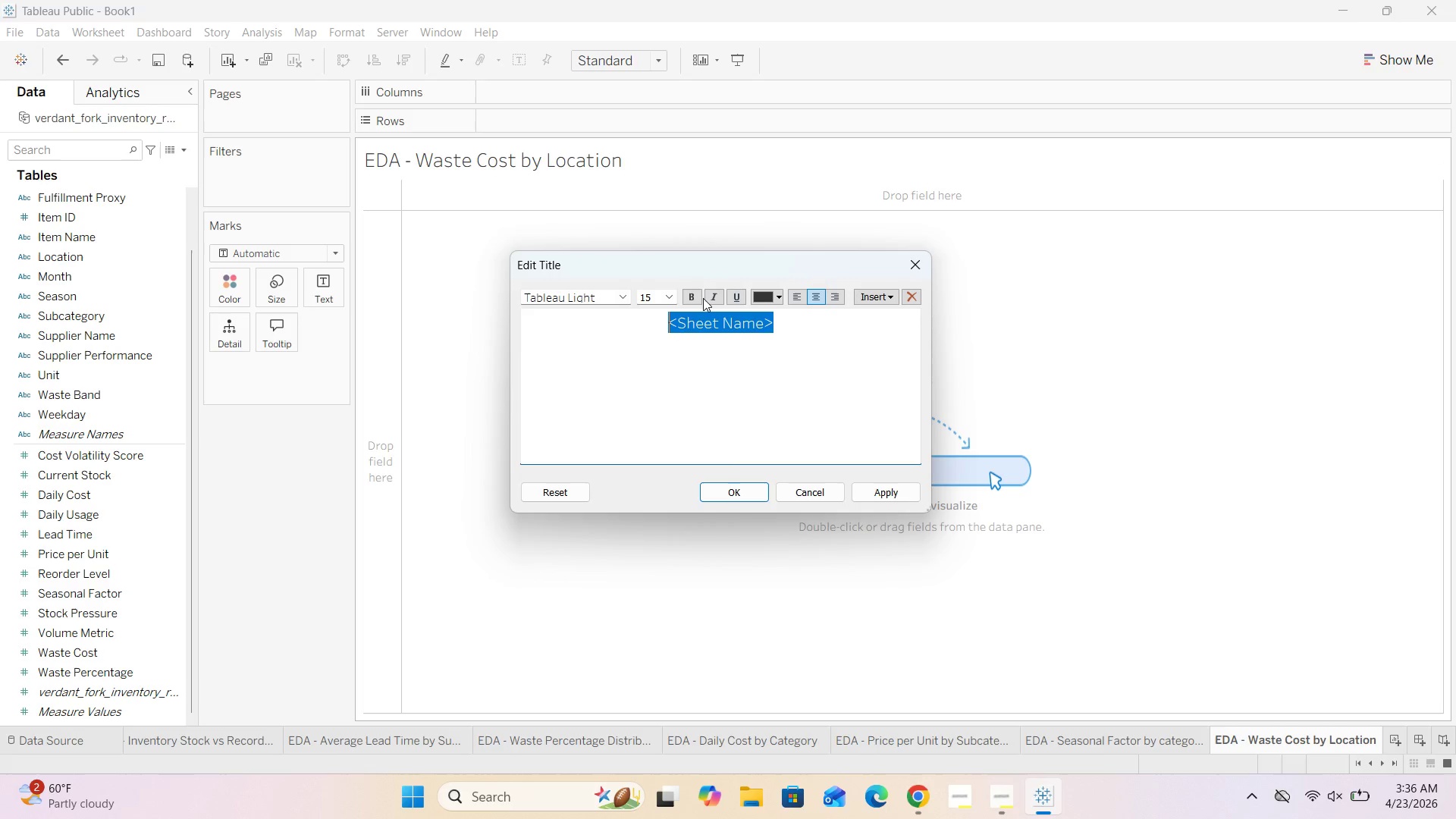 
left_click([697, 298])
 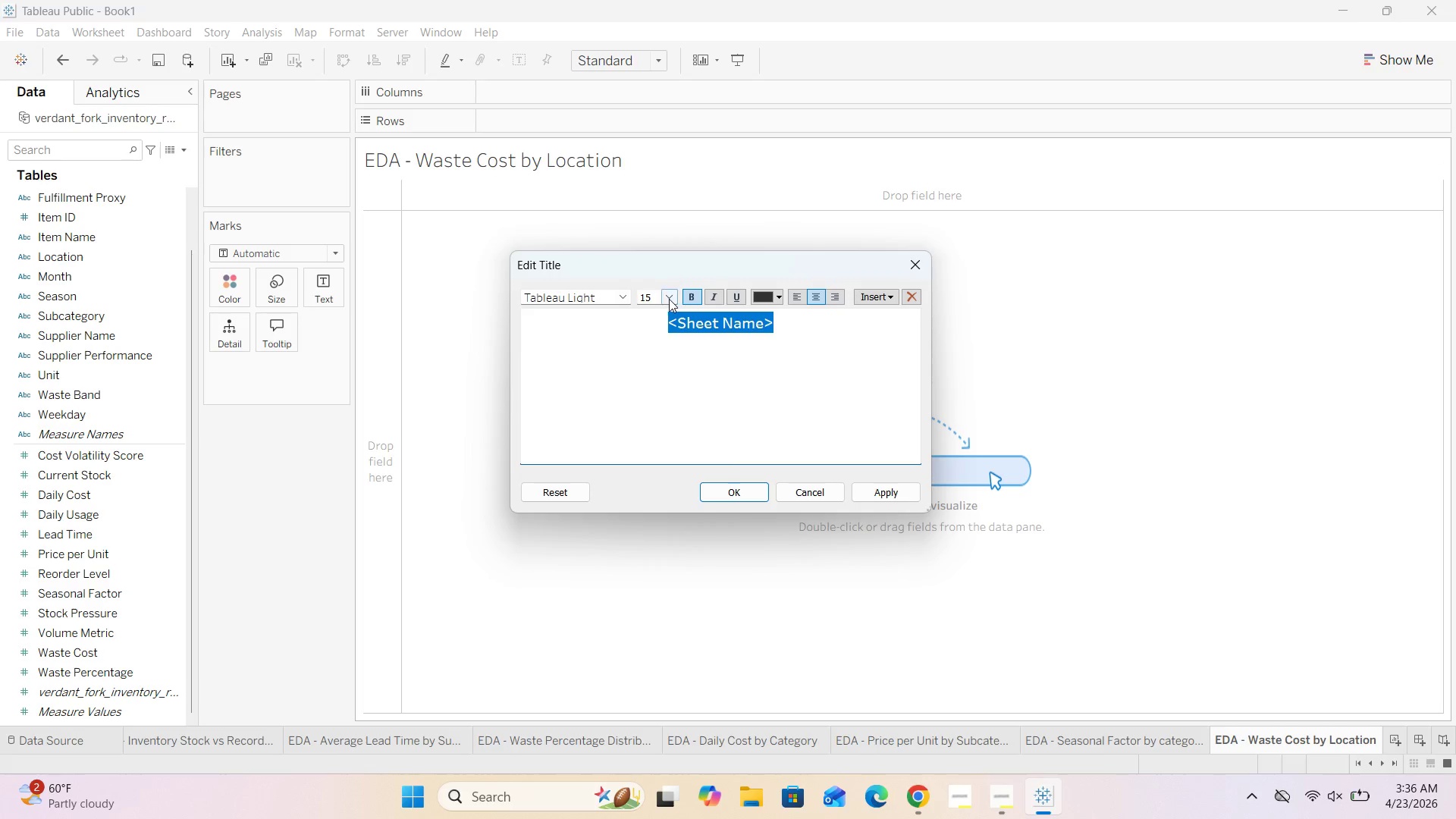 
left_click([667, 299])
 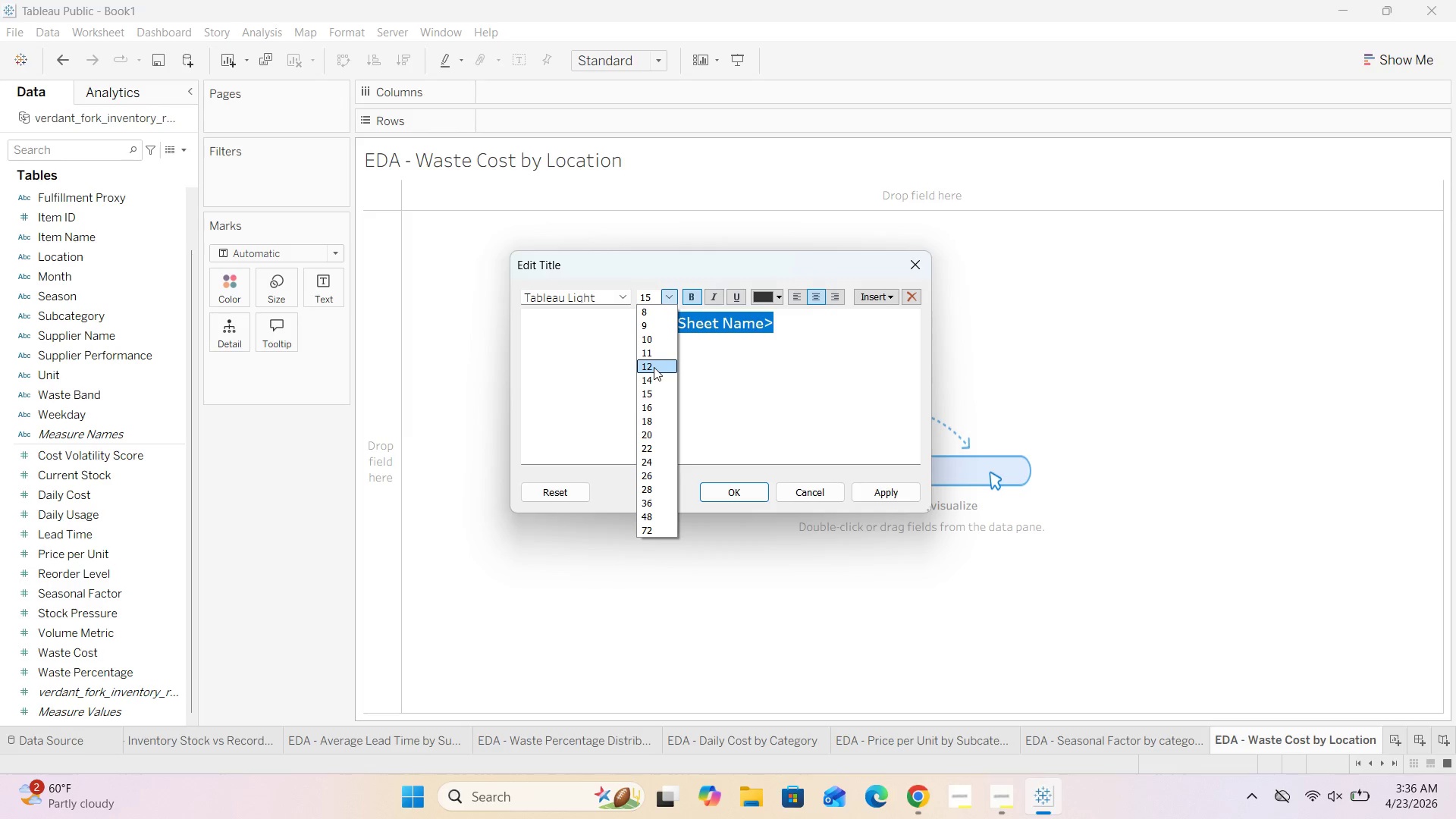 
wait(6.39)
 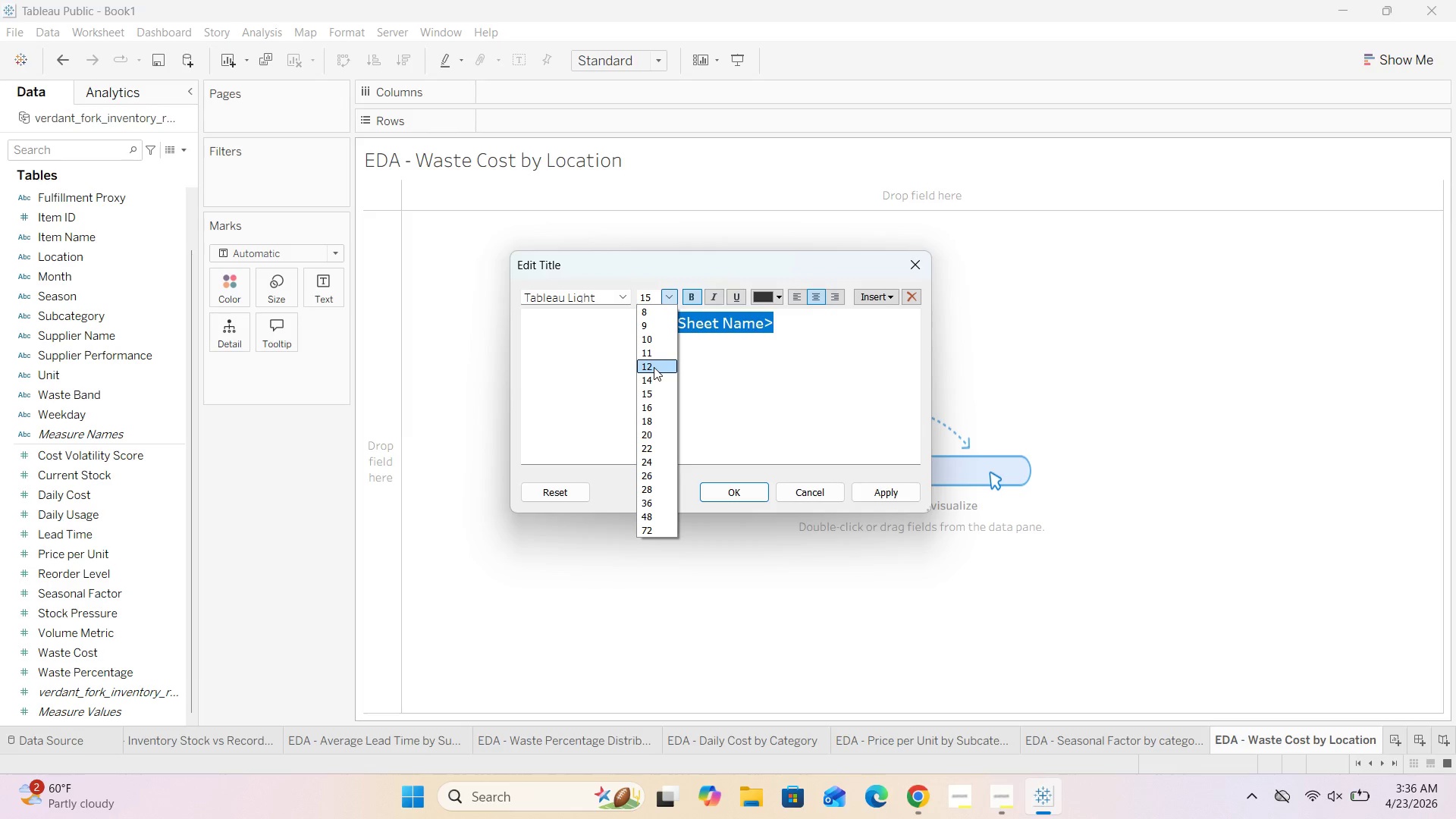 
left_click([653, 375])
 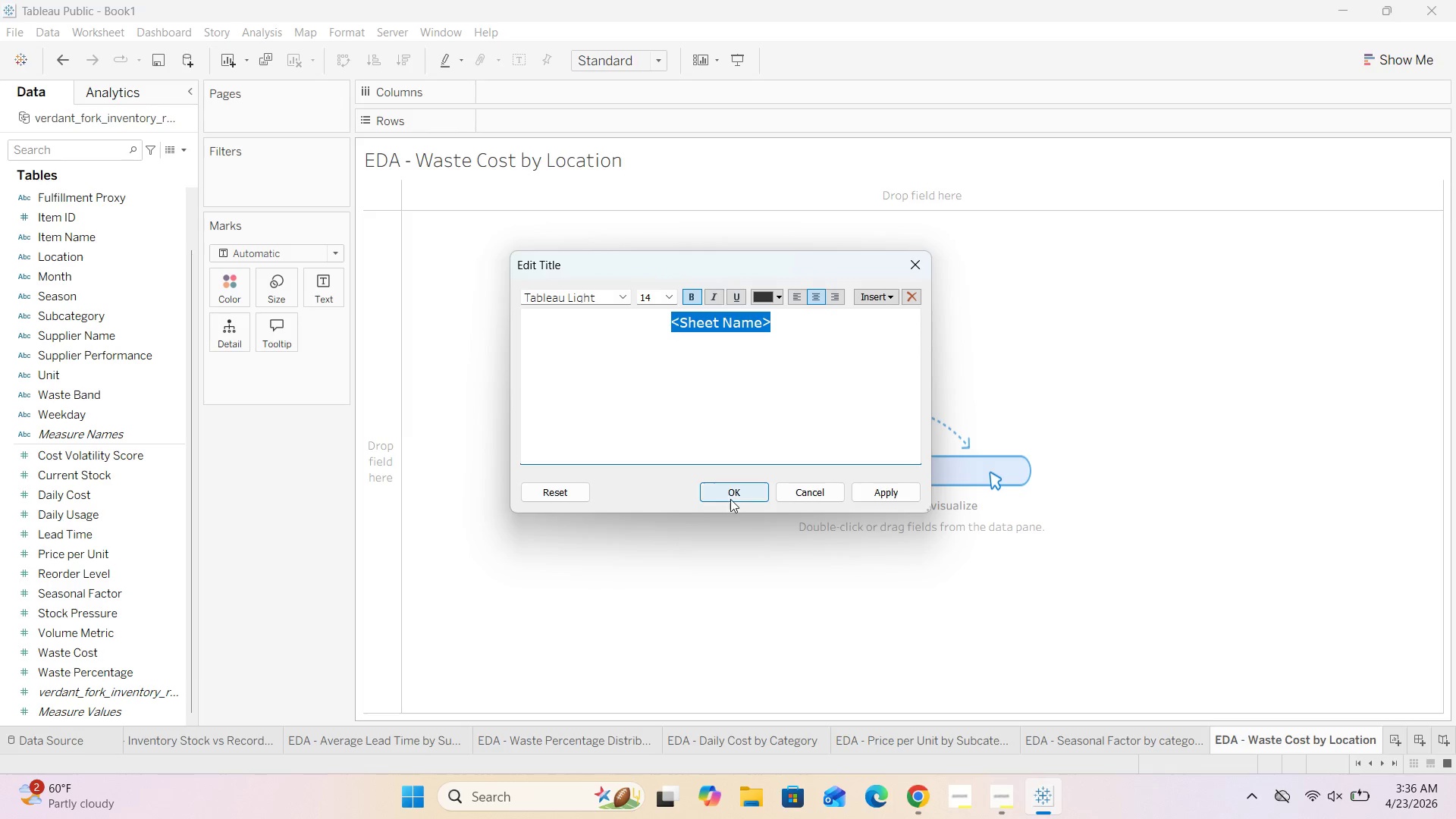 
left_click([730, 496])
 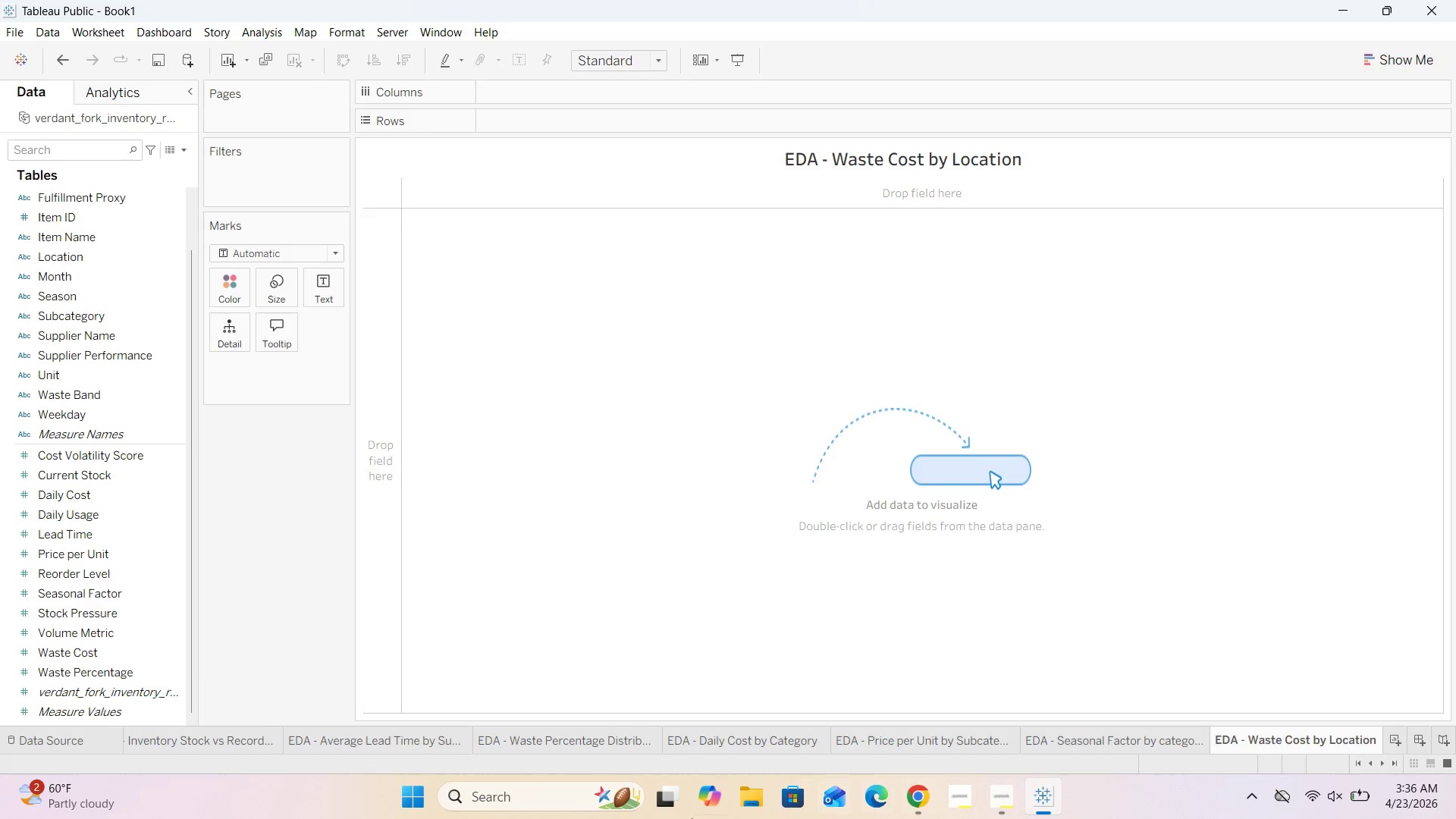 
left_click([78, 740])
 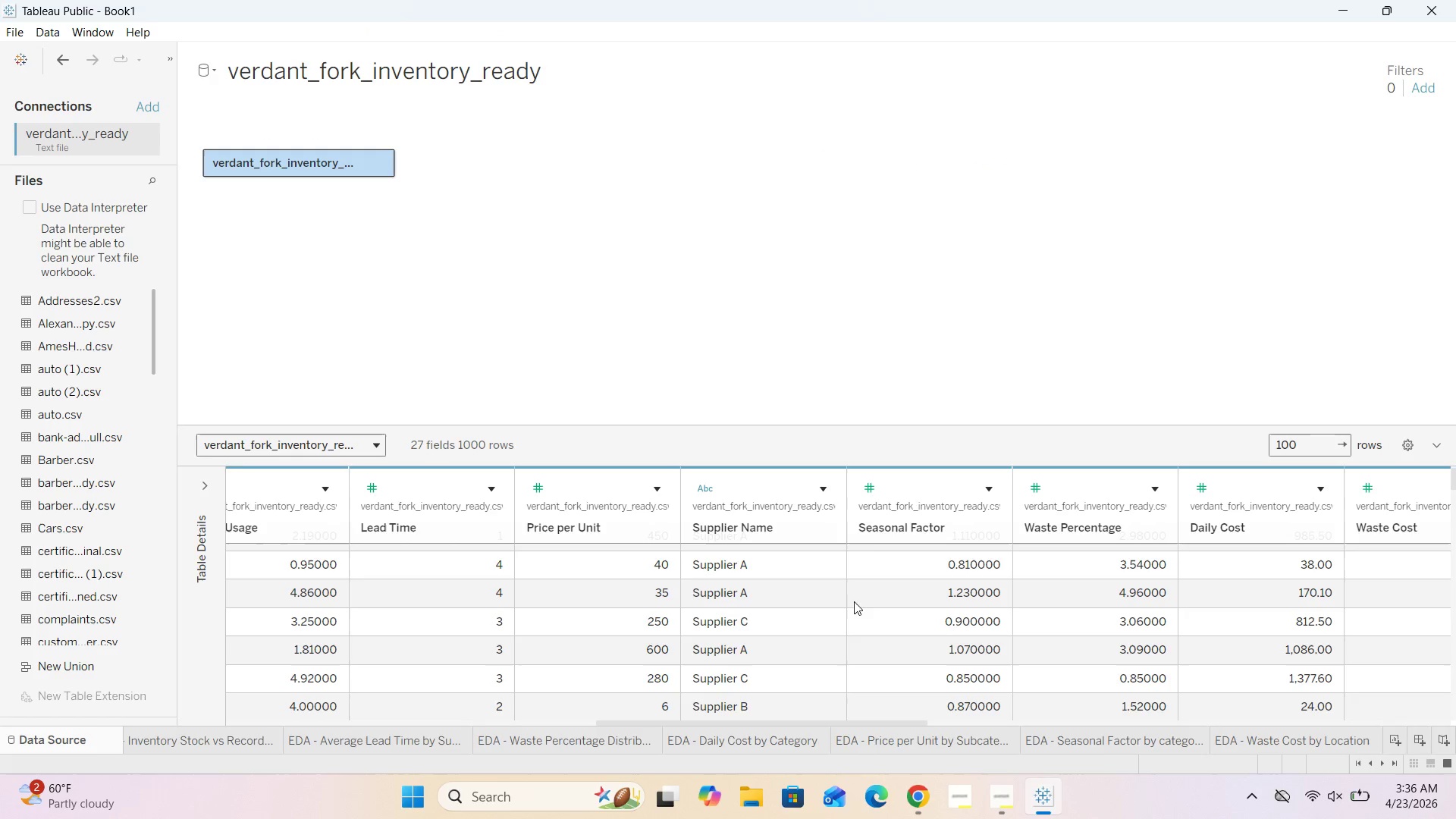 
mouse_move([859, 653])
 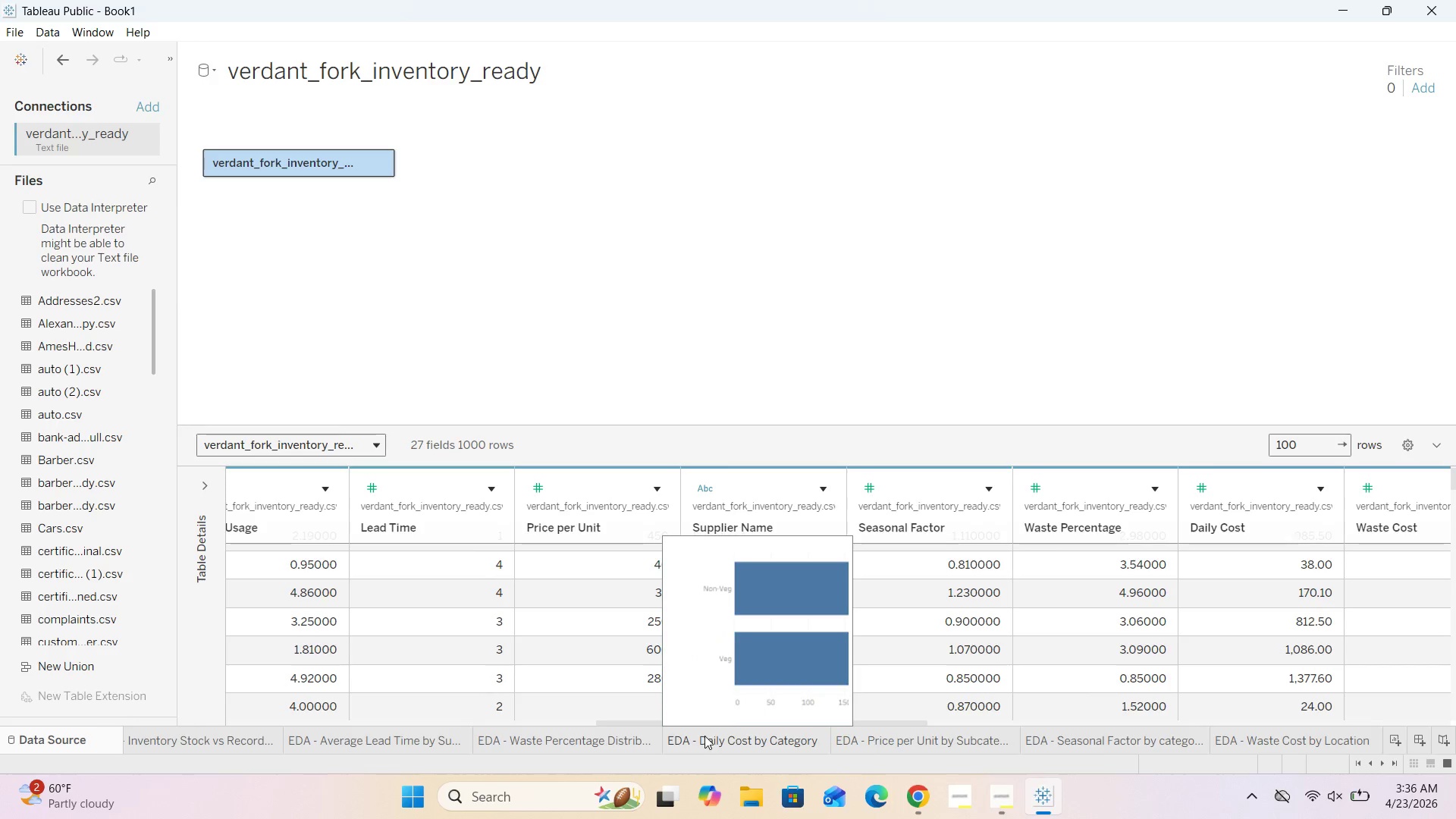 
mouse_move([576, 682])
 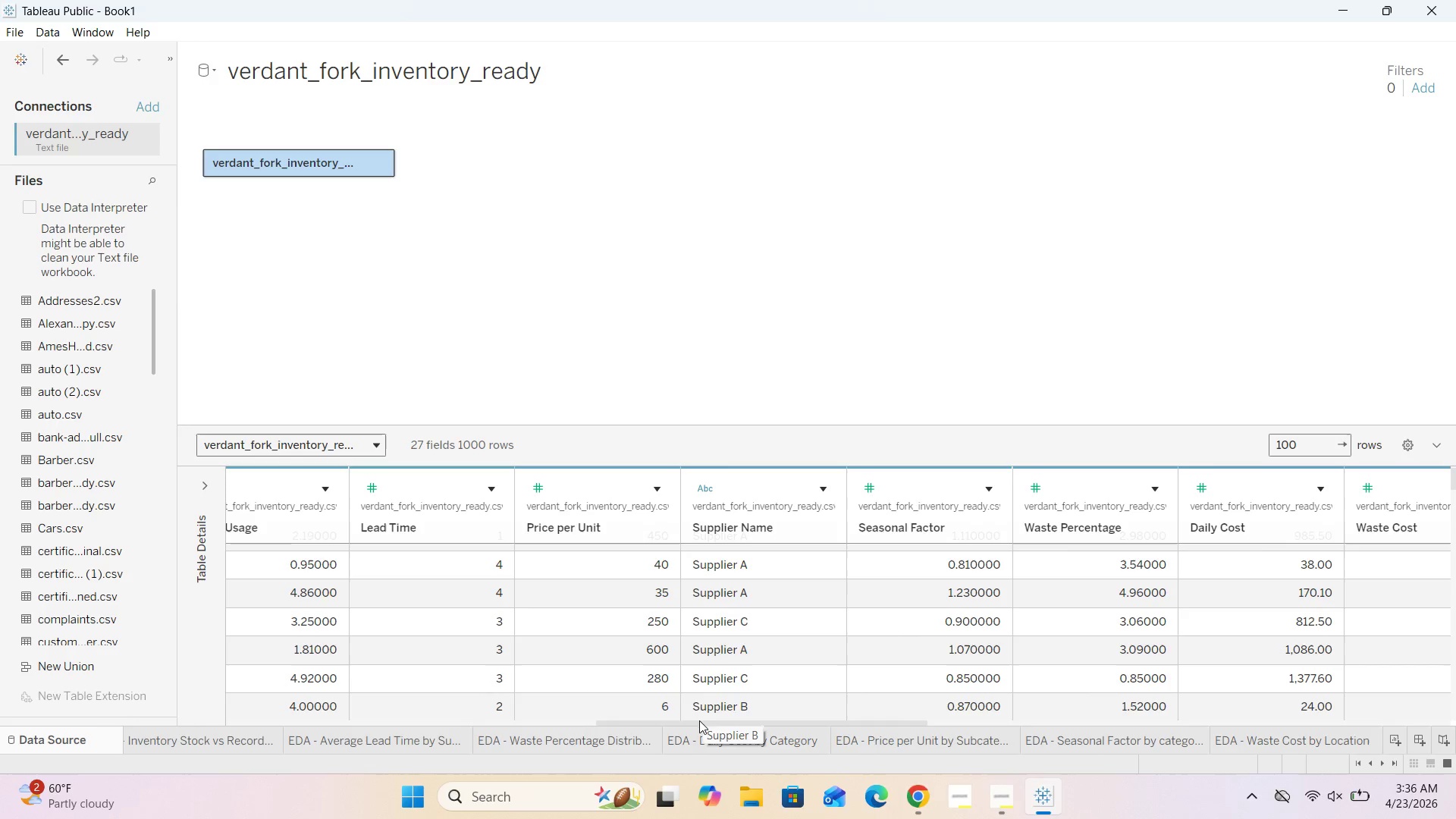 
left_click_drag(start_coordinate=[698, 722], to_coordinate=[861, 733])
 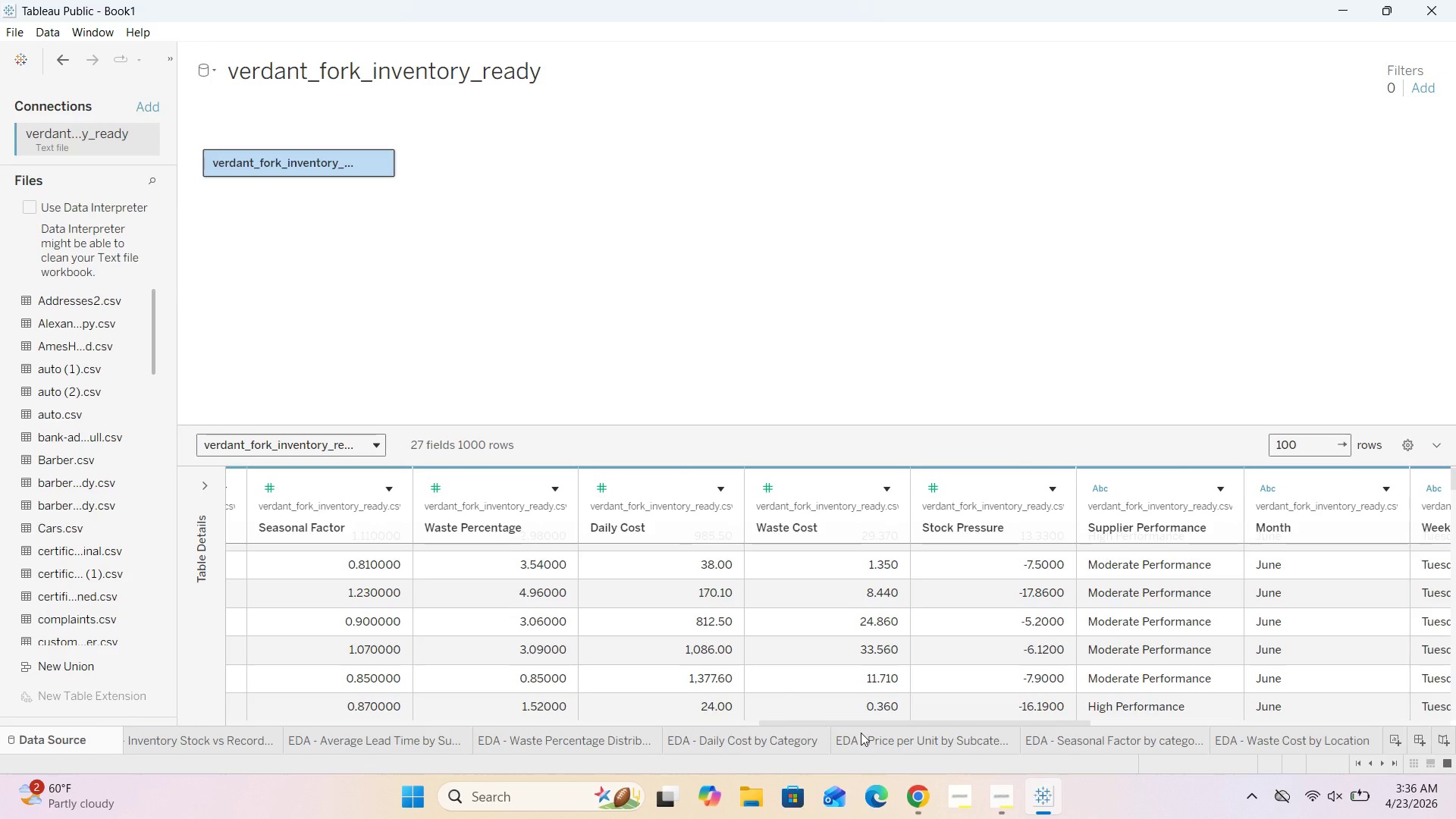 
wait(5.16)
 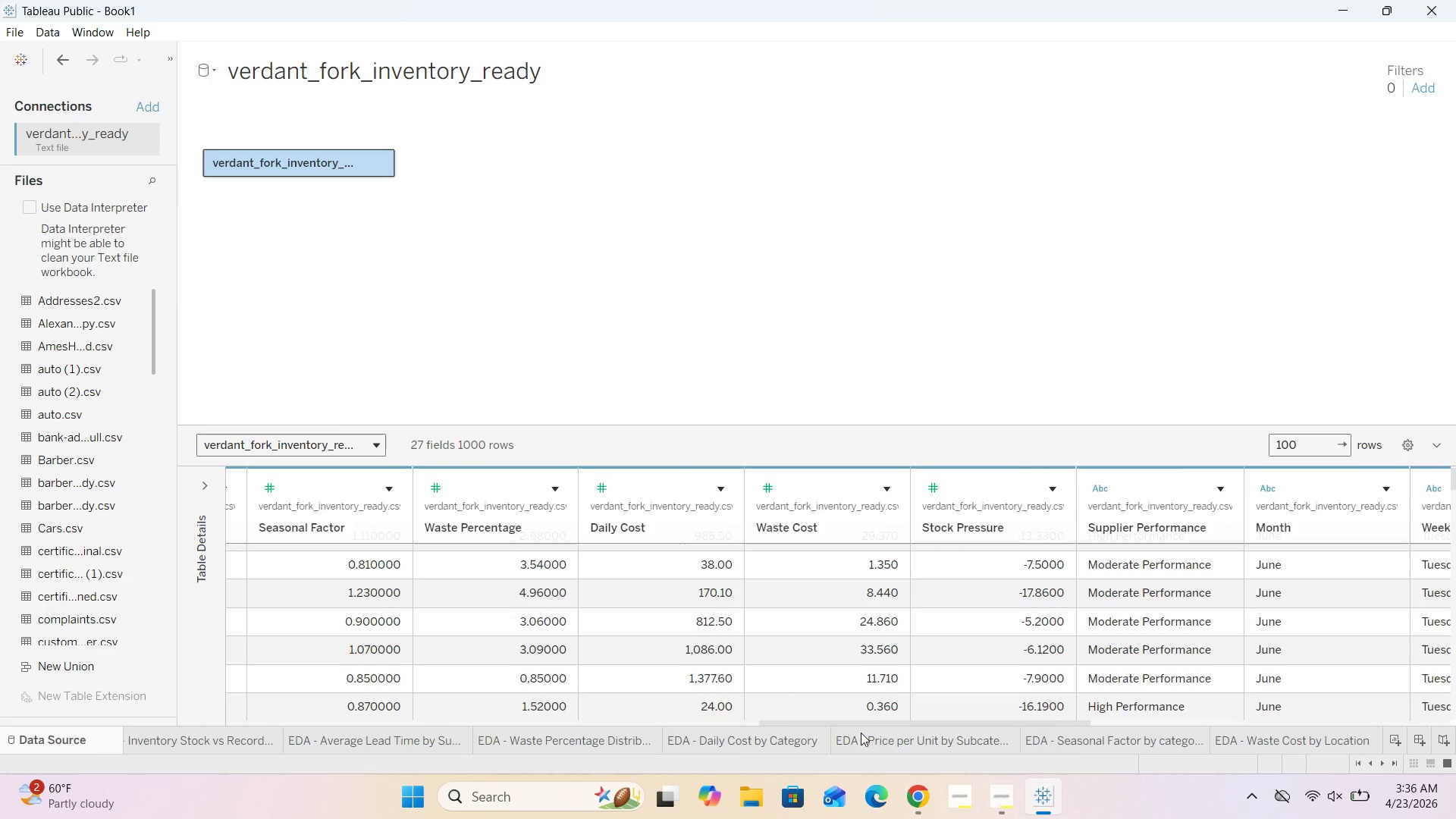 
left_click([861, 733])
 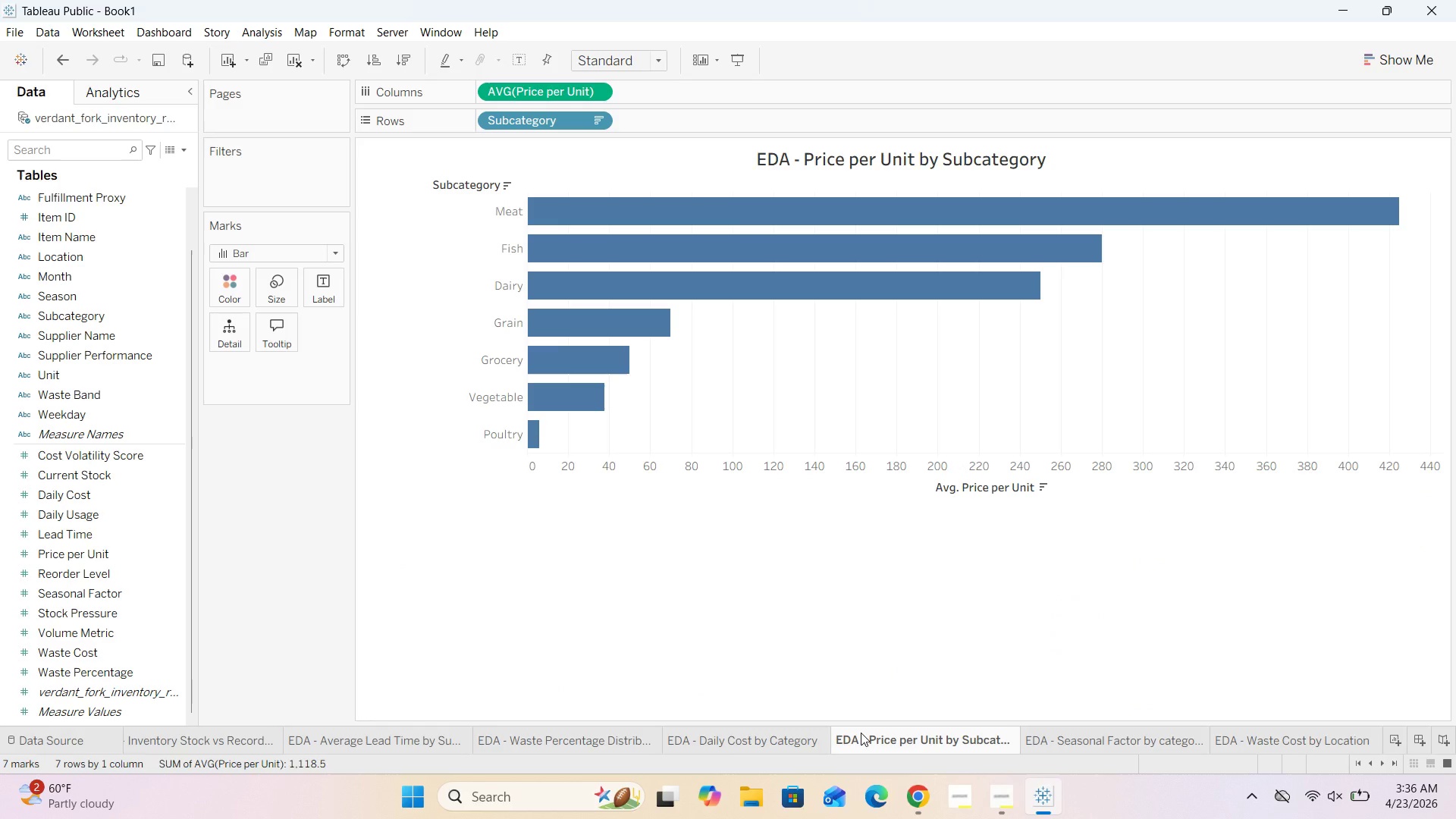 
left_click([861, 733])
 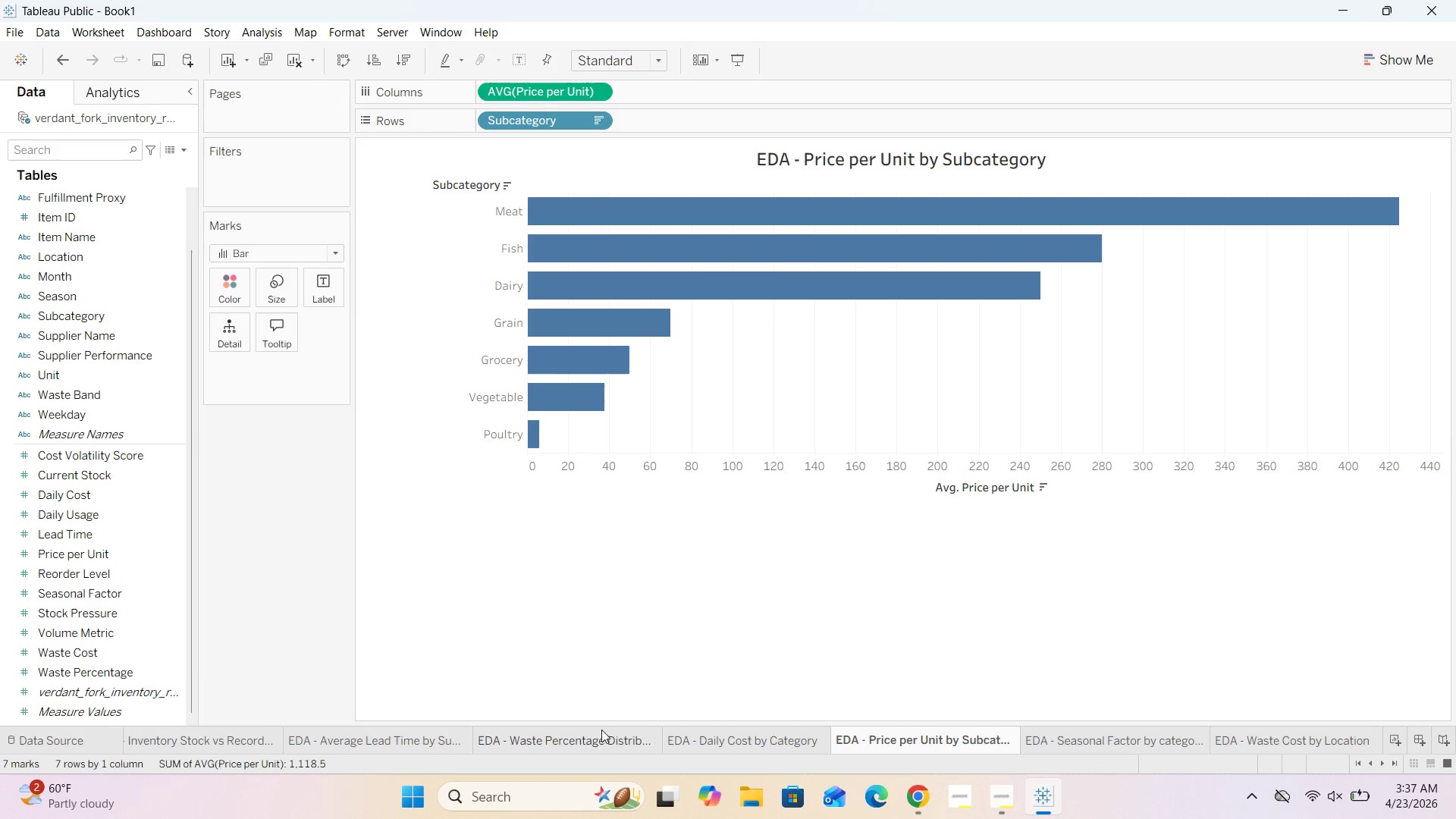 
wait(18.7)
 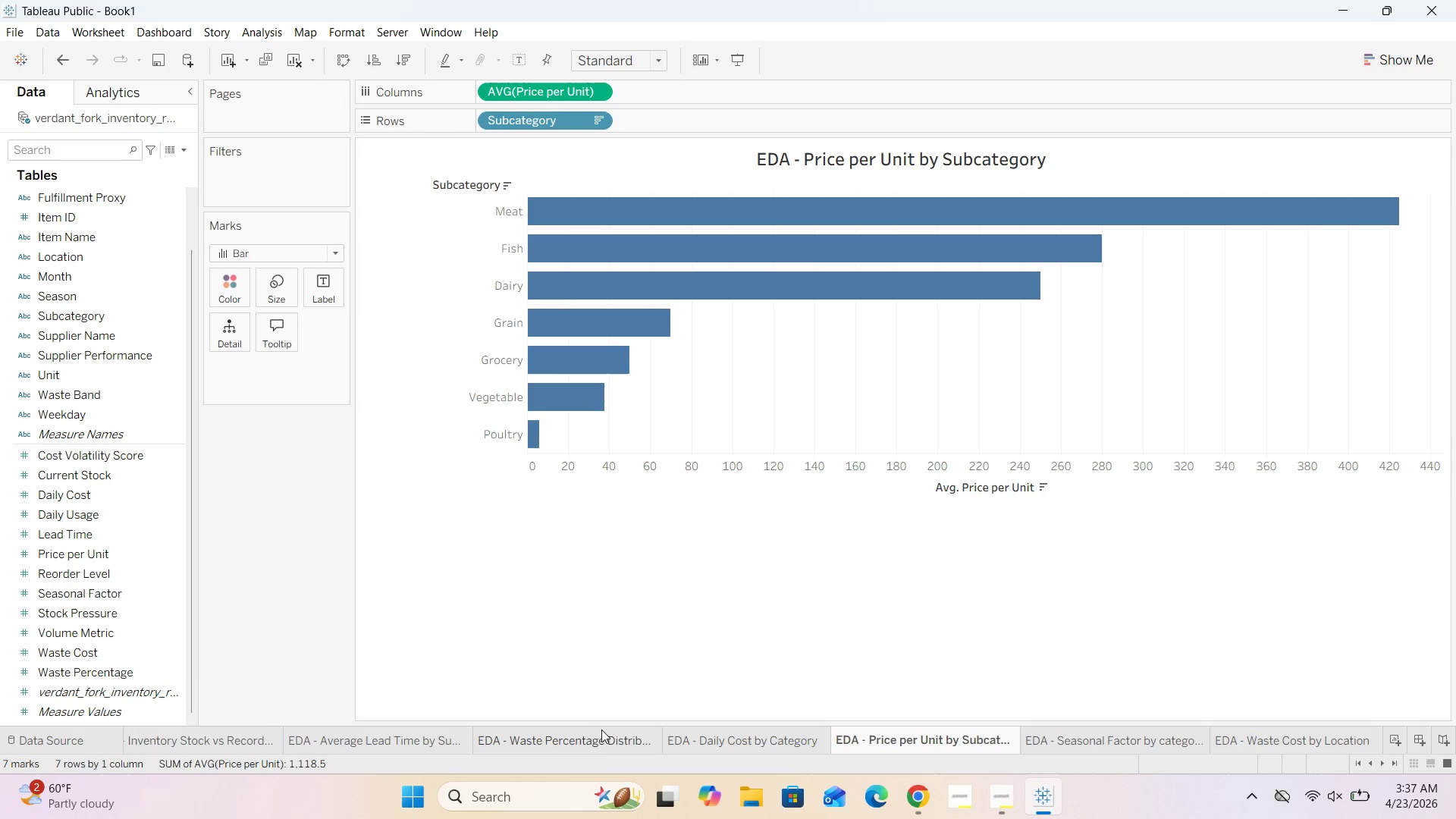 
left_click([39, 742])
 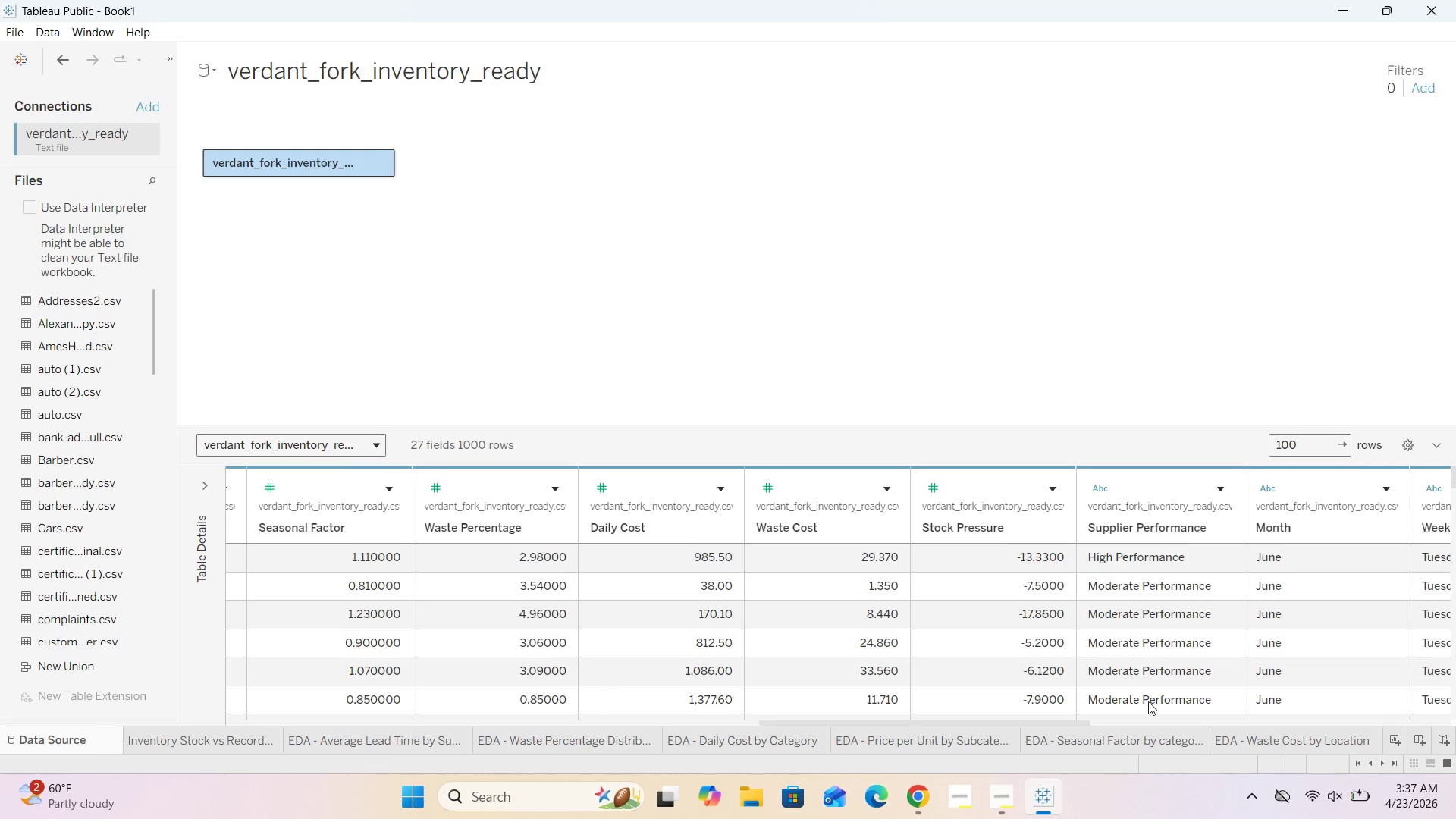 
left_click([1307, 739])
 